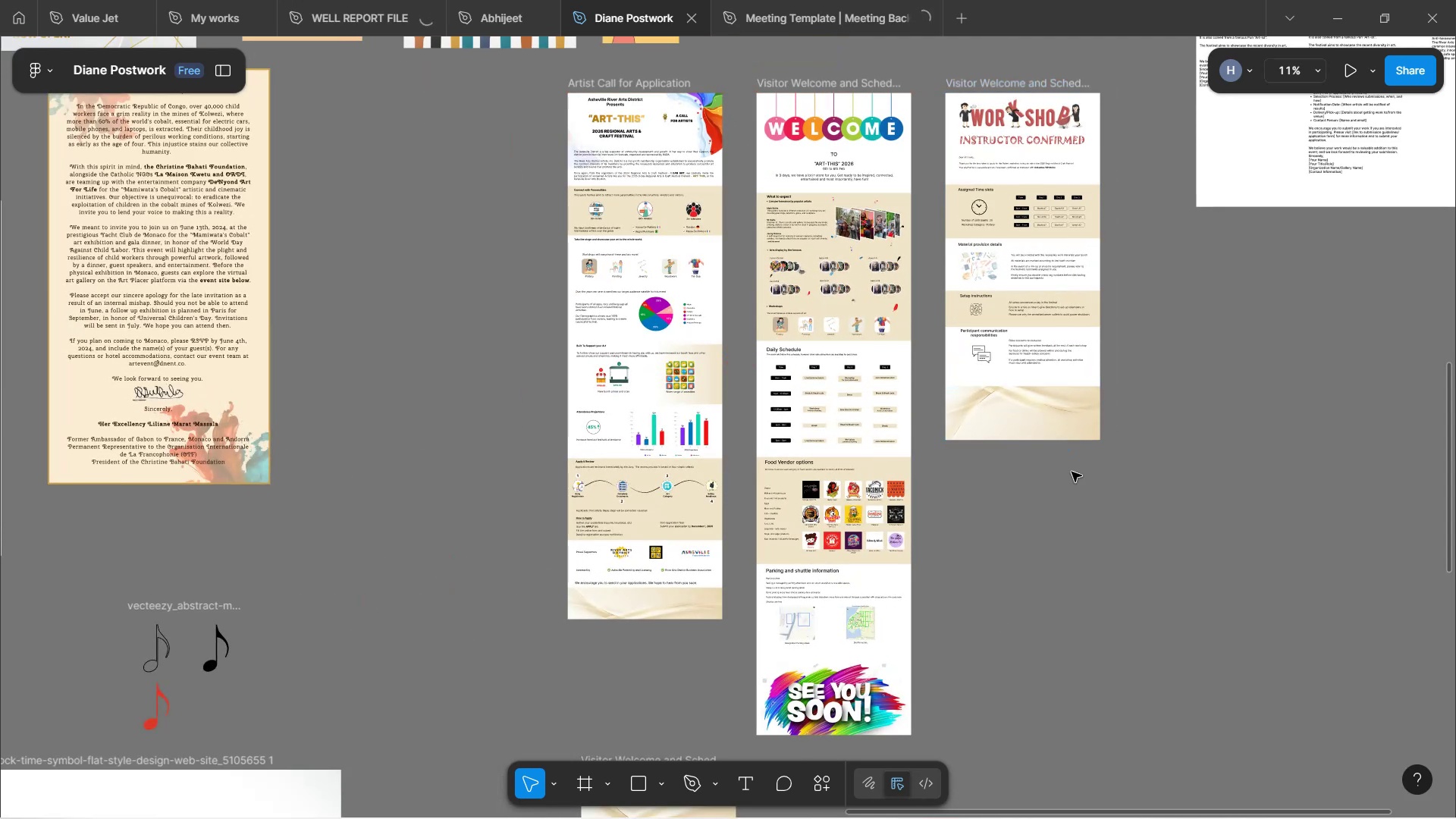 
scroll: coordinate [1059, 457], scroll_direction: down, amount: 1.0
 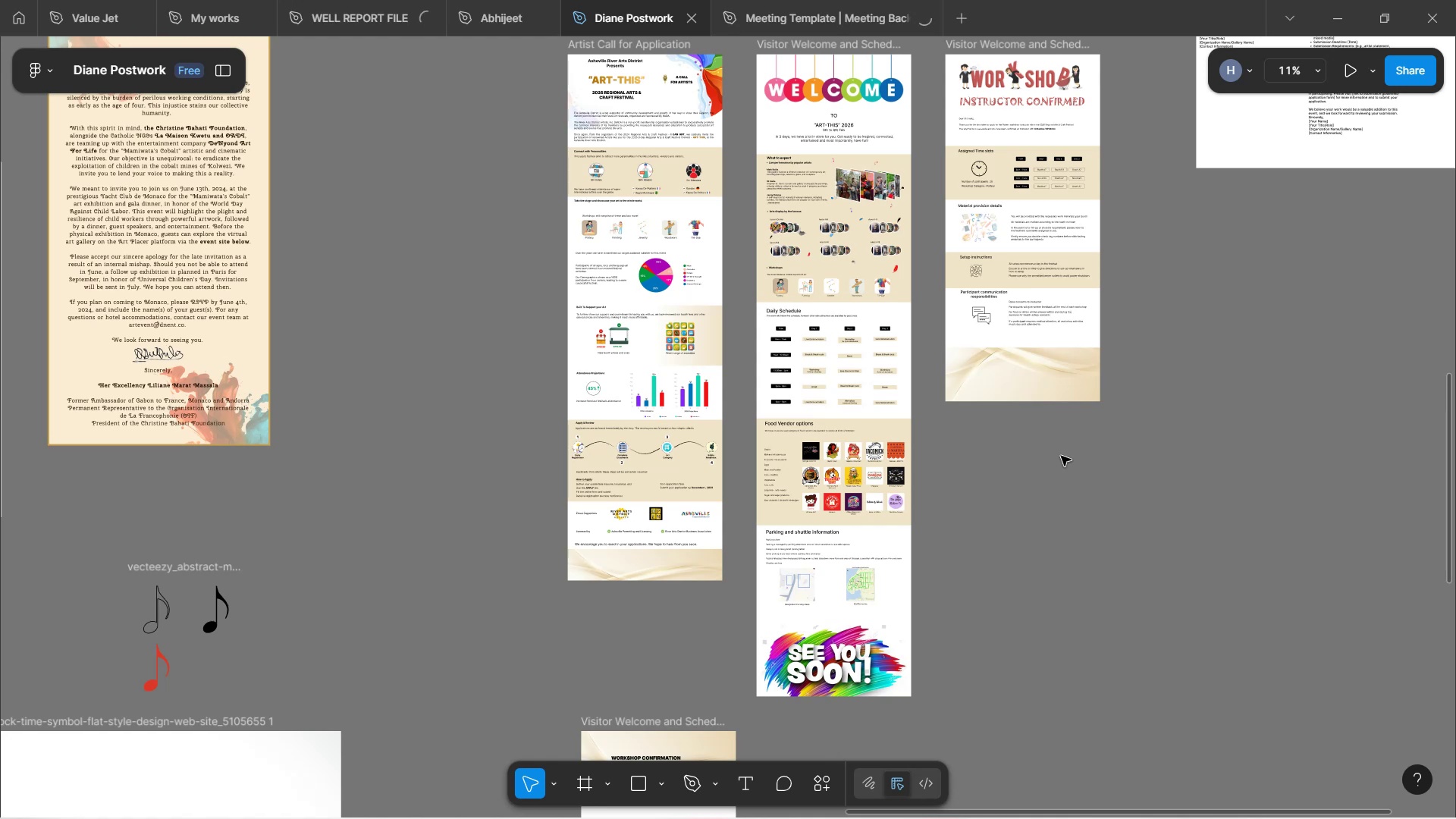 
hold_key(key=ControlLeft, duration=0.54)
scroll: coordinate [1052, 461], scroll_direction: down, amount: 2.0
 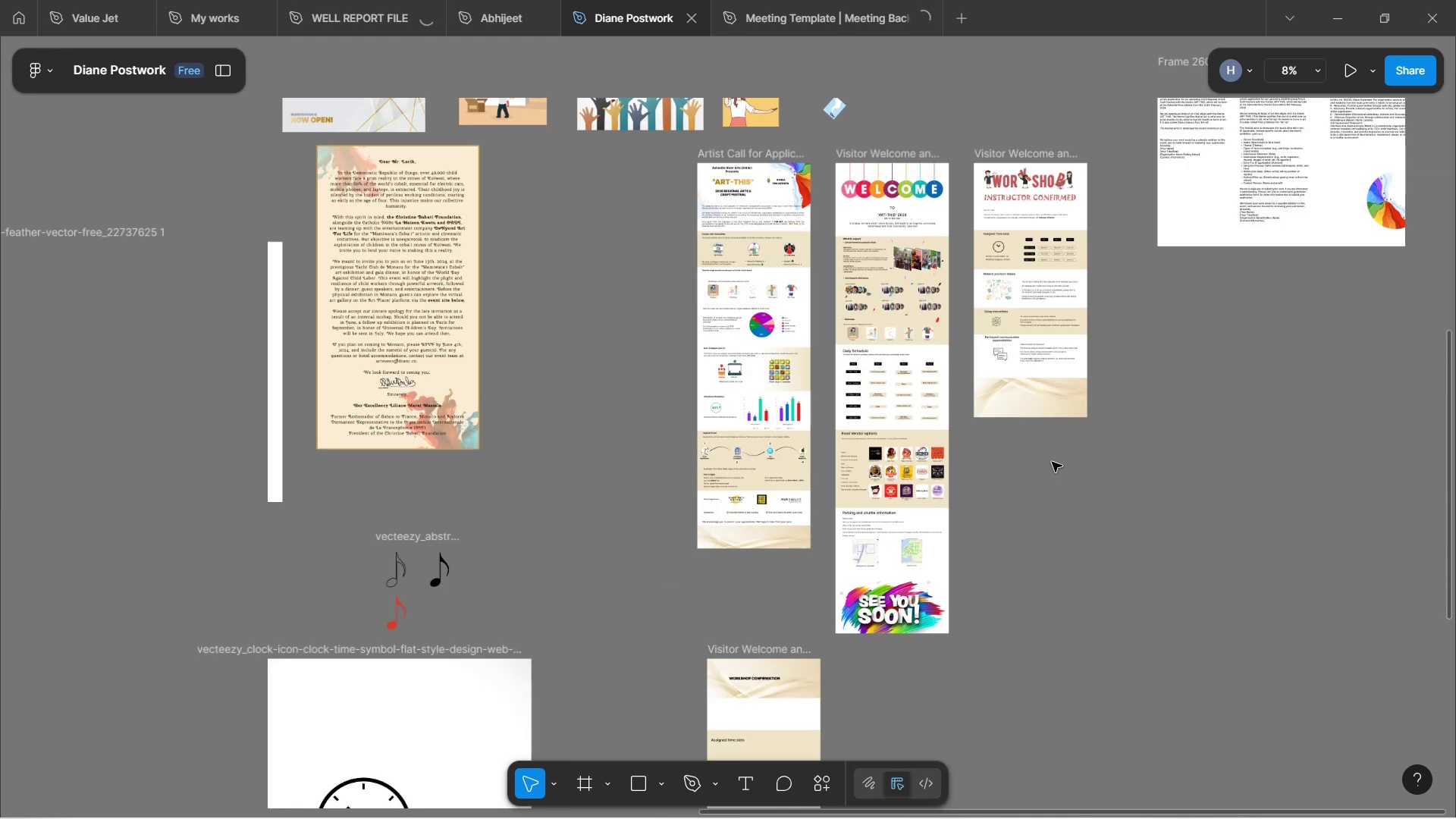 
hold_key(key=ShiftLeft, duration=1.4)
scroll: coordinate [1052, 462], scroll_direction: down, amount: 3.0
 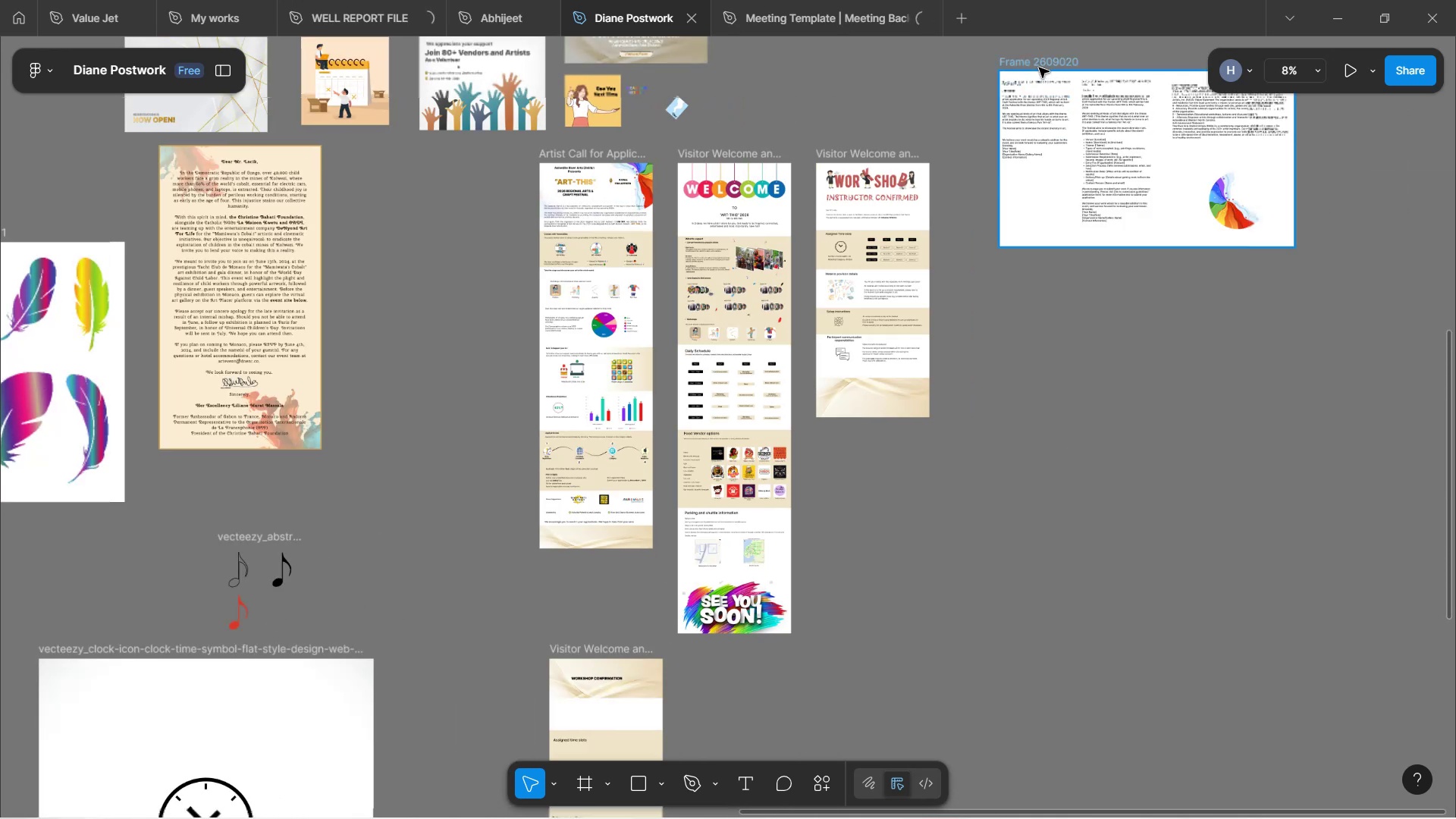 
left_click_drag(start_coordinate=[1044, 62], to_coordinate=[1012, 152])
 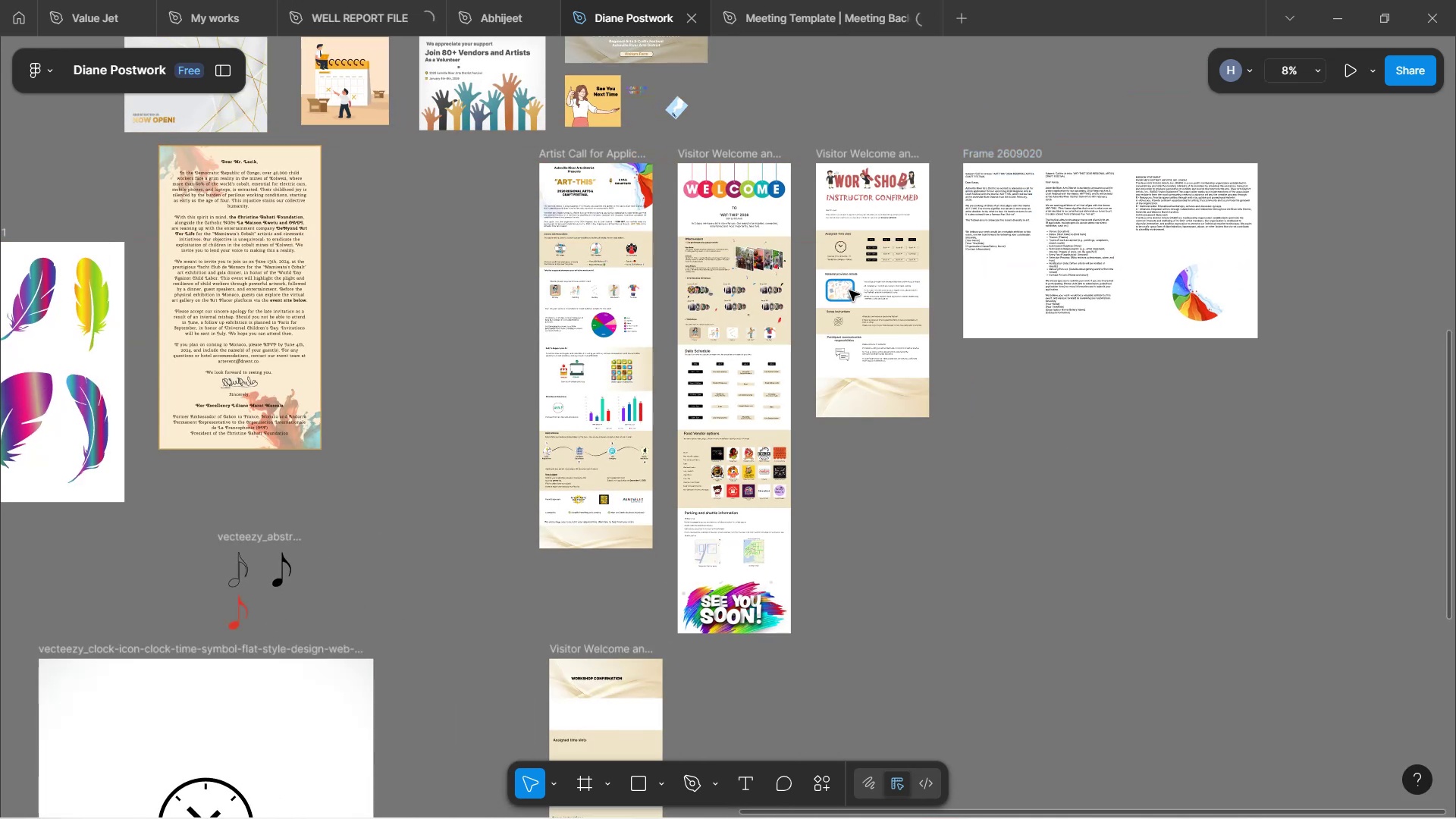 
hold_key(key=ControlLeft, duration=1.1)
scroll: coordinate [803, 325], scroll_direction: up, amount: 5.0
 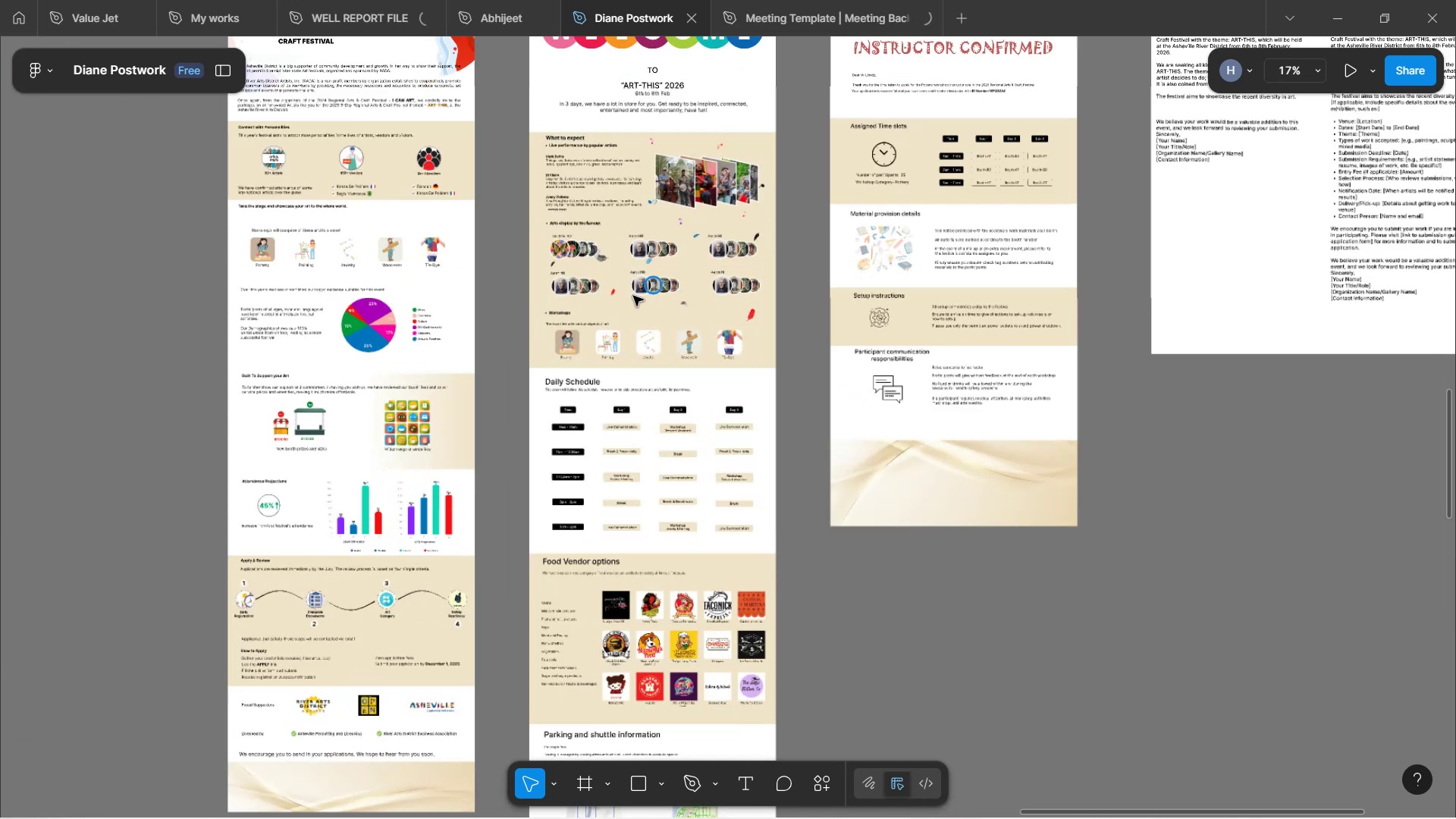 
hold_key(key=ControlLeft, duration=0.49)
scroll: coordinate [660, 275], scroll_direction: up, amount: 4.0
 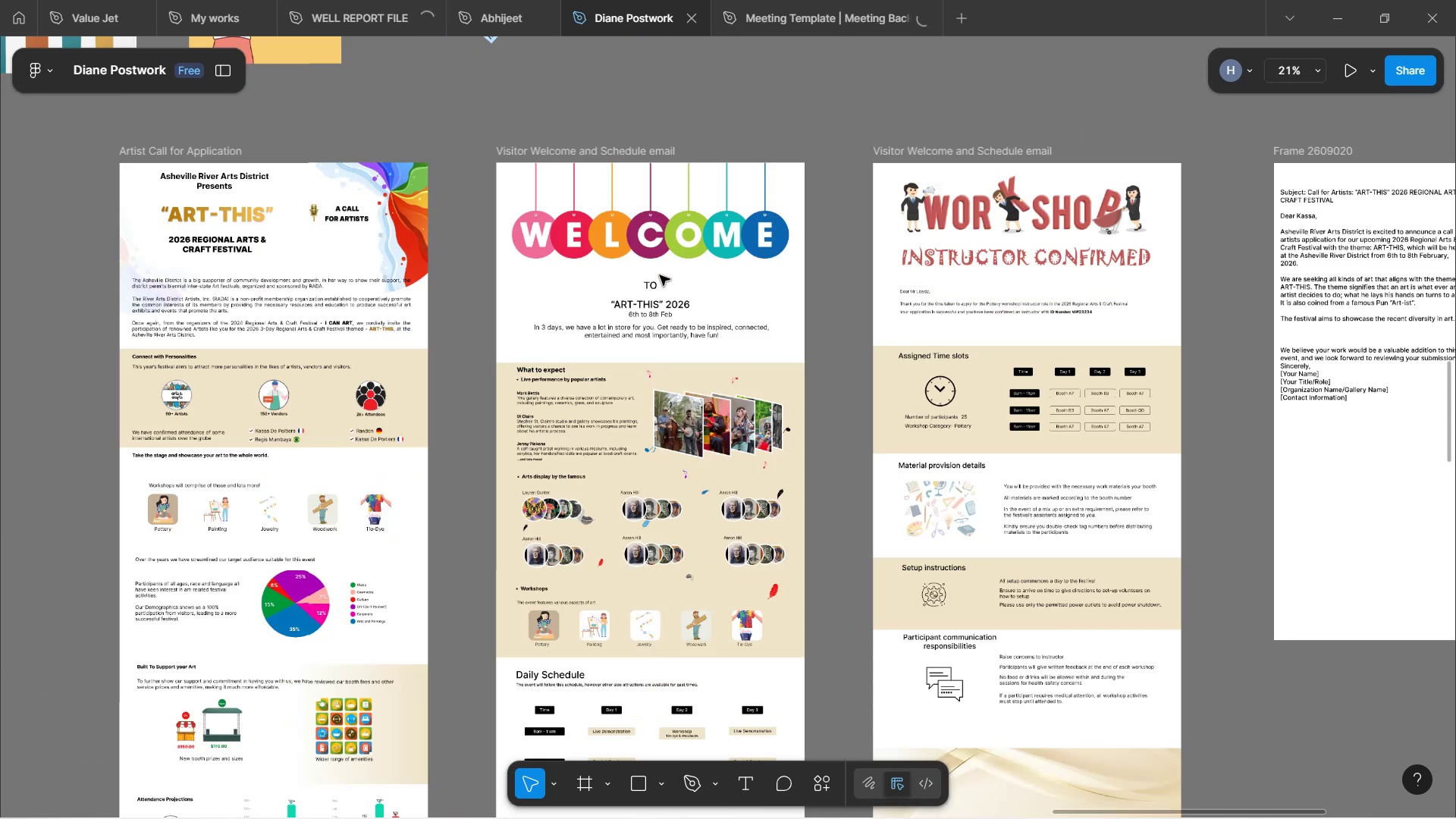 
hold_key(key=ControlLeft, duration=1.51)
scroll: coordinate [679, 391], scroll_direction: up, amount: 4.0
 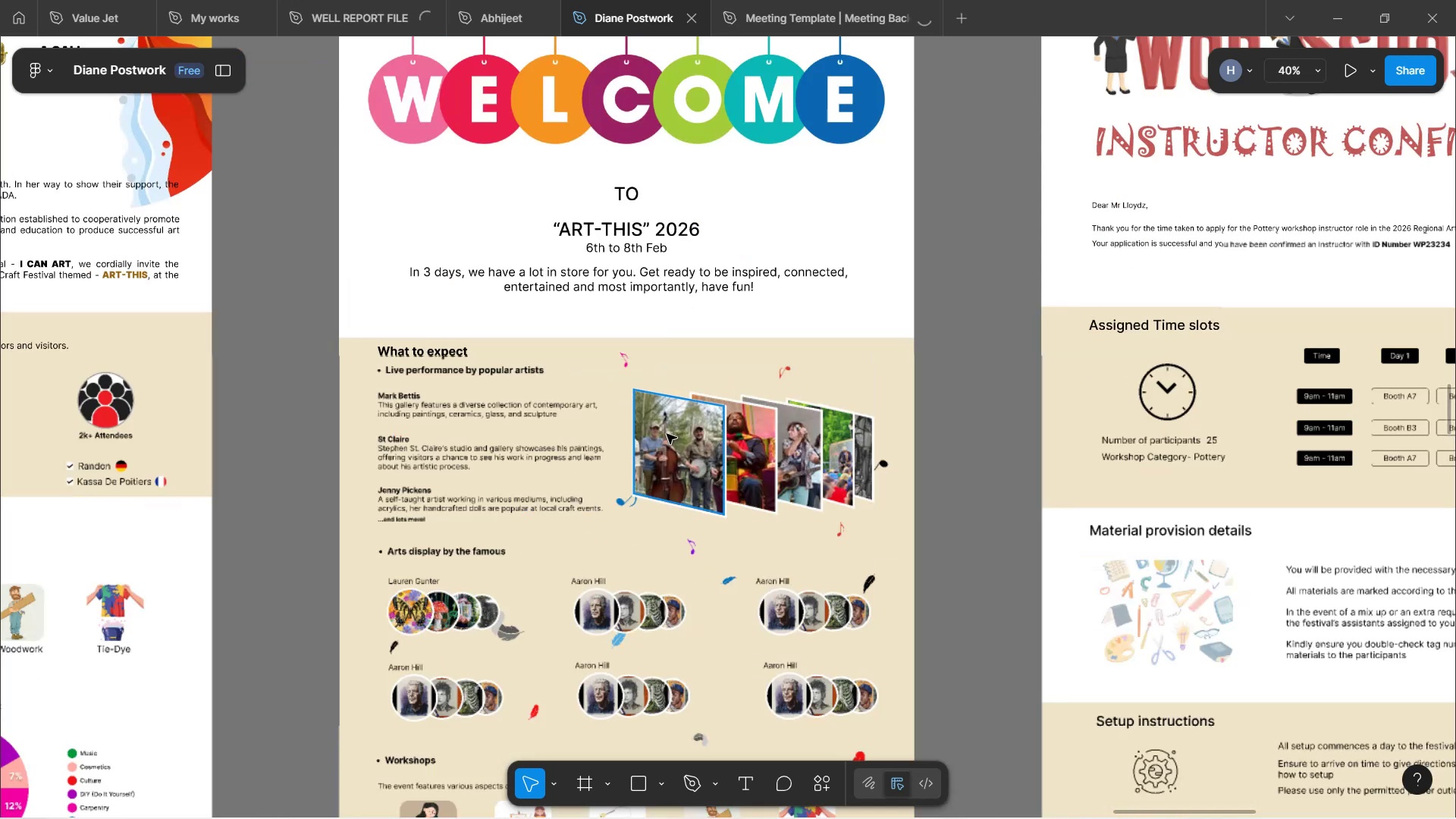 
hold_key(key=ControlLeft, duration=1.2)
scroll: coordinate [663, 425], scroll_direction: down, amount: 4.0
 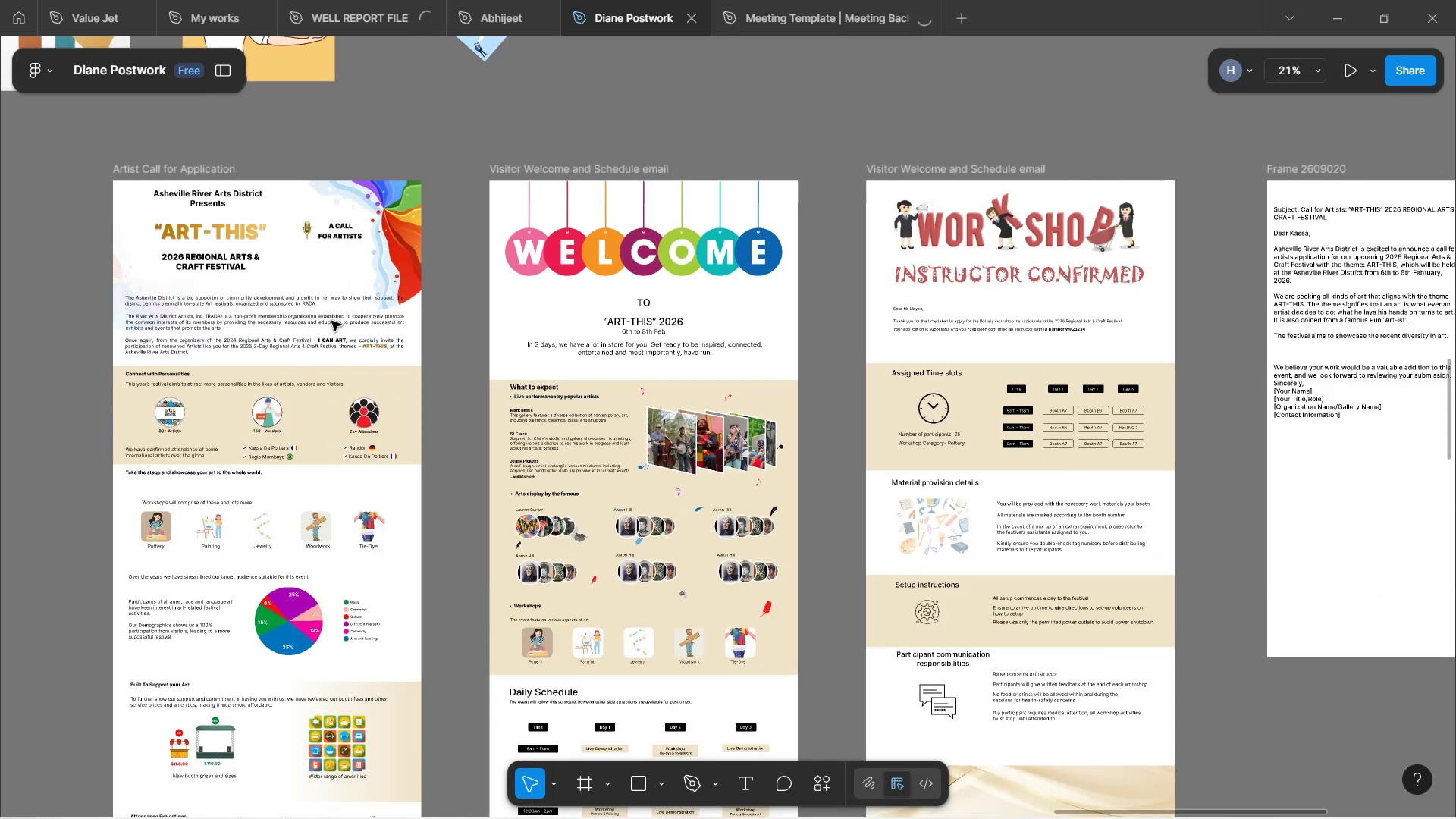 
hold_key(key=ControlLeft, duration=1.19)
scroll: coordinate [424, 340], scroll_direction: down, amount: 8.0
 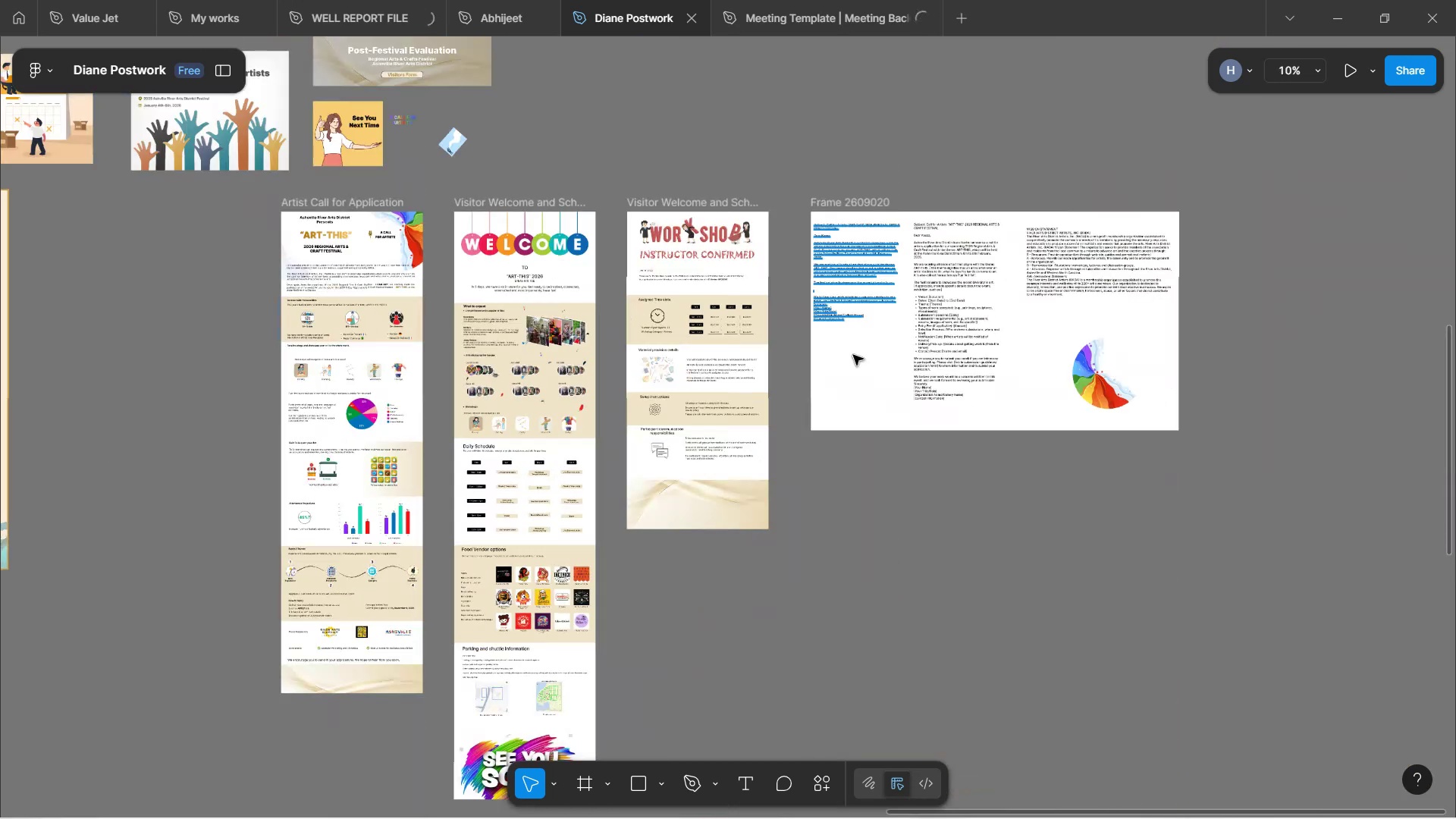 
hold_key(key=ControlLeft, duration=0.65)
scroll: coordinate [907, 472], scroll_direction: down, amount: 2.0
 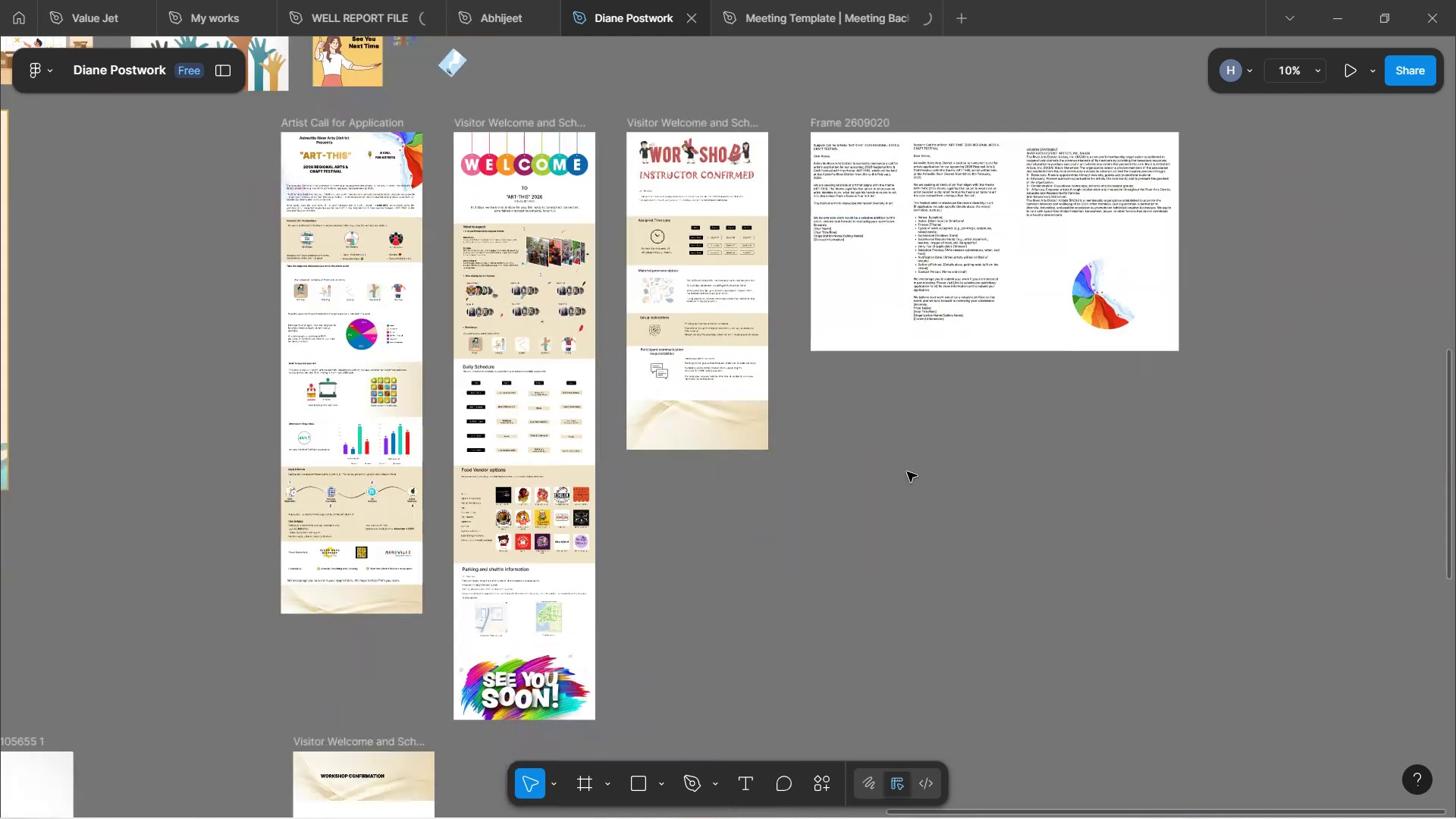 
hold_key(key=ControlLeft, duration=0.37)
scroll: coordinate [907, 472], scroll_direction: down, amount: 2.0
 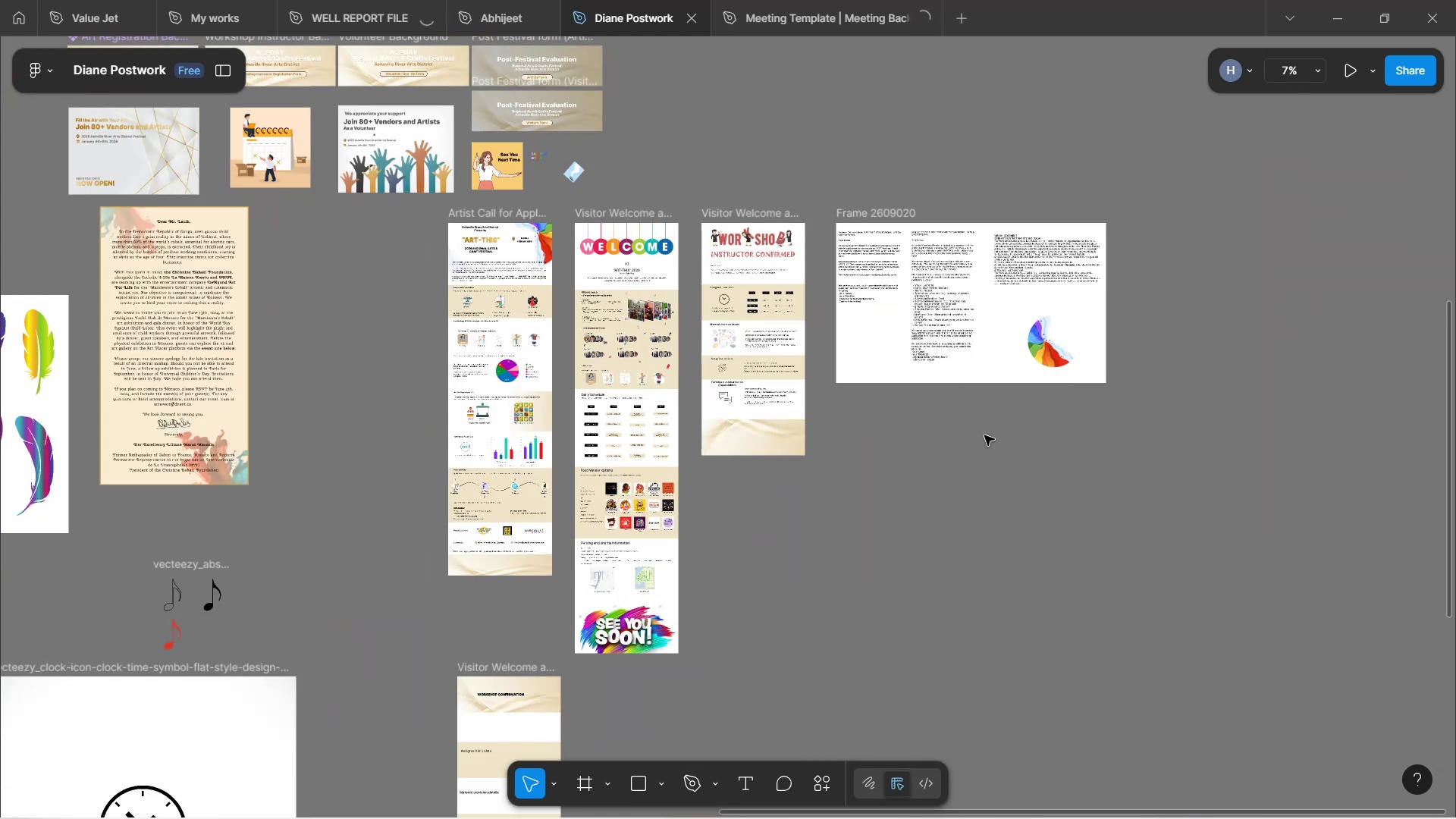 
wait(13.21)
 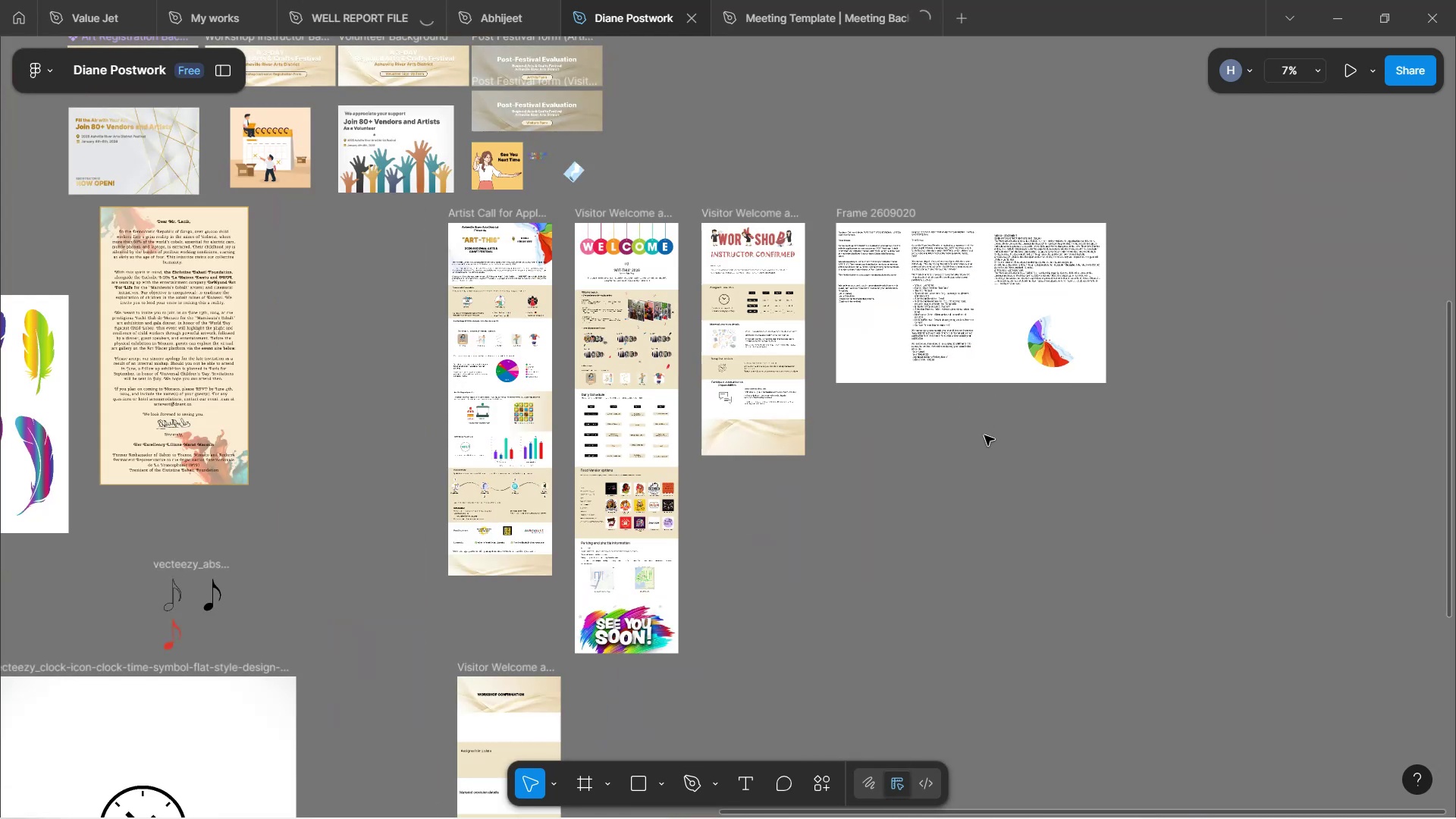 
scroll: coordinate [981, 547], scroll_direction: down, amount: 6.0
 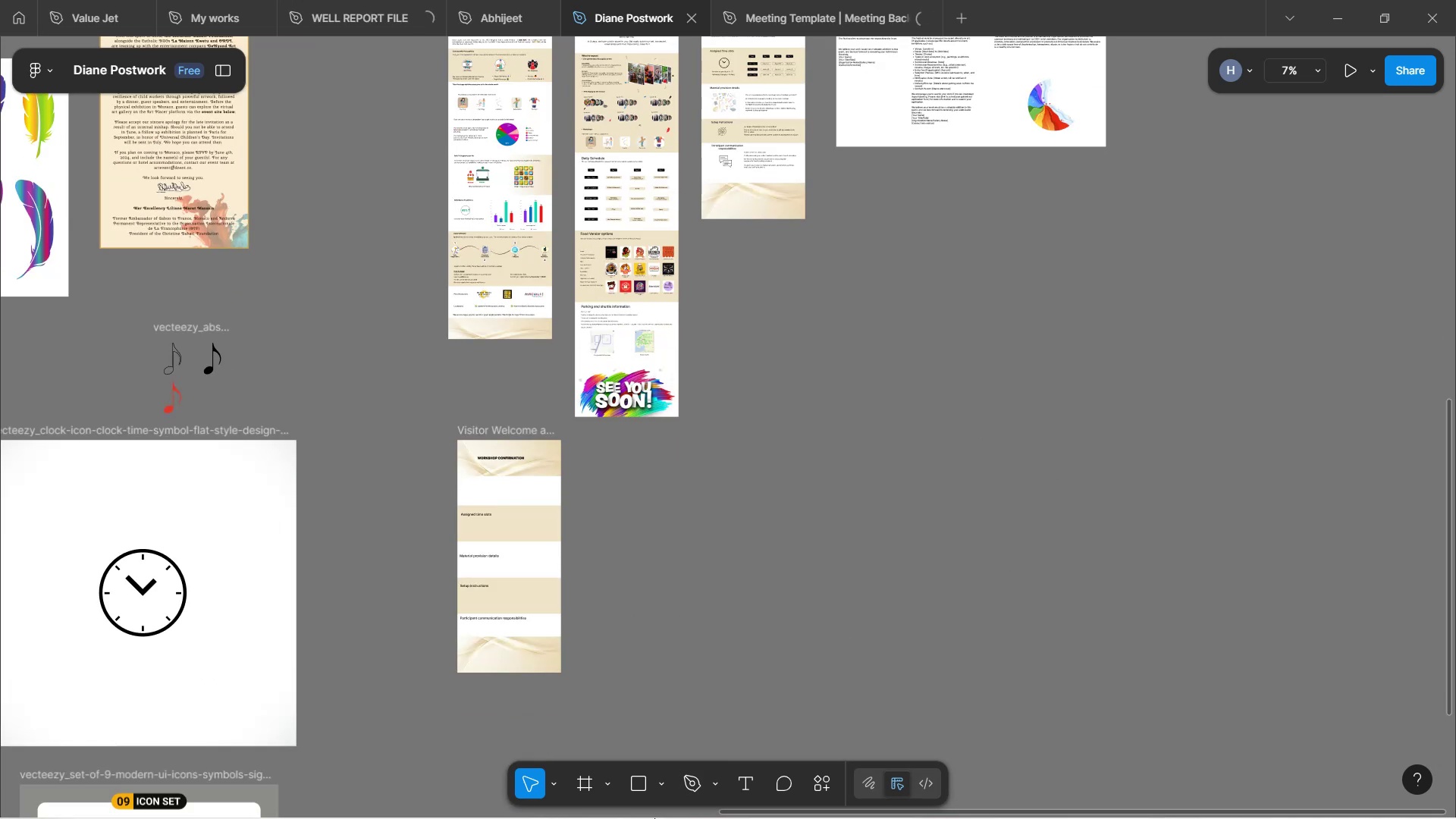 
wait(5.26)
 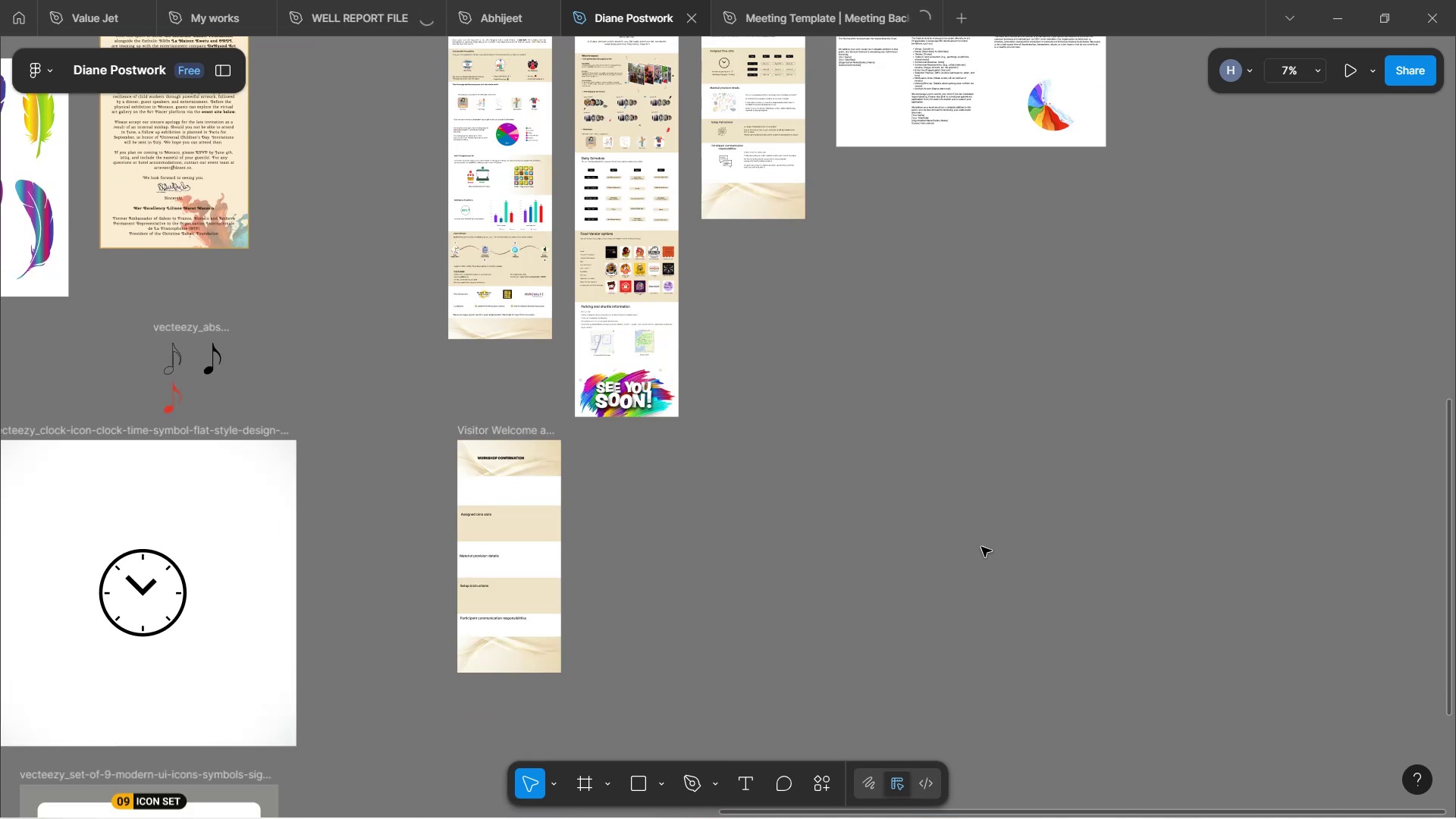 
mouse_move([682, 792])
 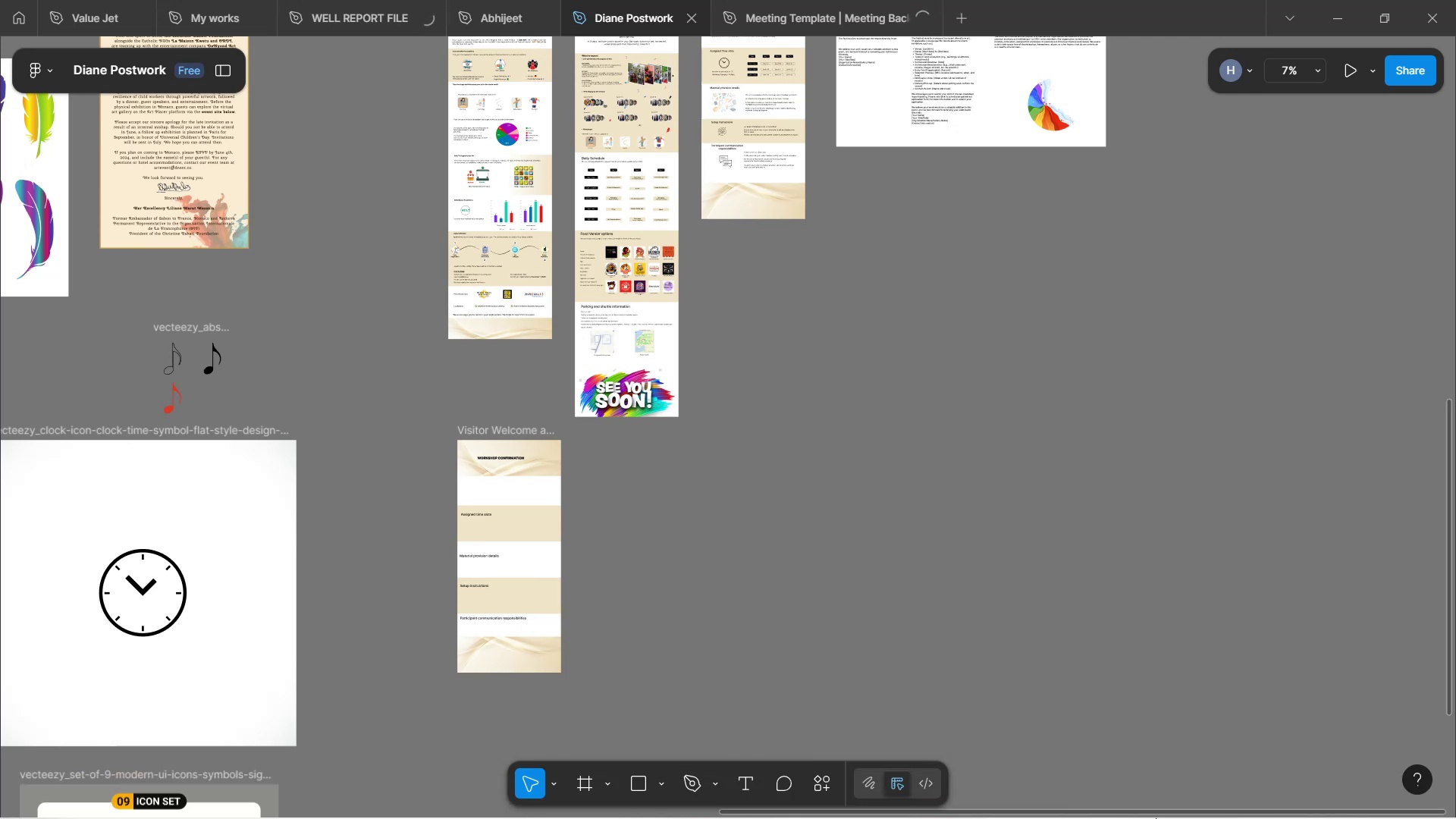 
mouse_move([1125, 799])
 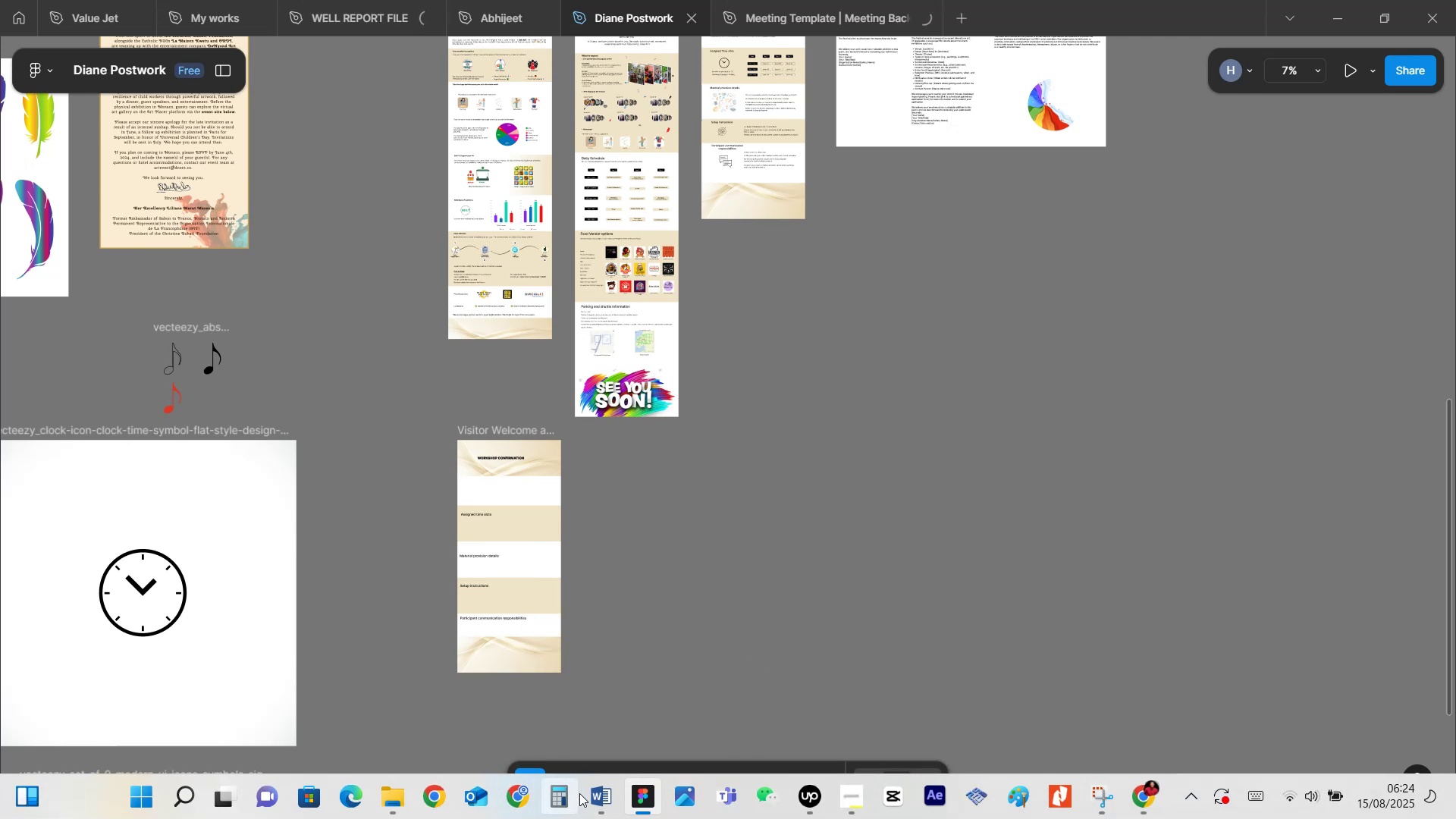 
left_click([598, 811])
 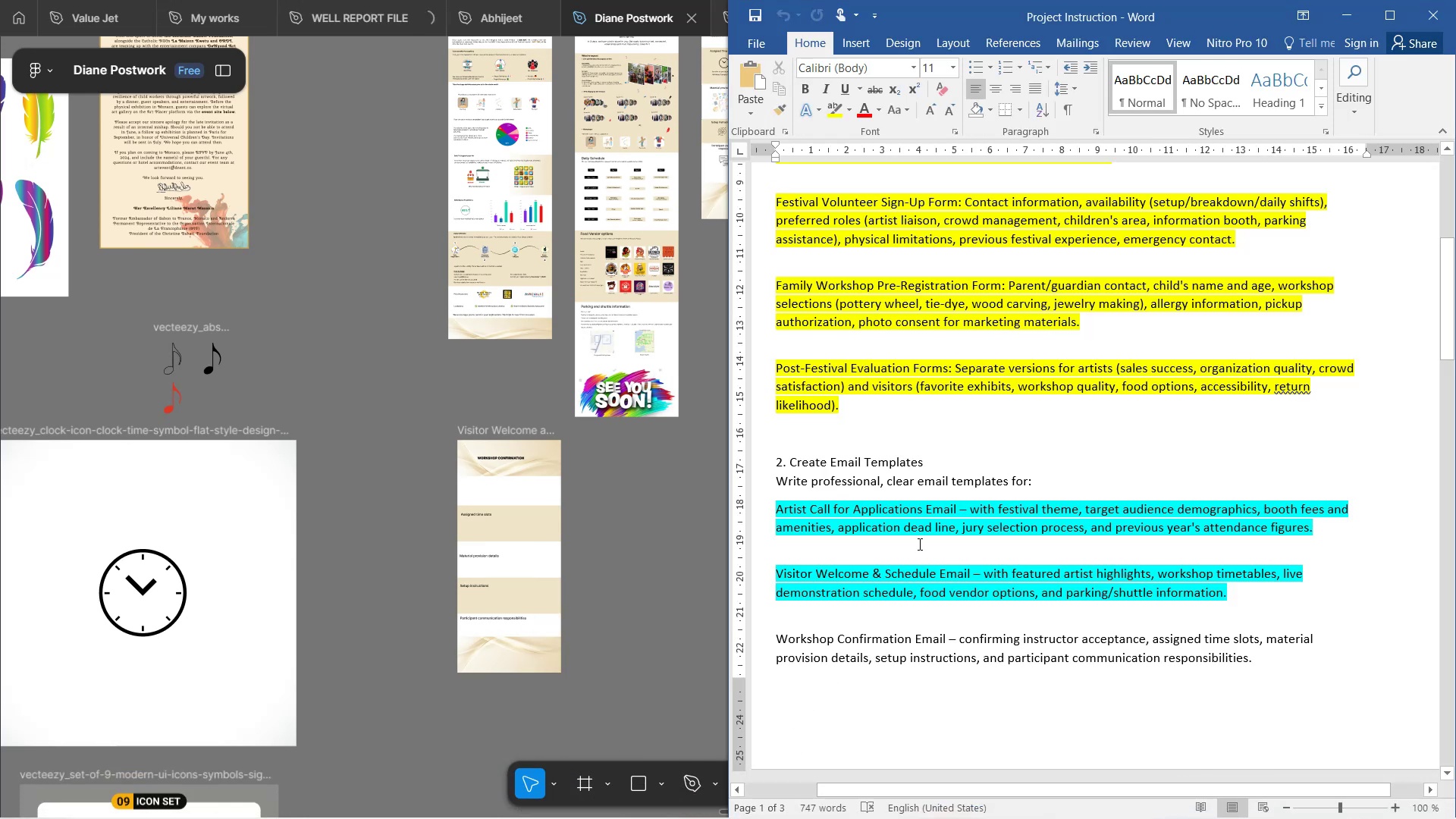 
left_click([918, 518])
 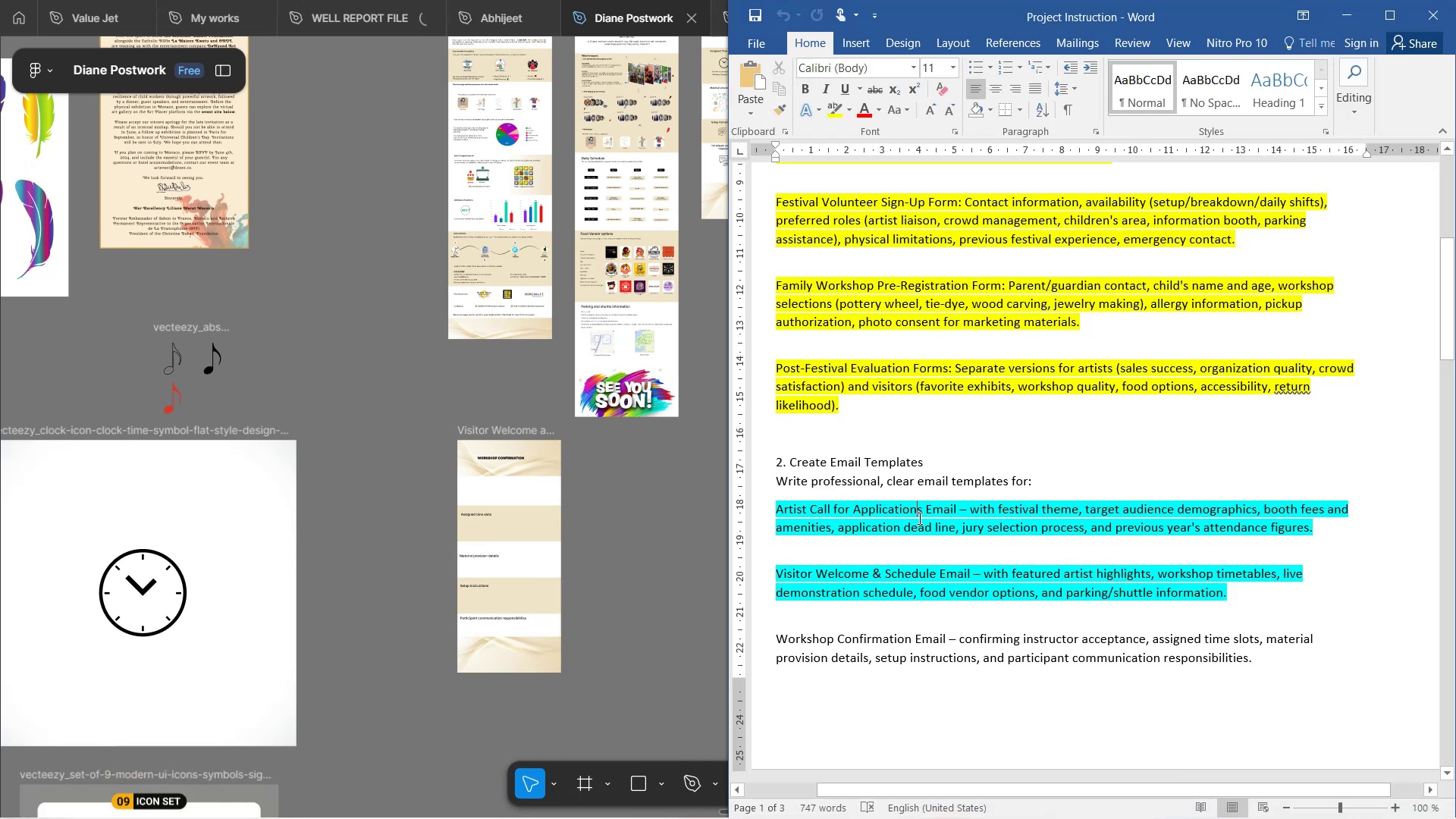 
scroll: coordinate [919, 517], scroll_direction: down, amount: 7.0
 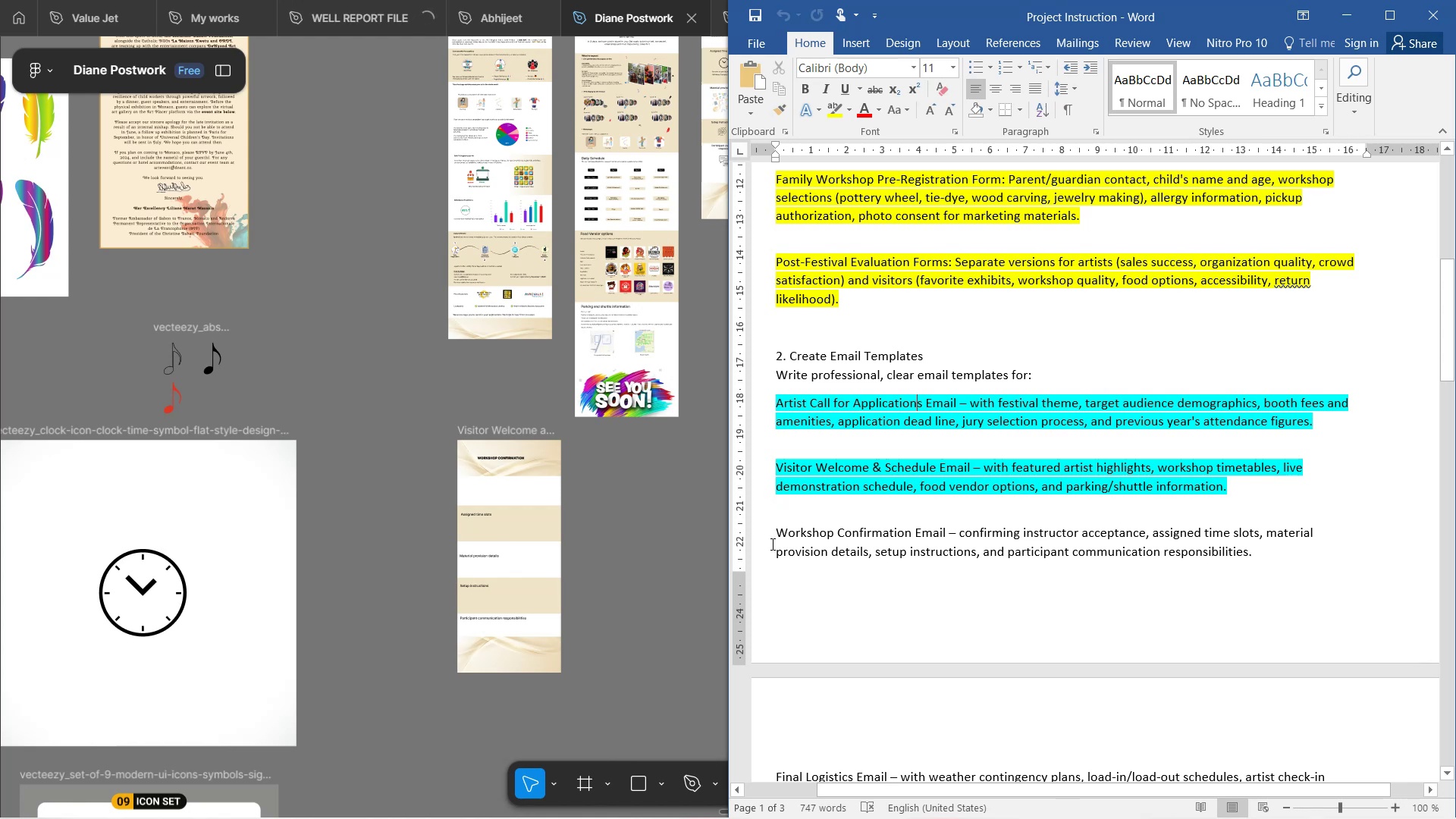 
left_click_drag(start_coordinate=[777, 529], to_coordinate=[1234, 544])
 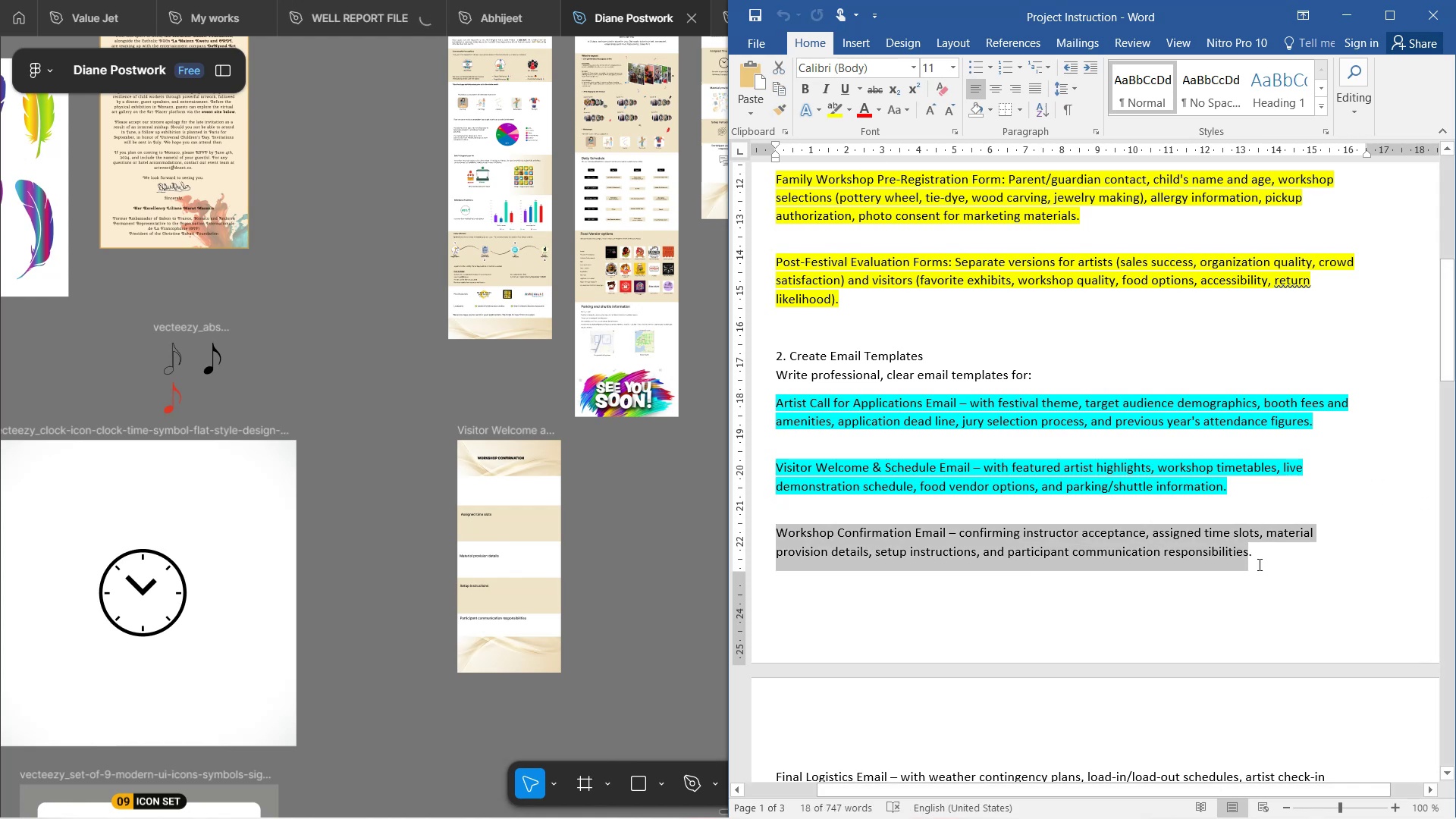 
left_click([1256, 560])
 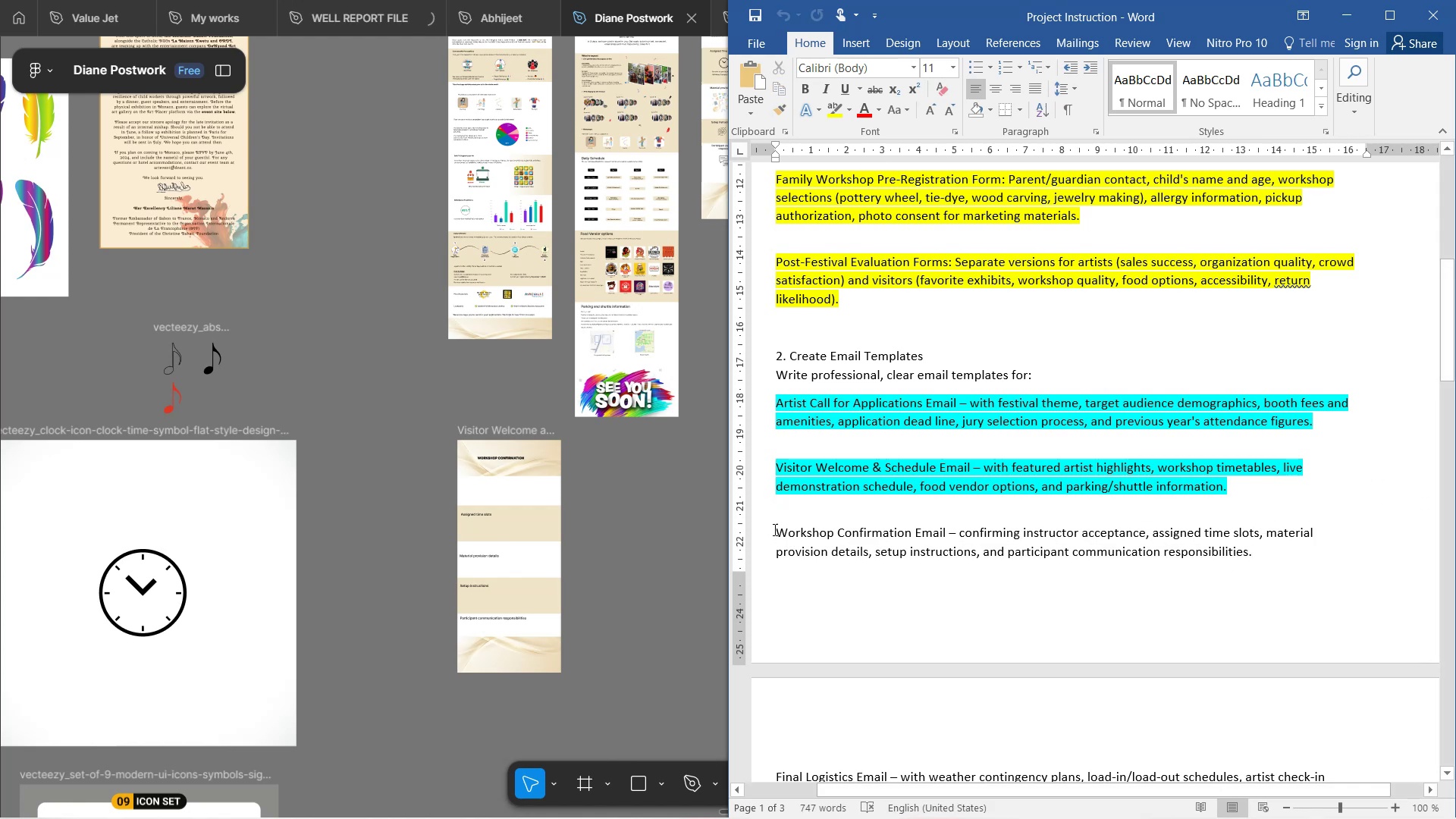 
left_click_drag(start_coordinate=[777, 532], to_coordinate=[1253, 567])
 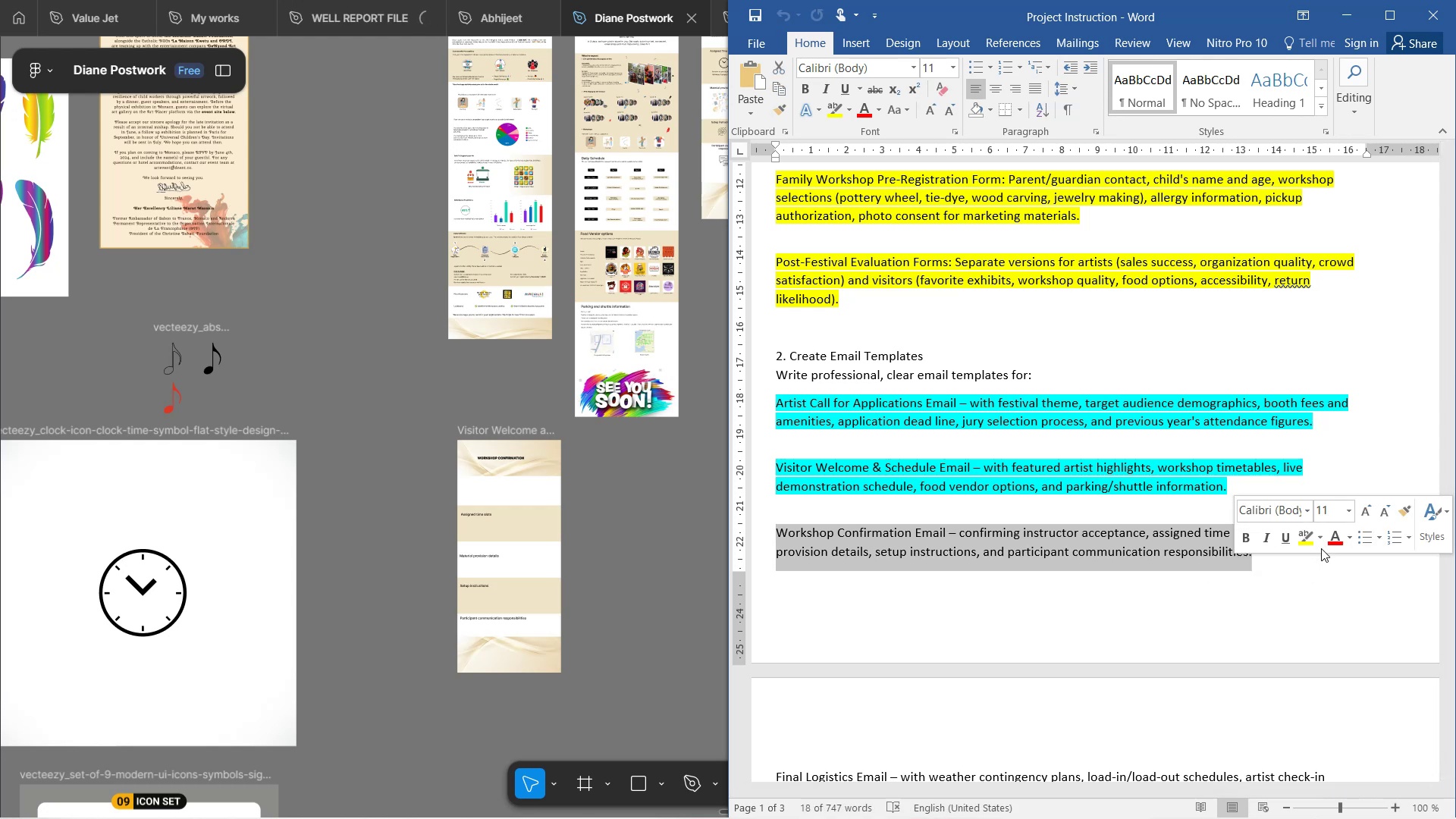 
left_click([1326, 544])
 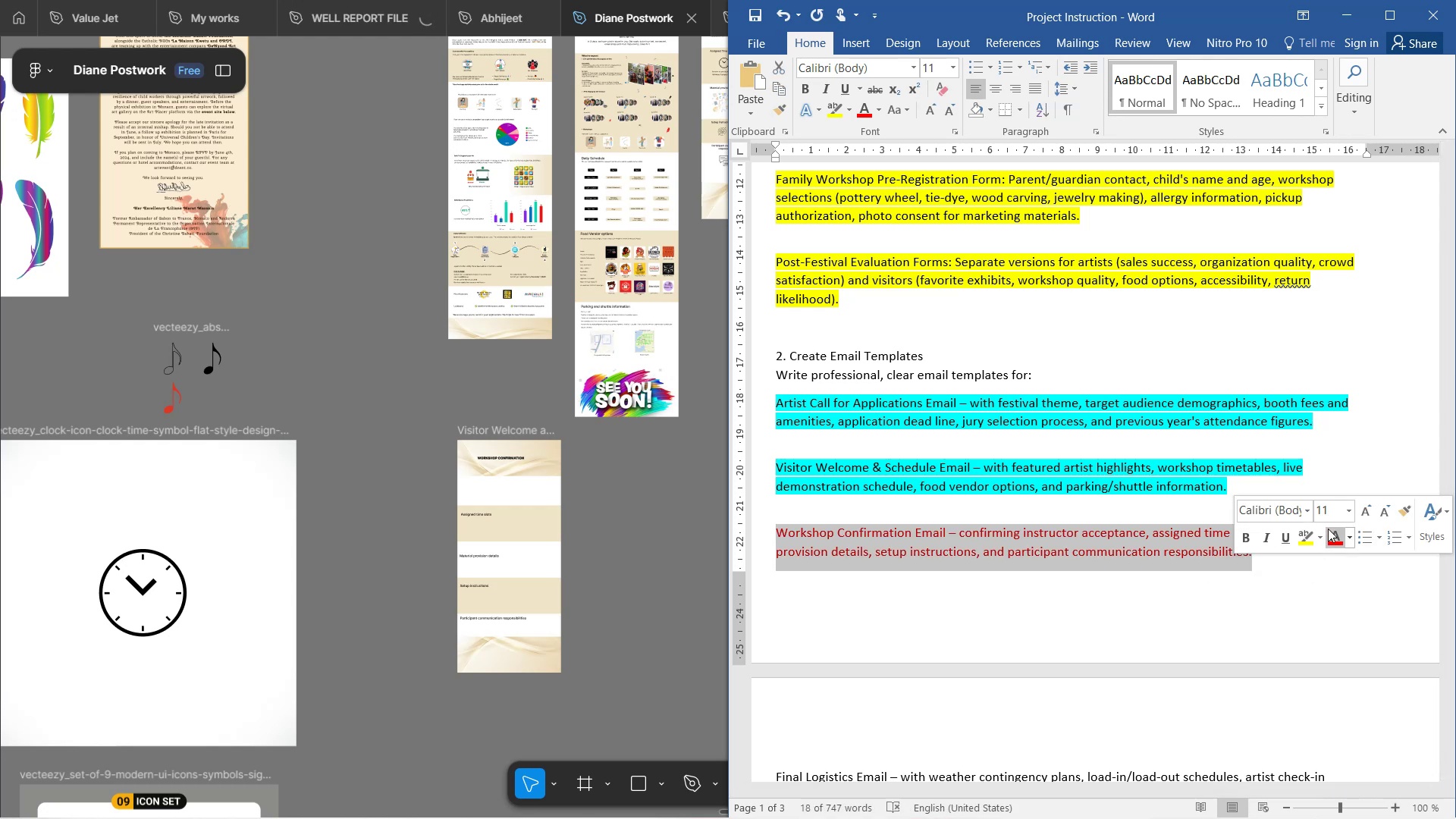 
key(Control+Z)
 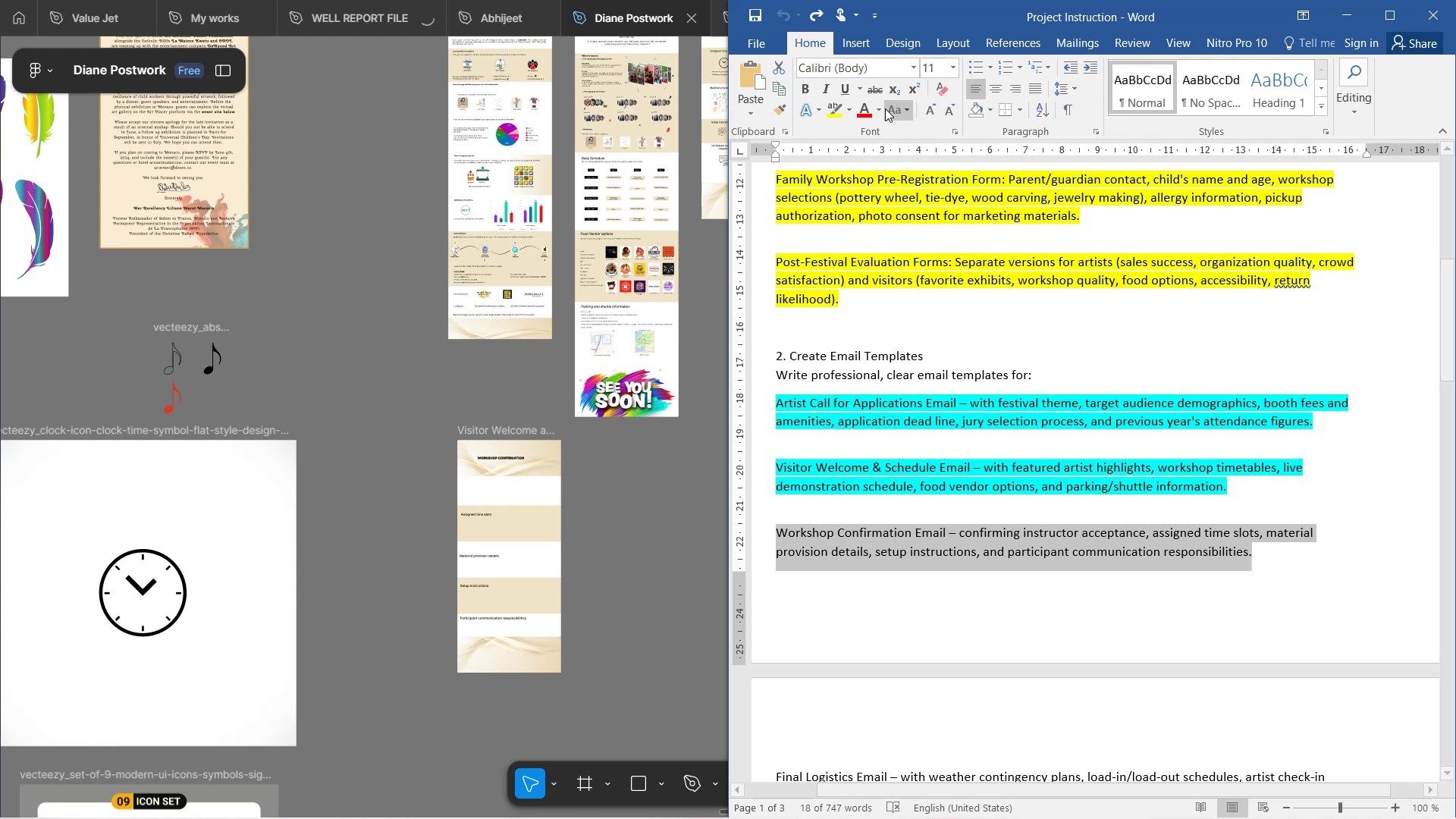 
left_click([880, 103])
 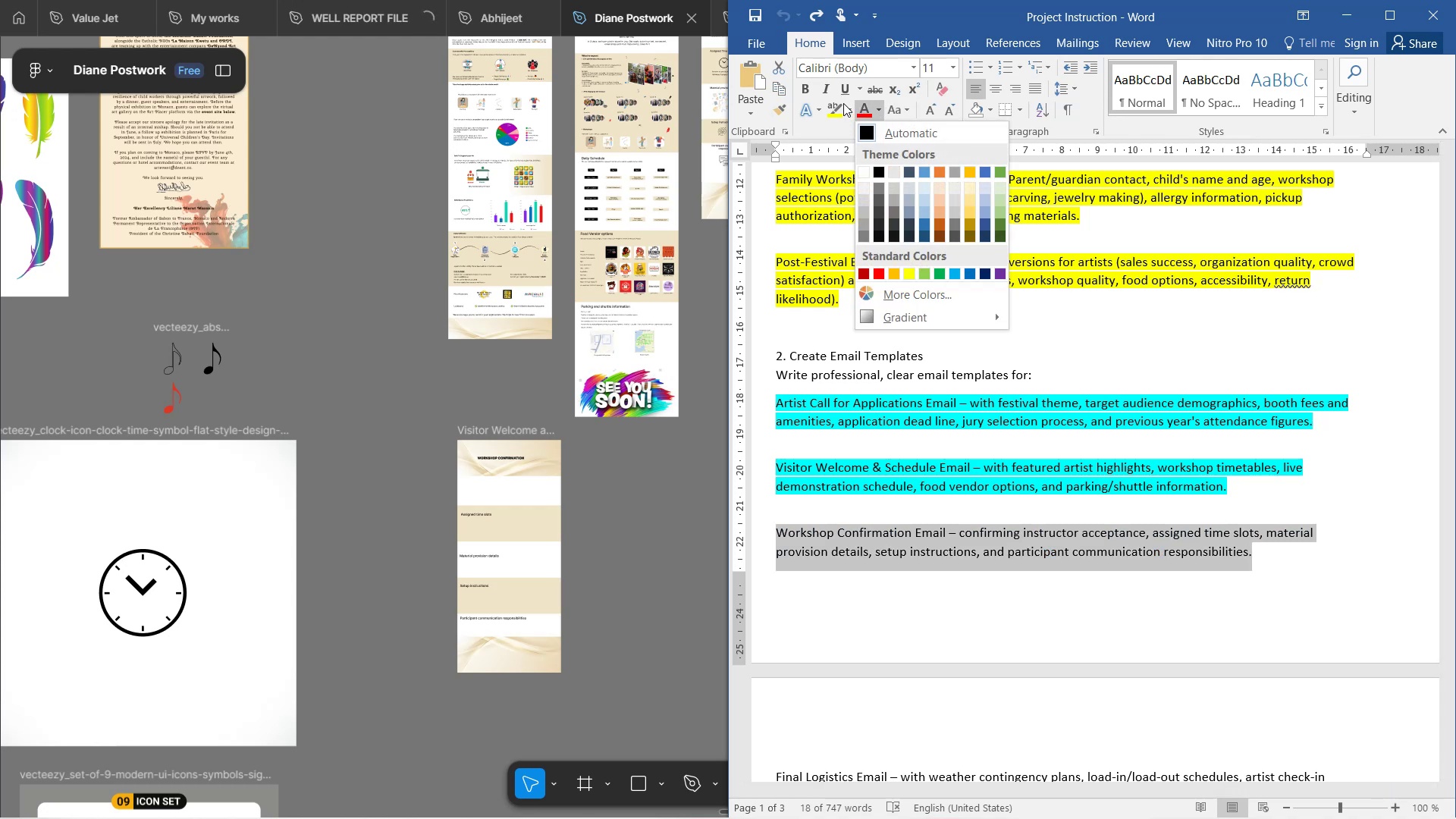 
wait(5.37)
 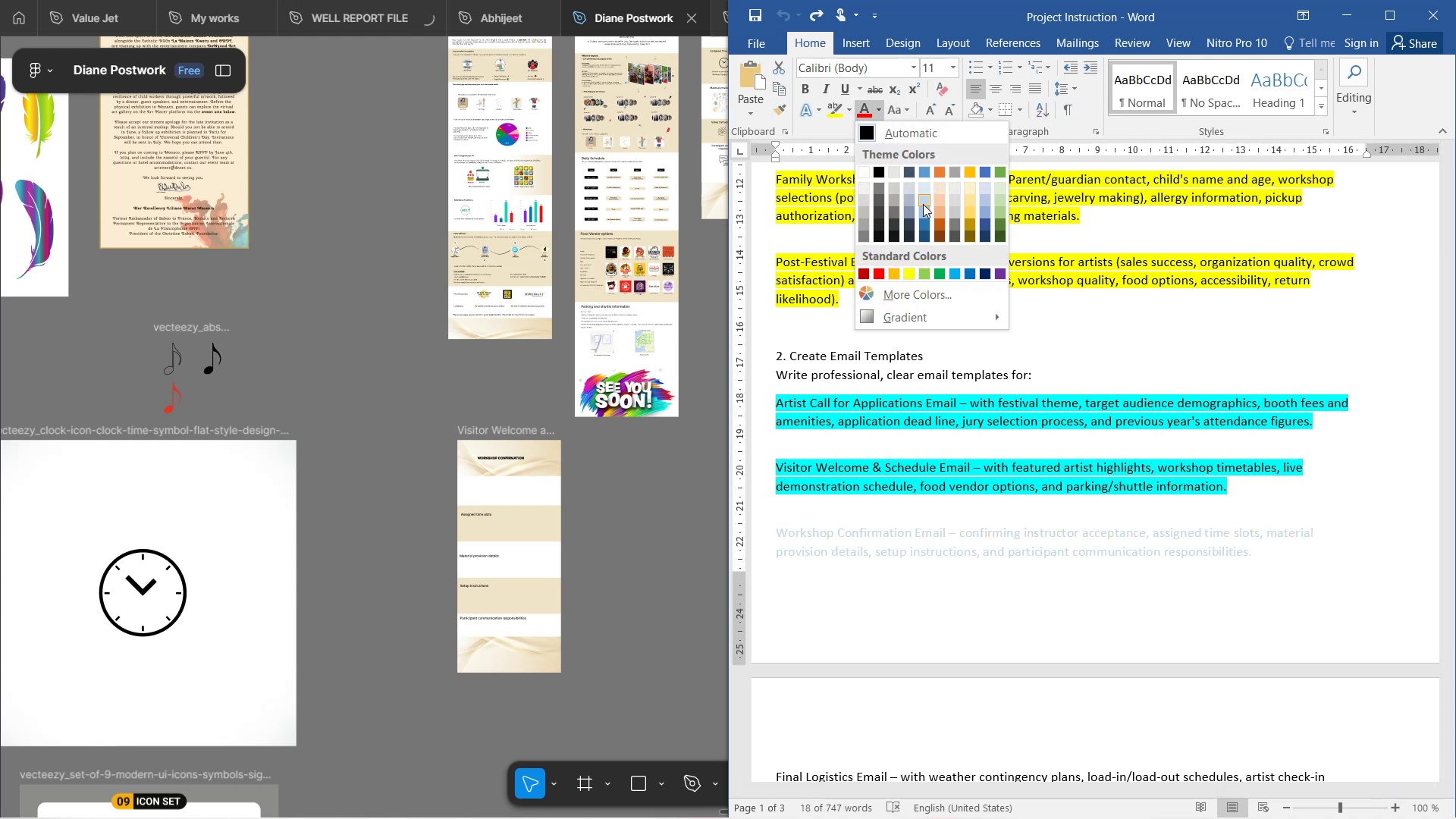 
left_click([852, 108])
 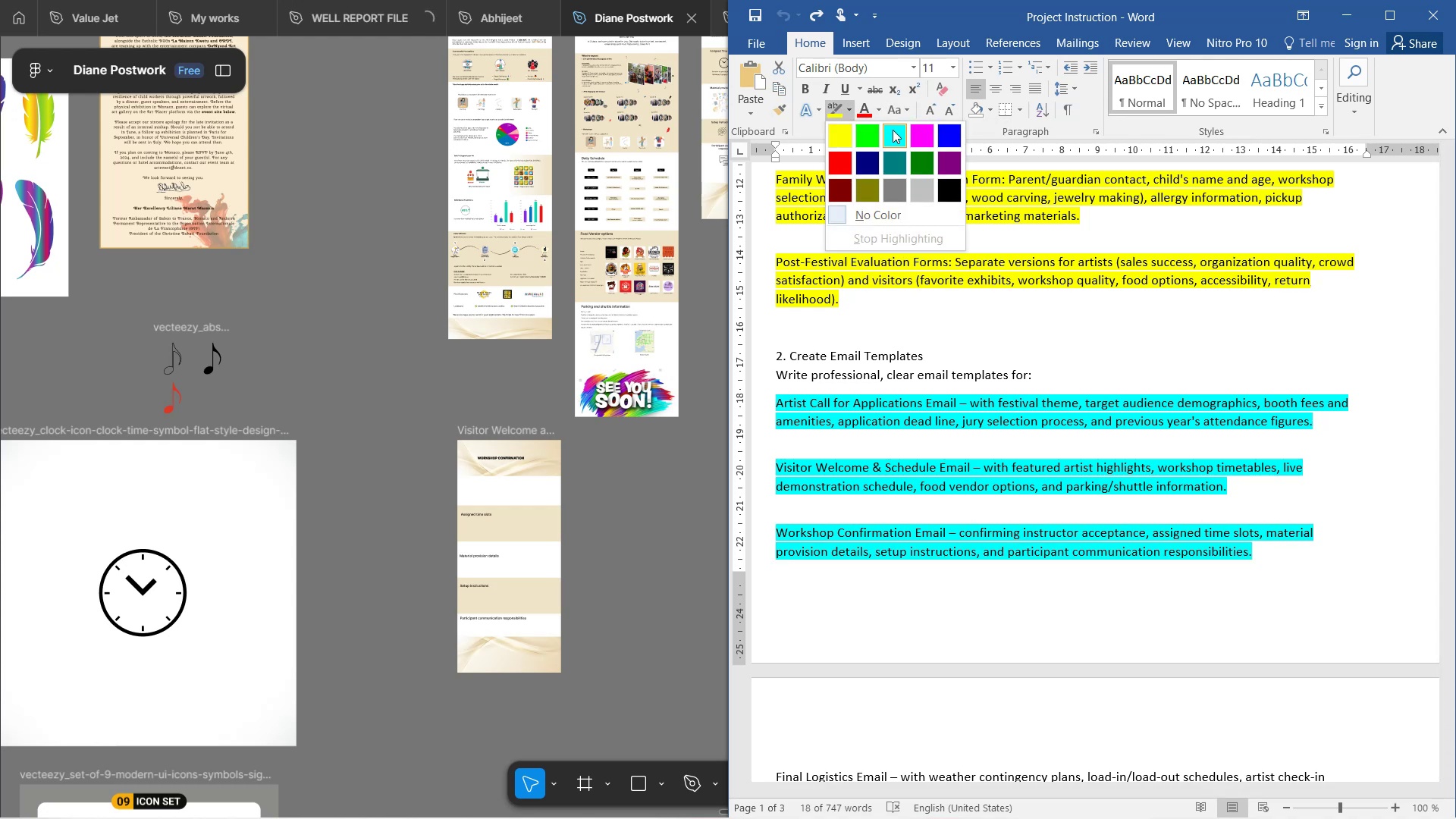 
left_click([893, 130])
 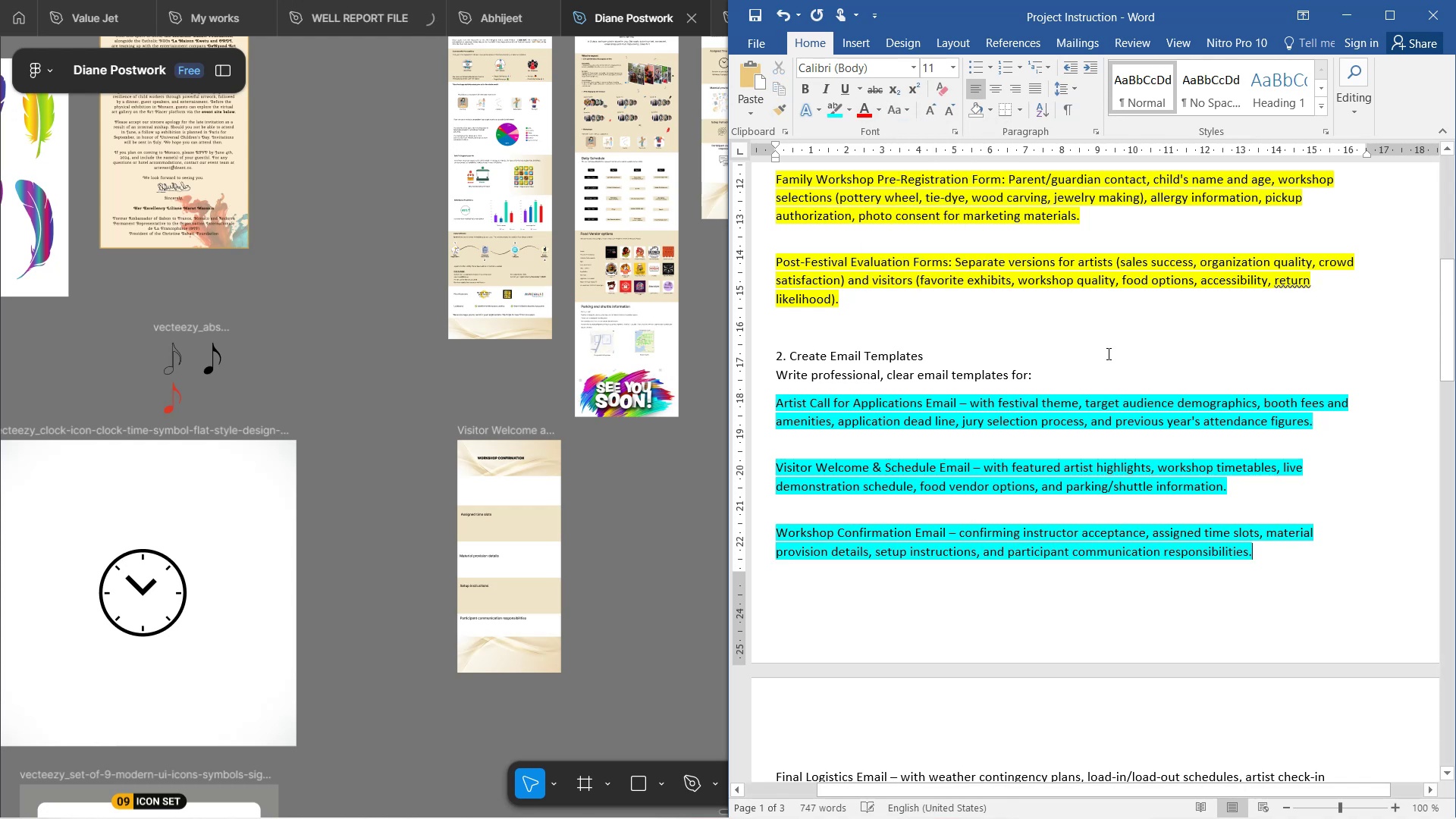 
left_click([1107, 353])
 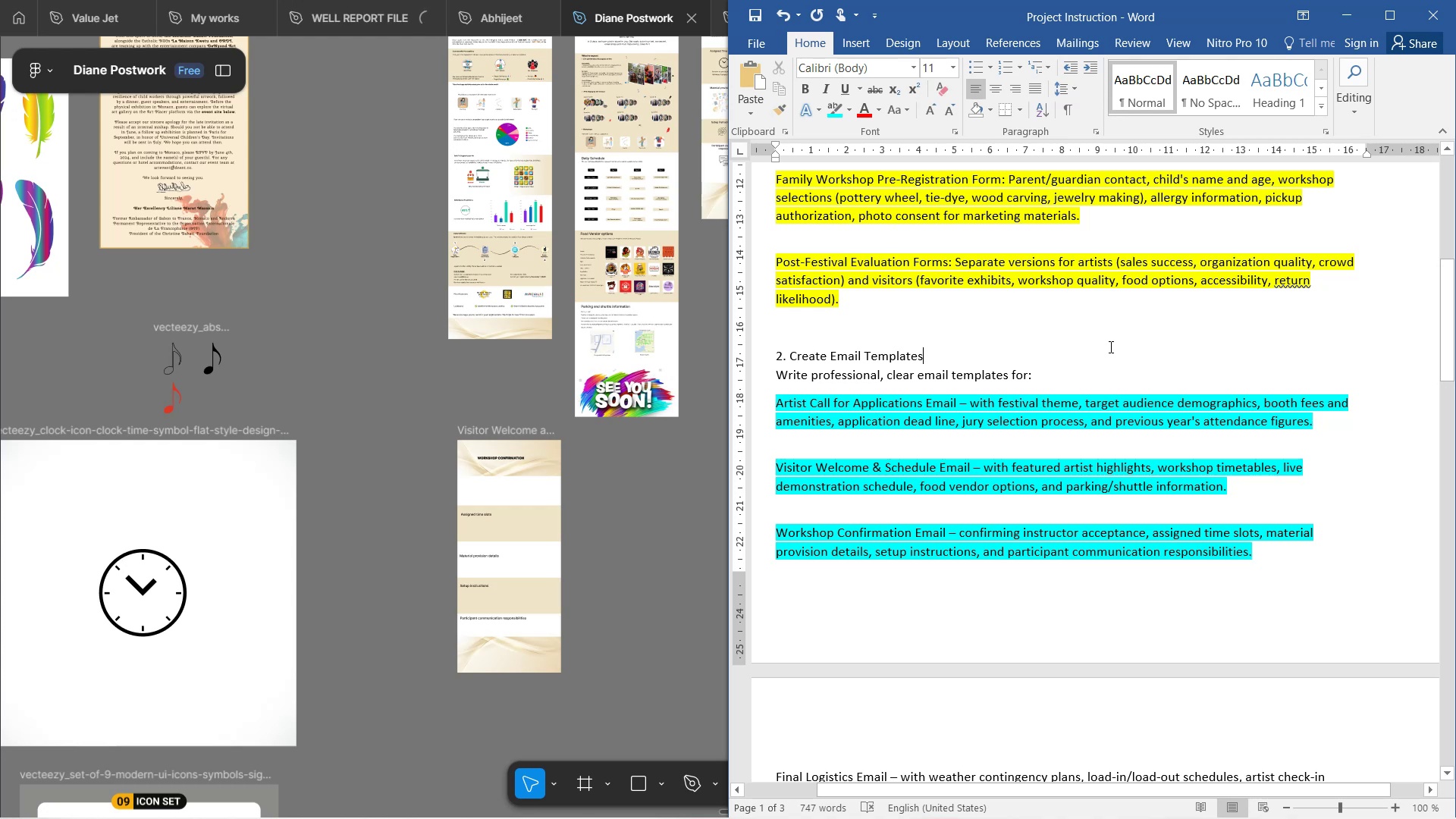 
scroll: coordinate [1115, 363], scroll_direction: down, amount: 27.0
 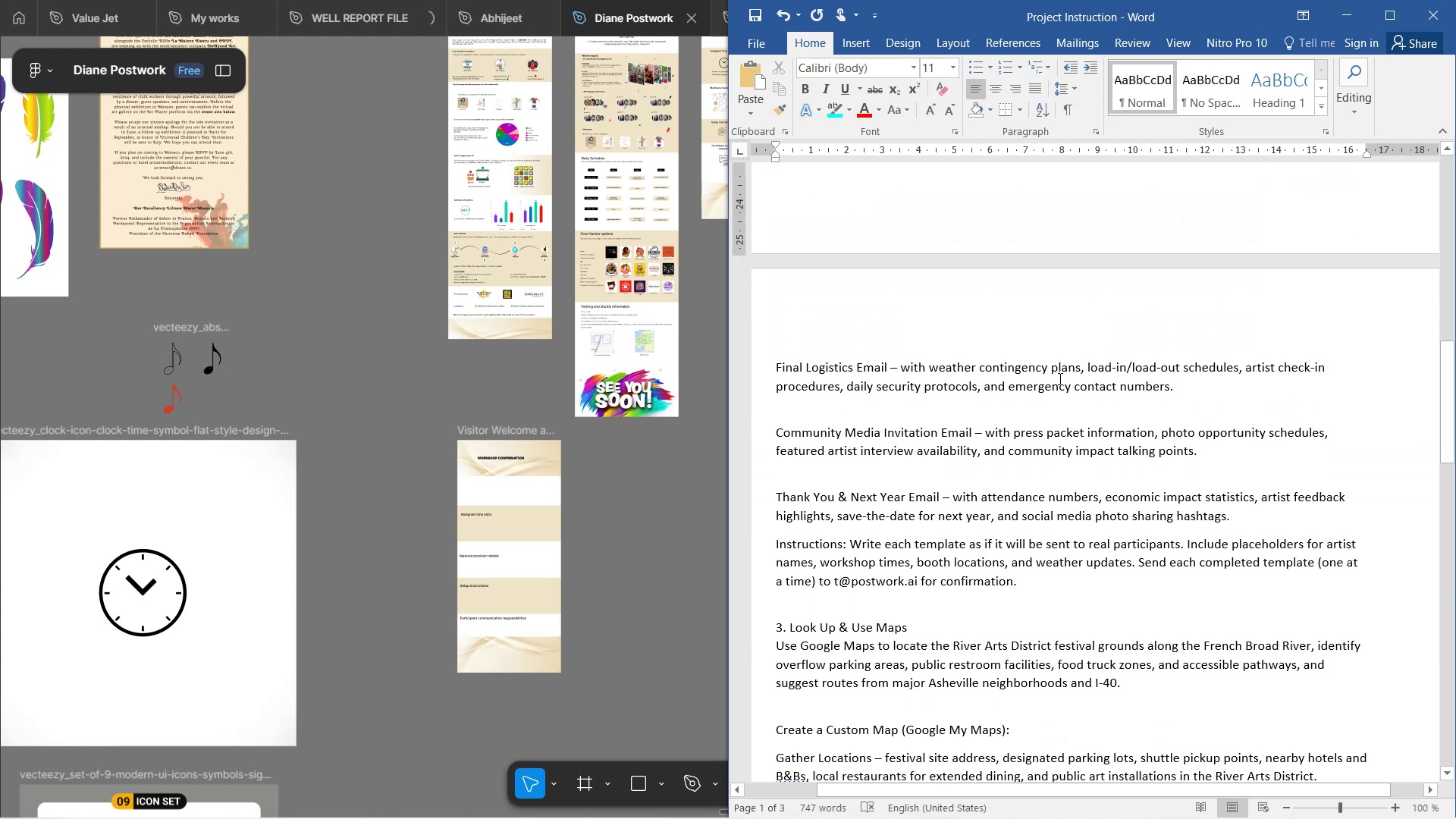 
wait(12.45)
 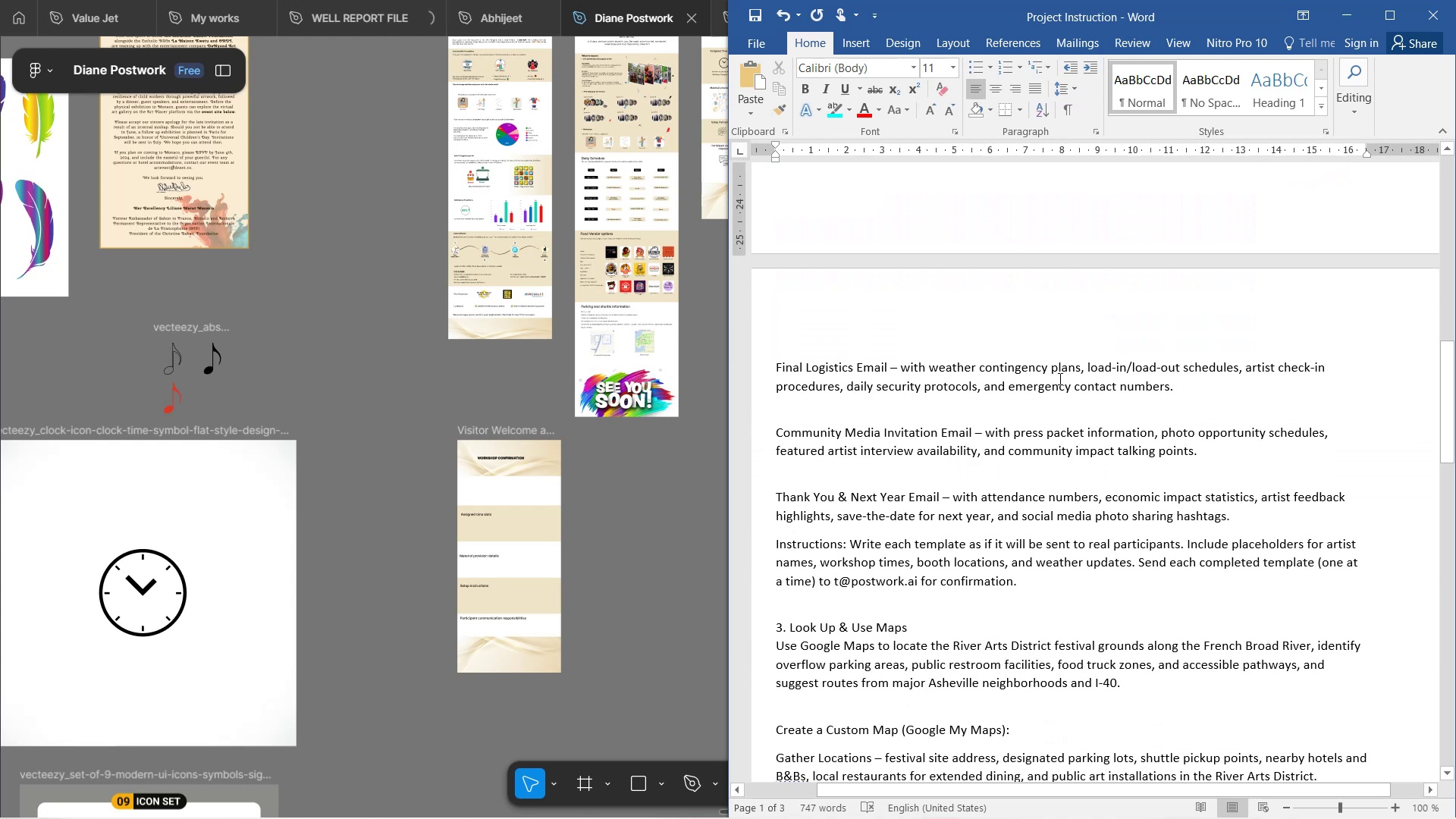 
left_click([954, 378])
 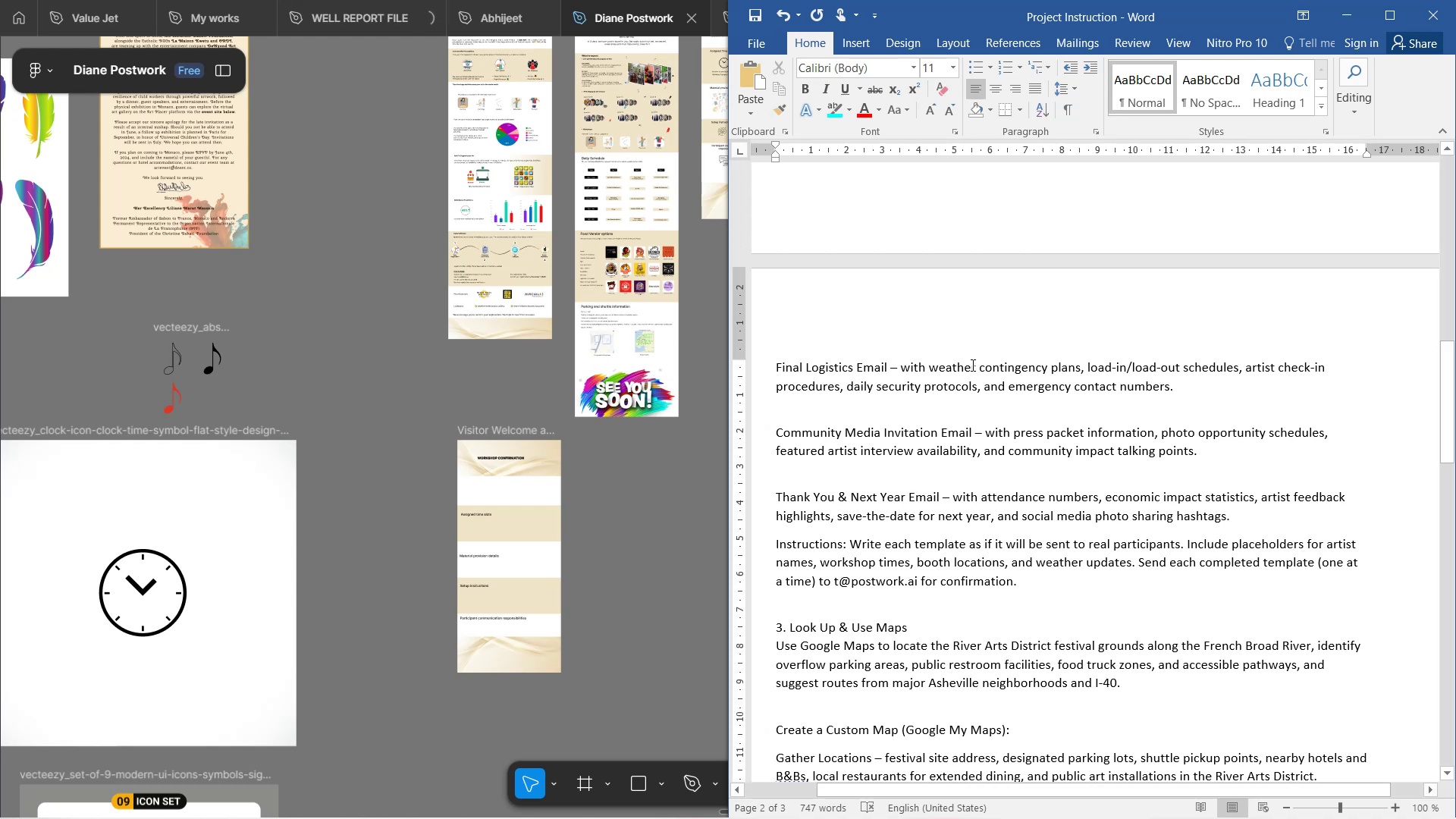 
scroll: coordinate [972, 365], scroll_direction: down, amount: 4.0
 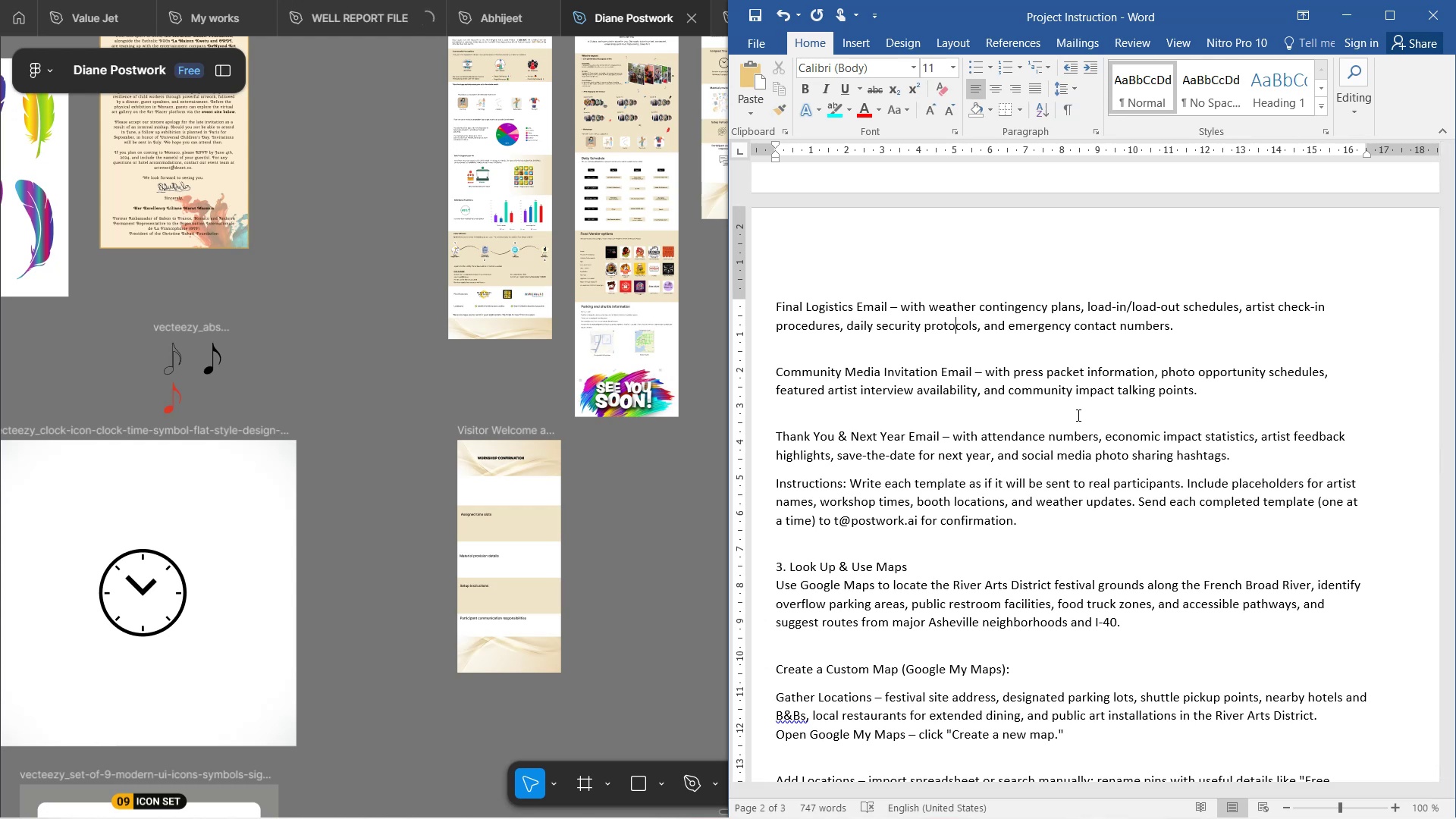 
wait(20.8)
 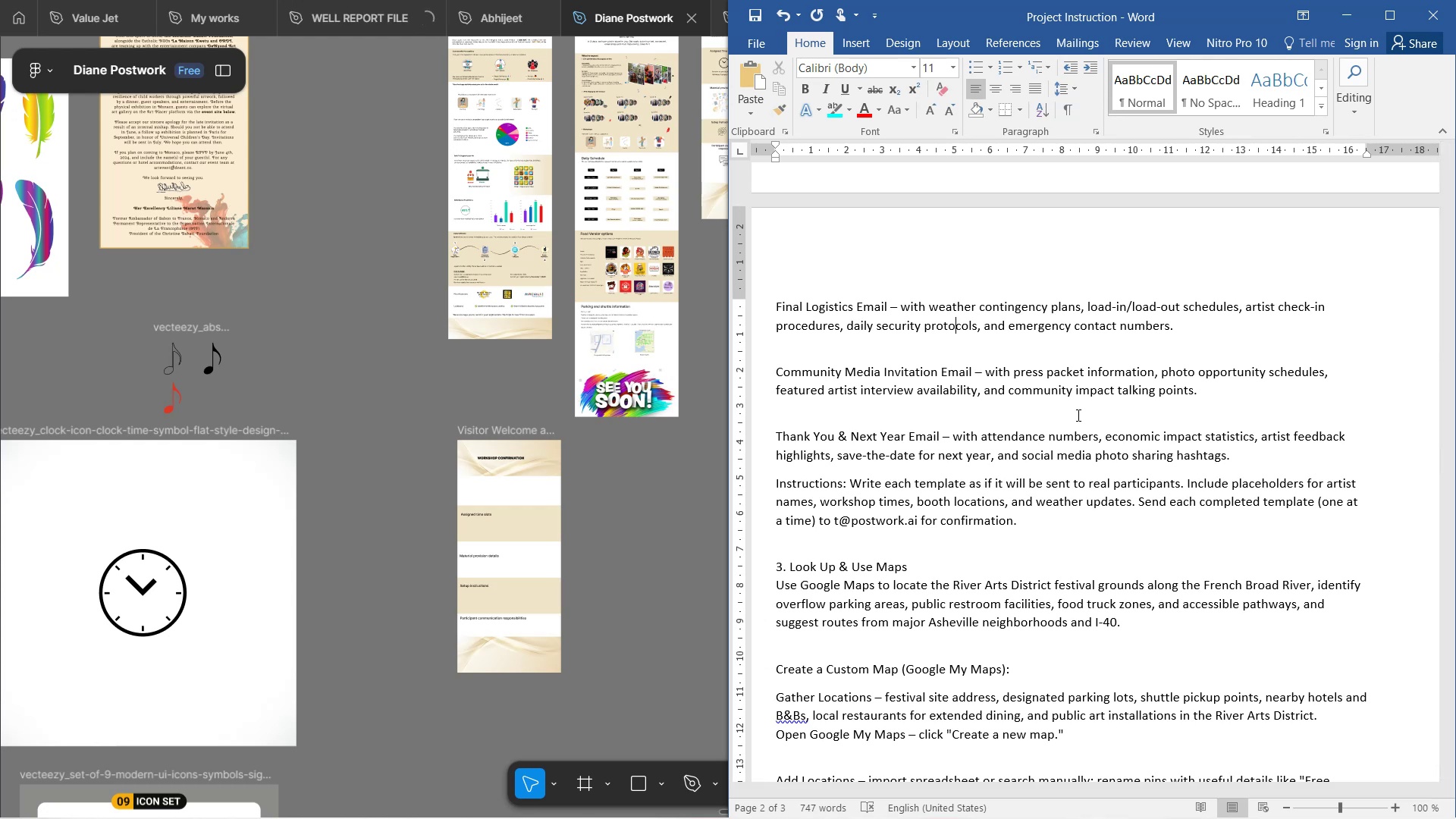 
hold_key(key=ControlLeft, duration=1.53)
scroll: coordinate [1025, 422], scroll_direction: down, amount: 3.0
 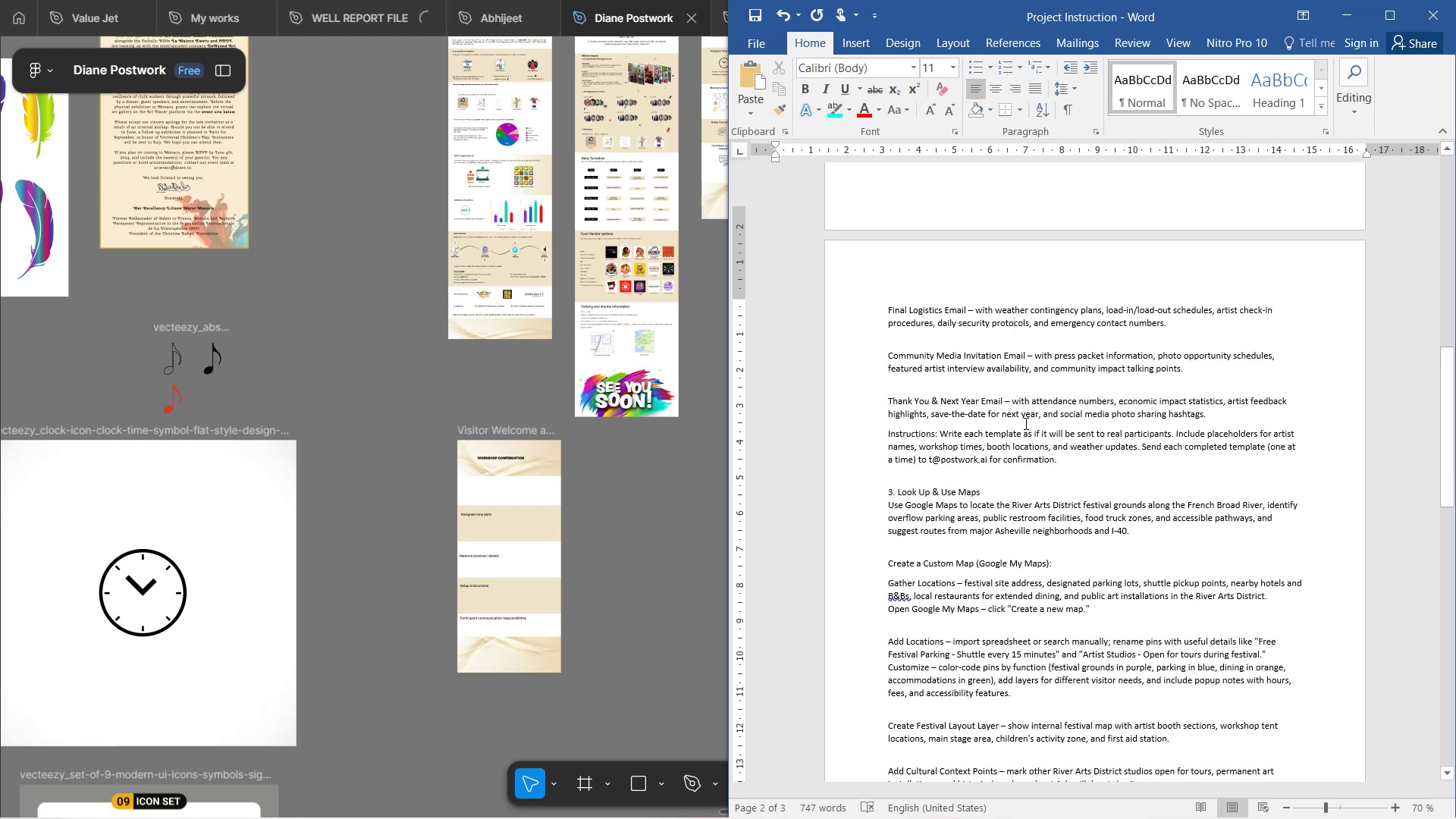 
scroll: coordinate [1025, 423], scroll_direction: up, amount: 4.0
 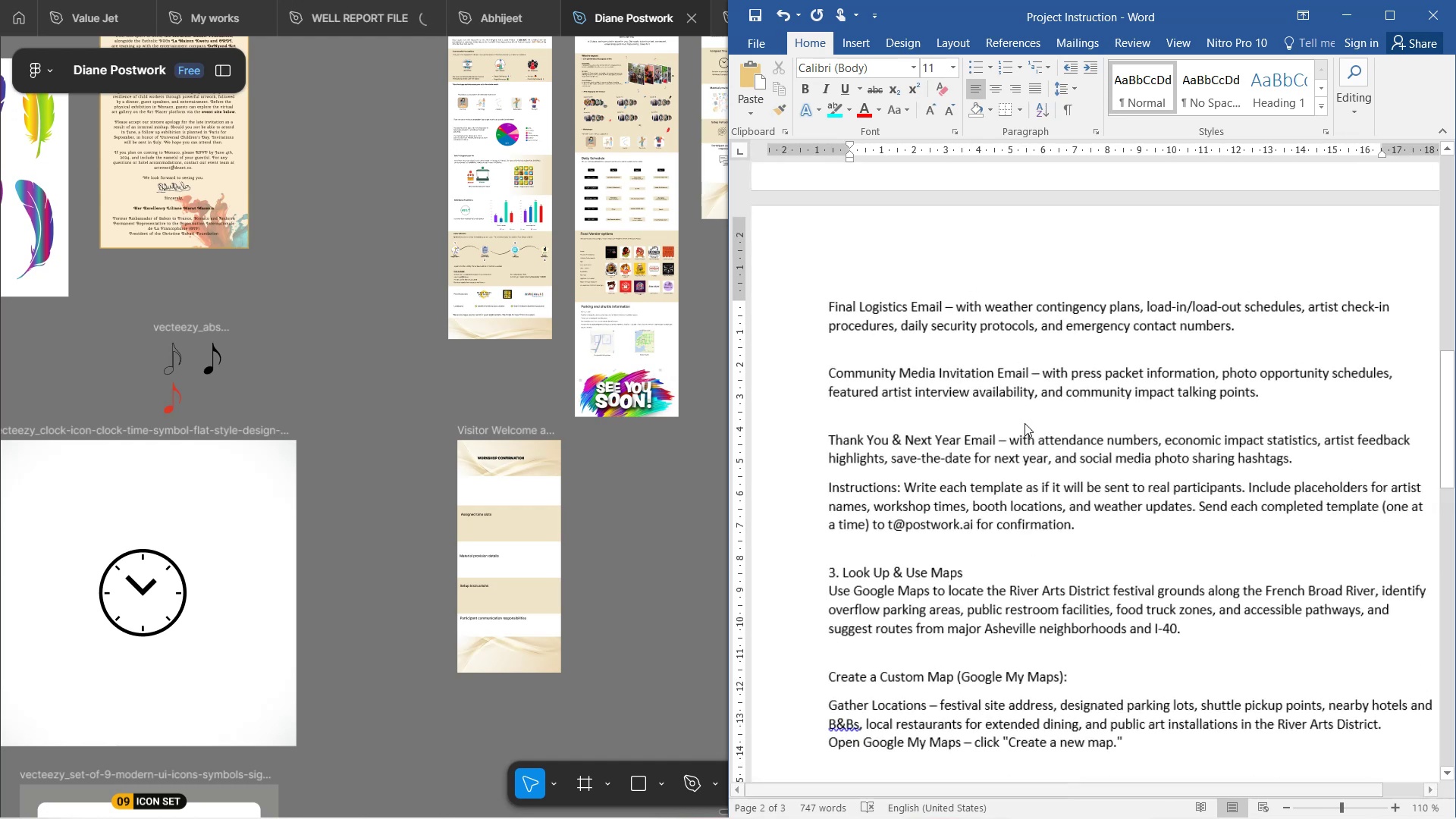 
hold_key(key=ControlLeft, duration=0.63)
 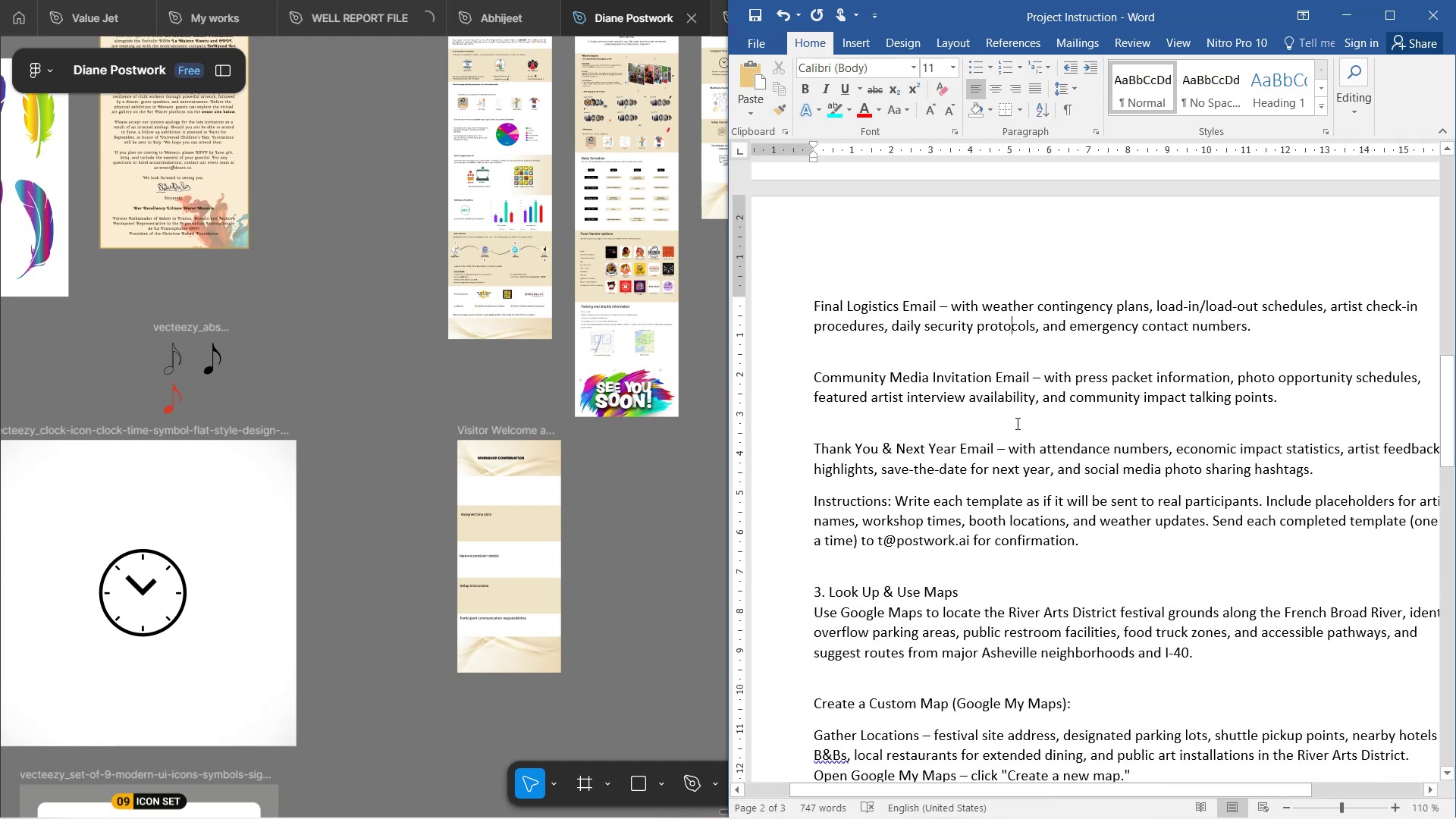 
scroll: coordinate [1016, 423], scroll_direction: down, amount: 2.0
 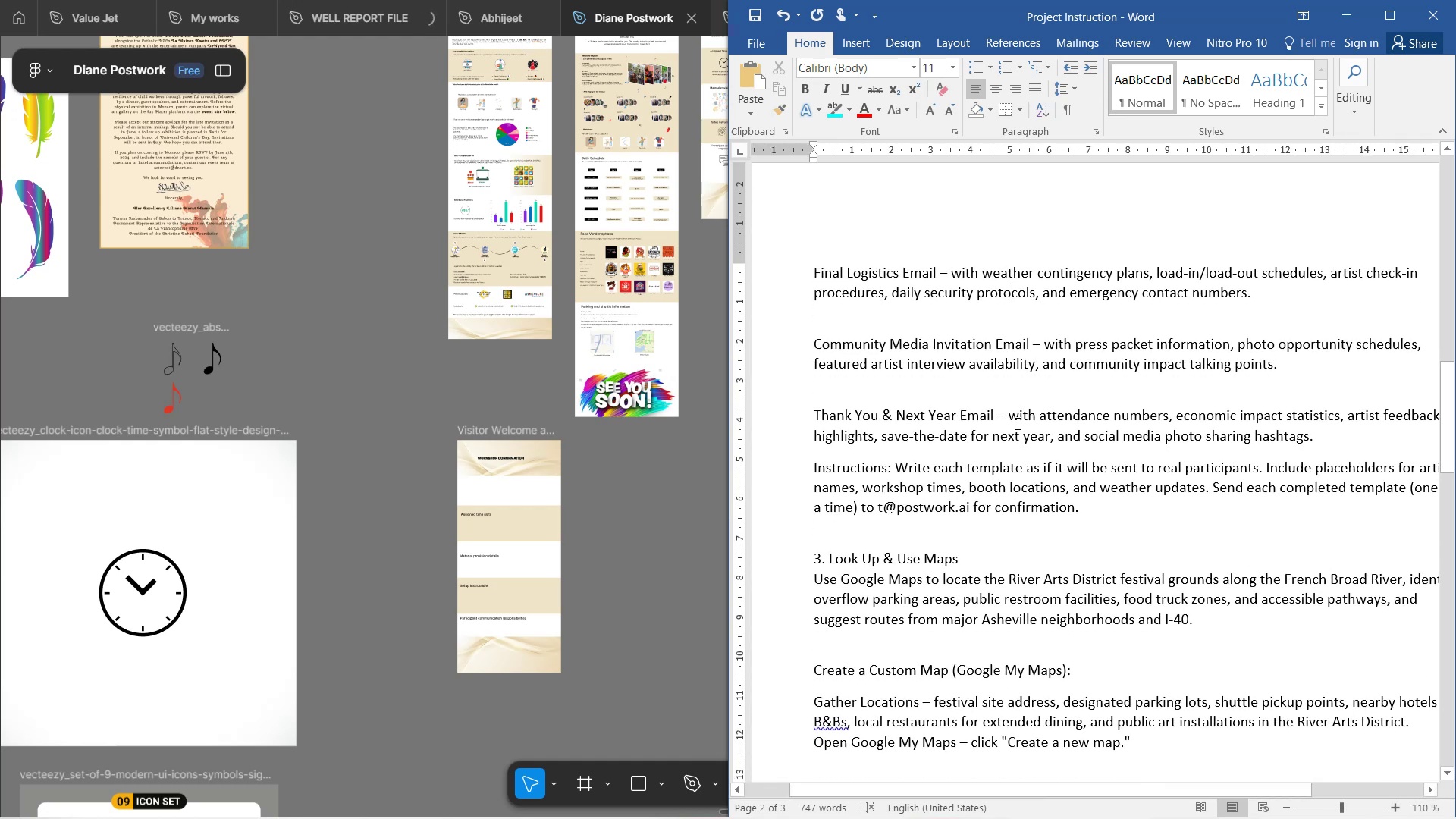 
scroll: coordinate [1015, 425], scroll_direction: up, amount: 5.0
 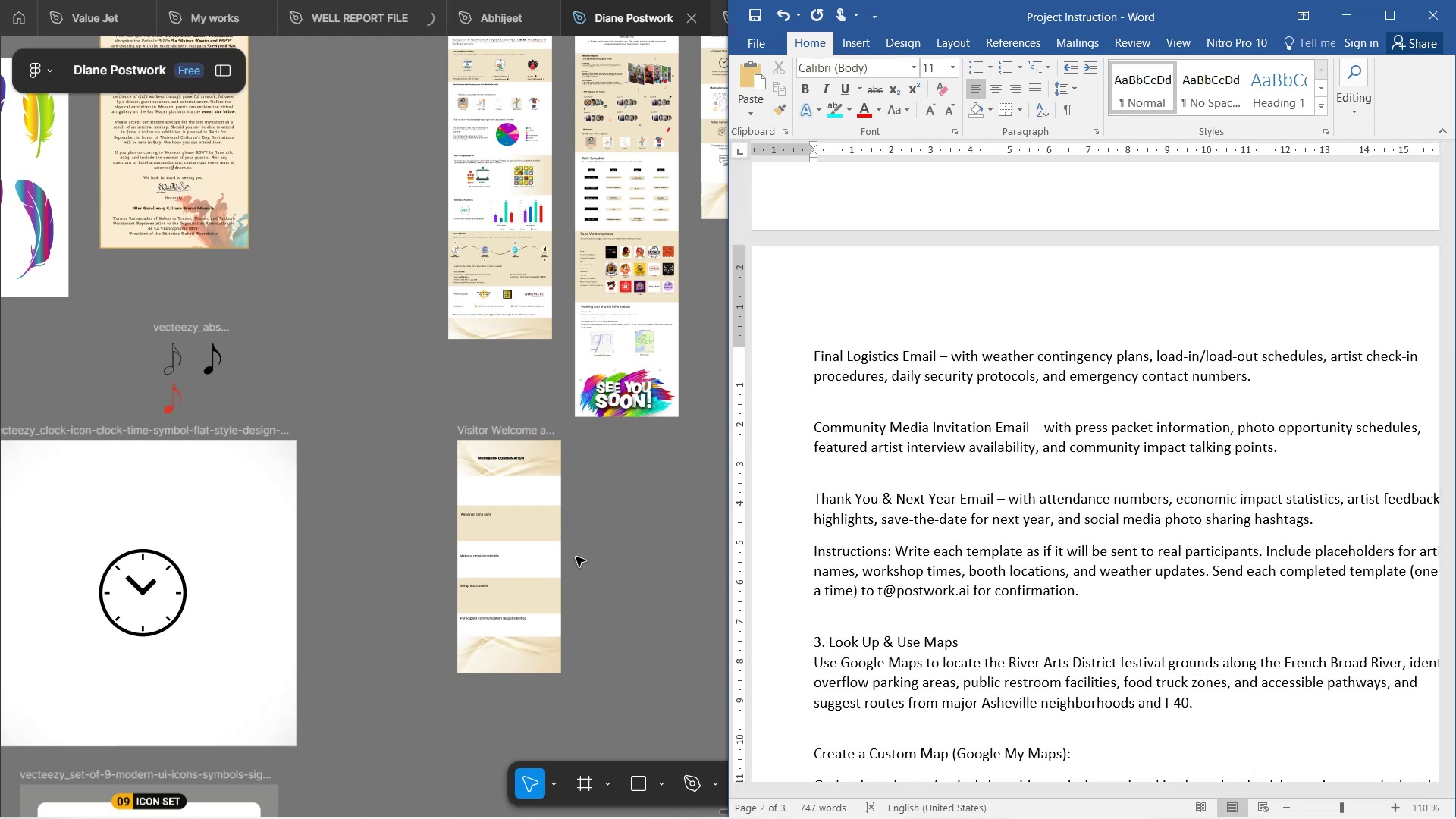 
left_click([585, 544])
 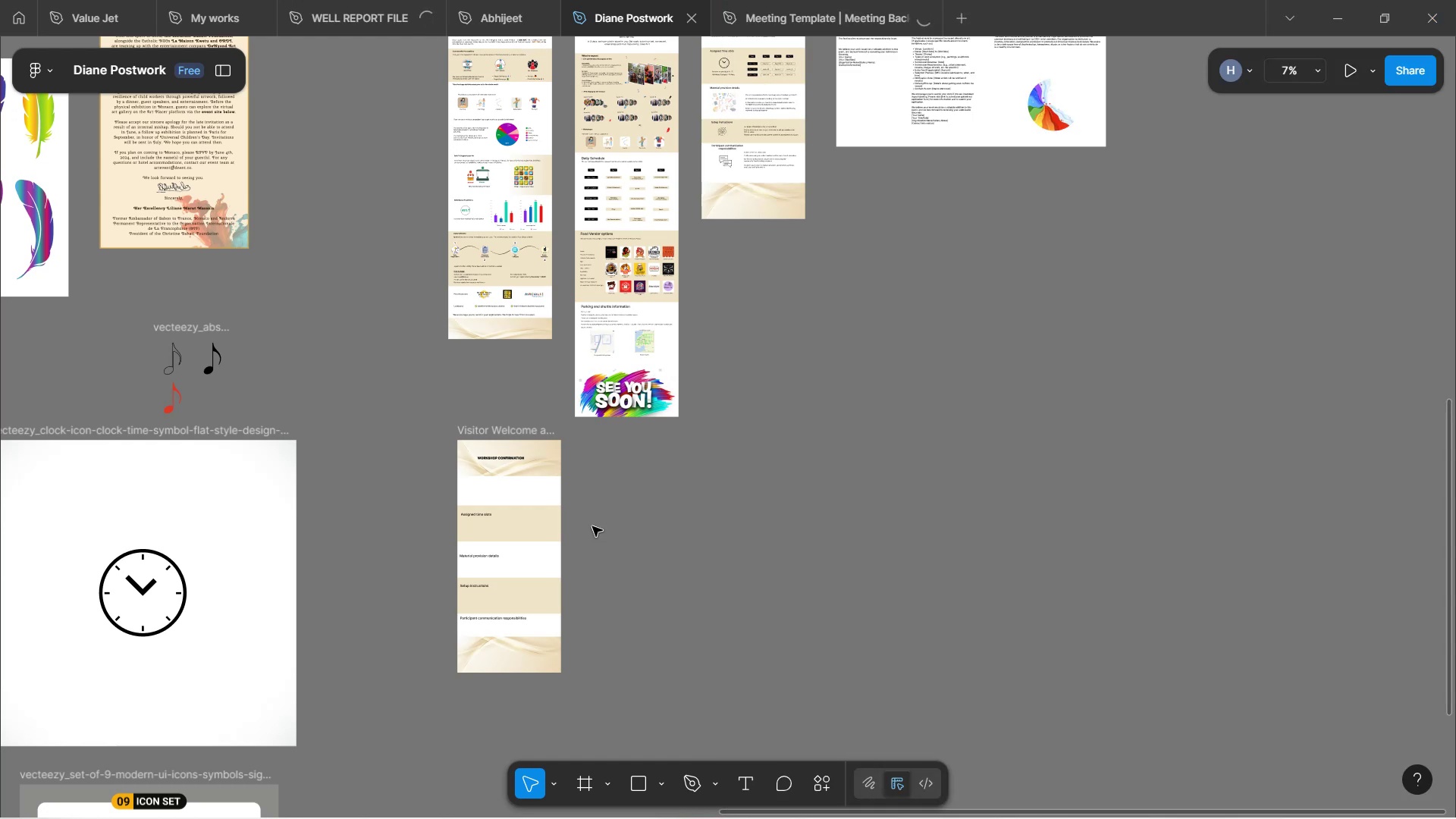 
scroll: coordinate [594, 522], scroll_direction: up, amount: 6.0
 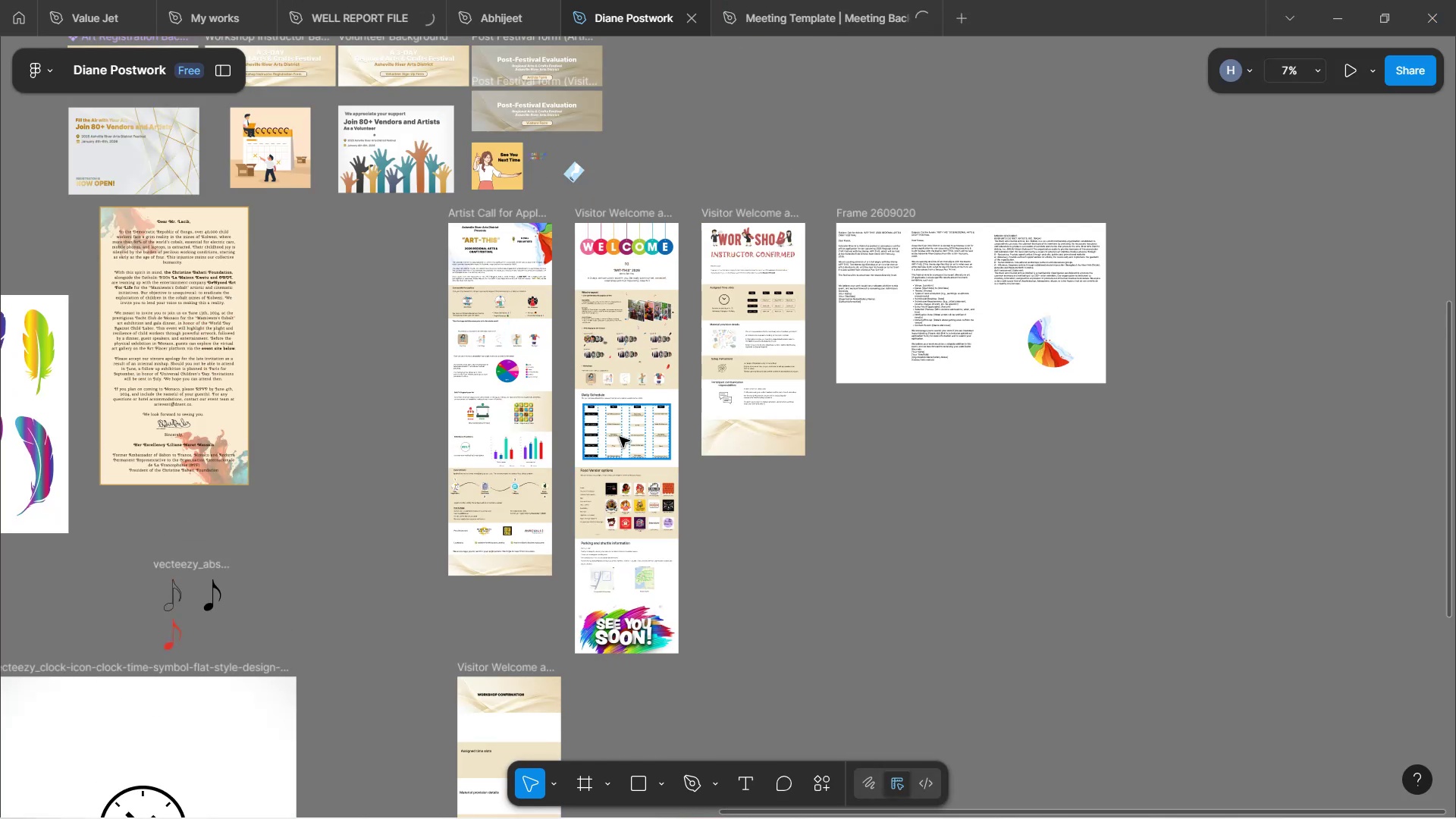 
hold_key(key=ControlLeft, duration=1.47)
scroll: coordinate [829, 393], scroll_direction: up, amount: 11.0
 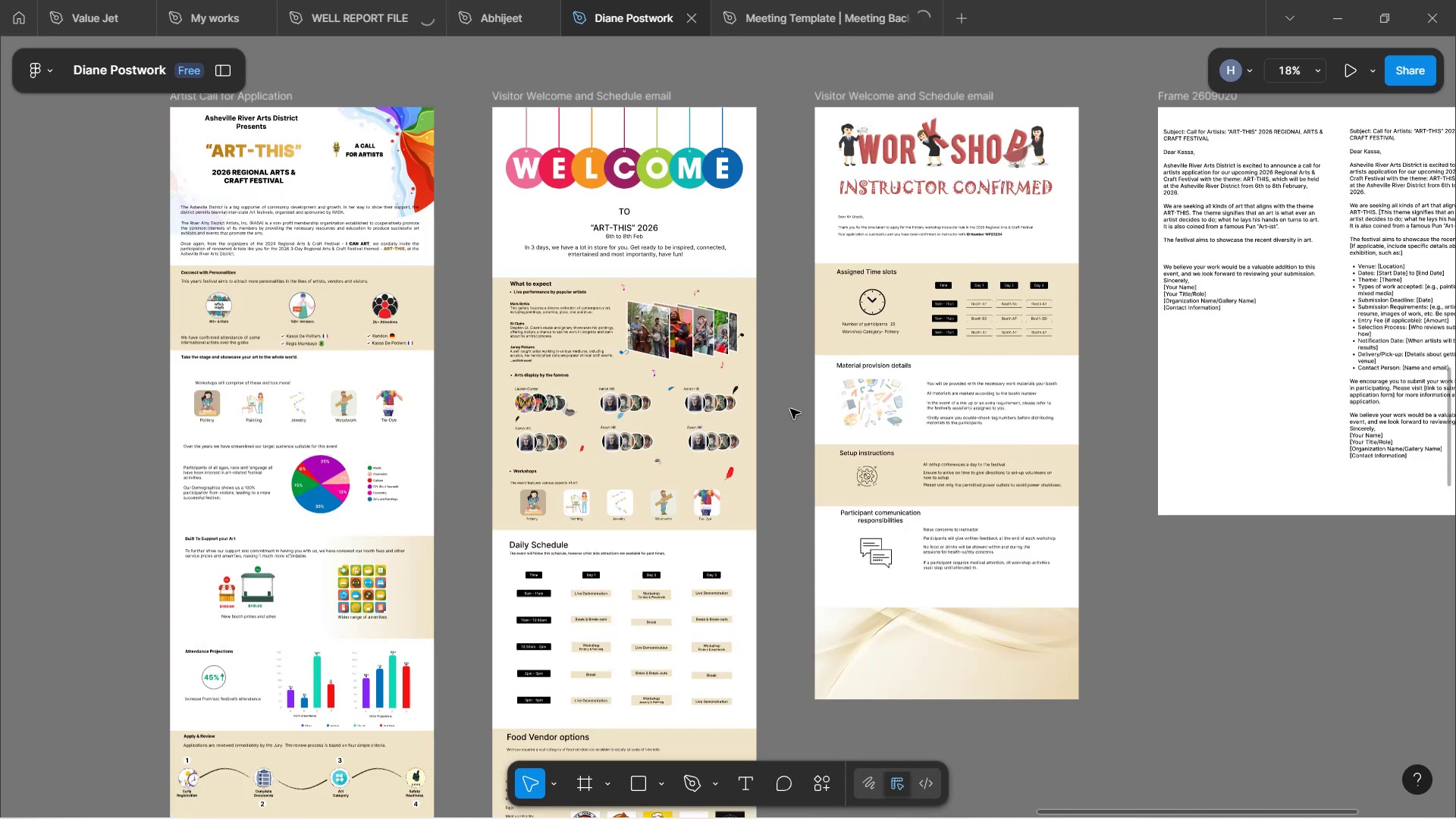 
hold_key(key=ControlLeft, duration=1.13)
scroll: coordinate [453, 406], scroll_direction: down, amount: 4.0
 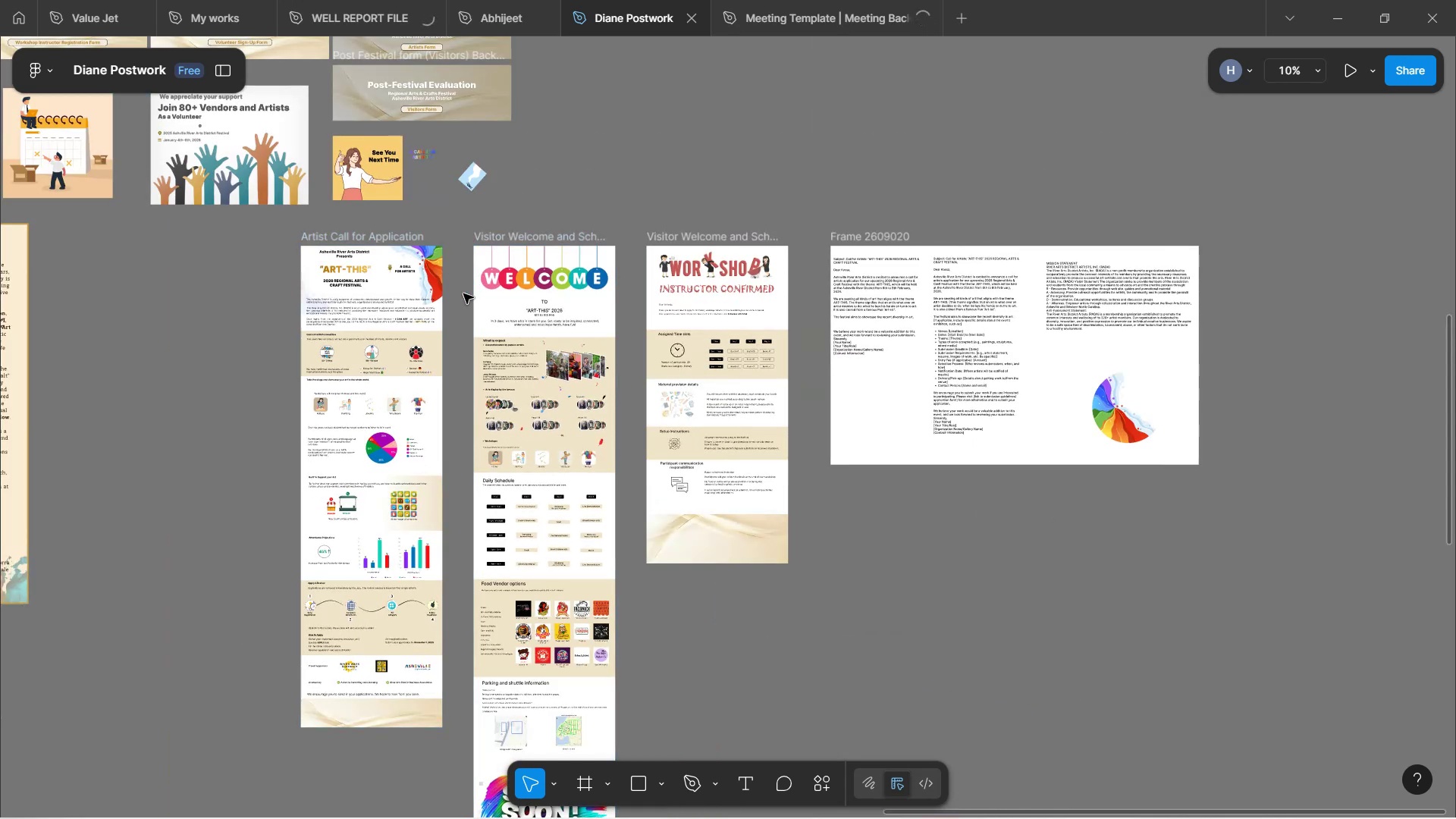 
hold_key(key=ControlLeft, duration=1.4)
scroll: coordinate [404, 279], scroll_direction: up, amount: 6.0
 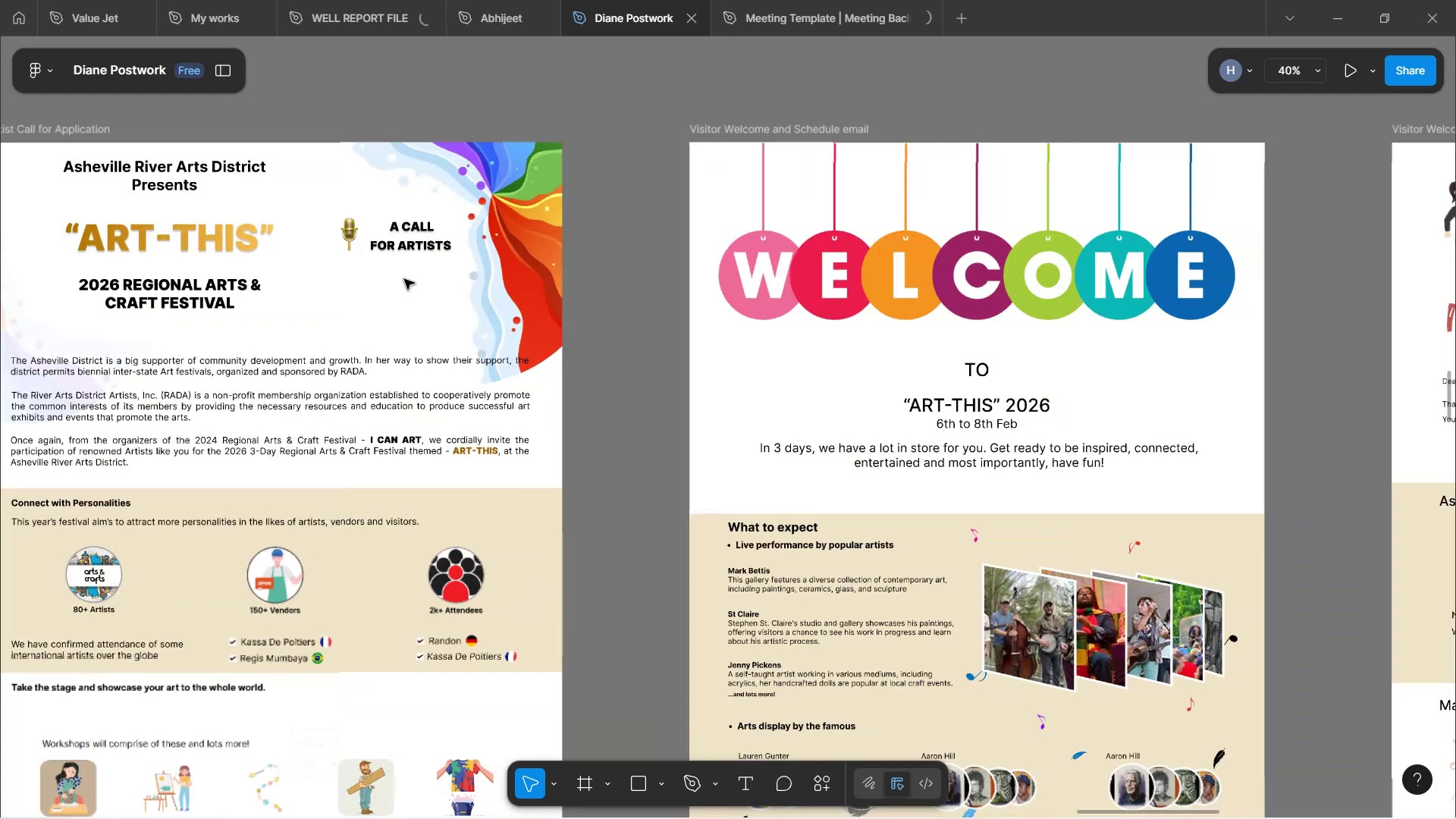 
hold_key(key=ControlLeft, duration=0.51)
 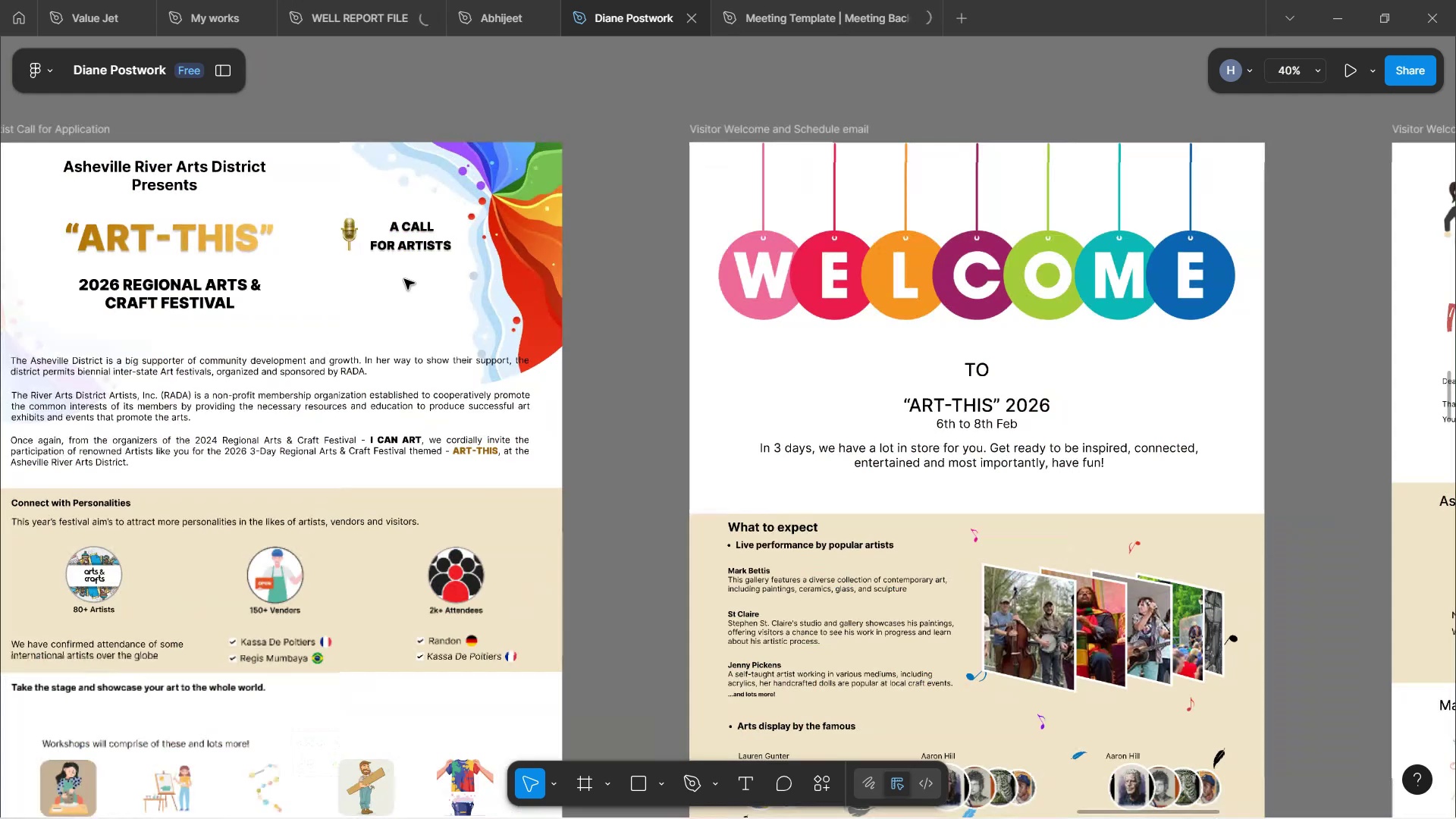 
hold_key(key=ShiftLeft, duration=1.61)
scroll: coordinate [404, 277], scroll_direction: up, amount: 4.0
 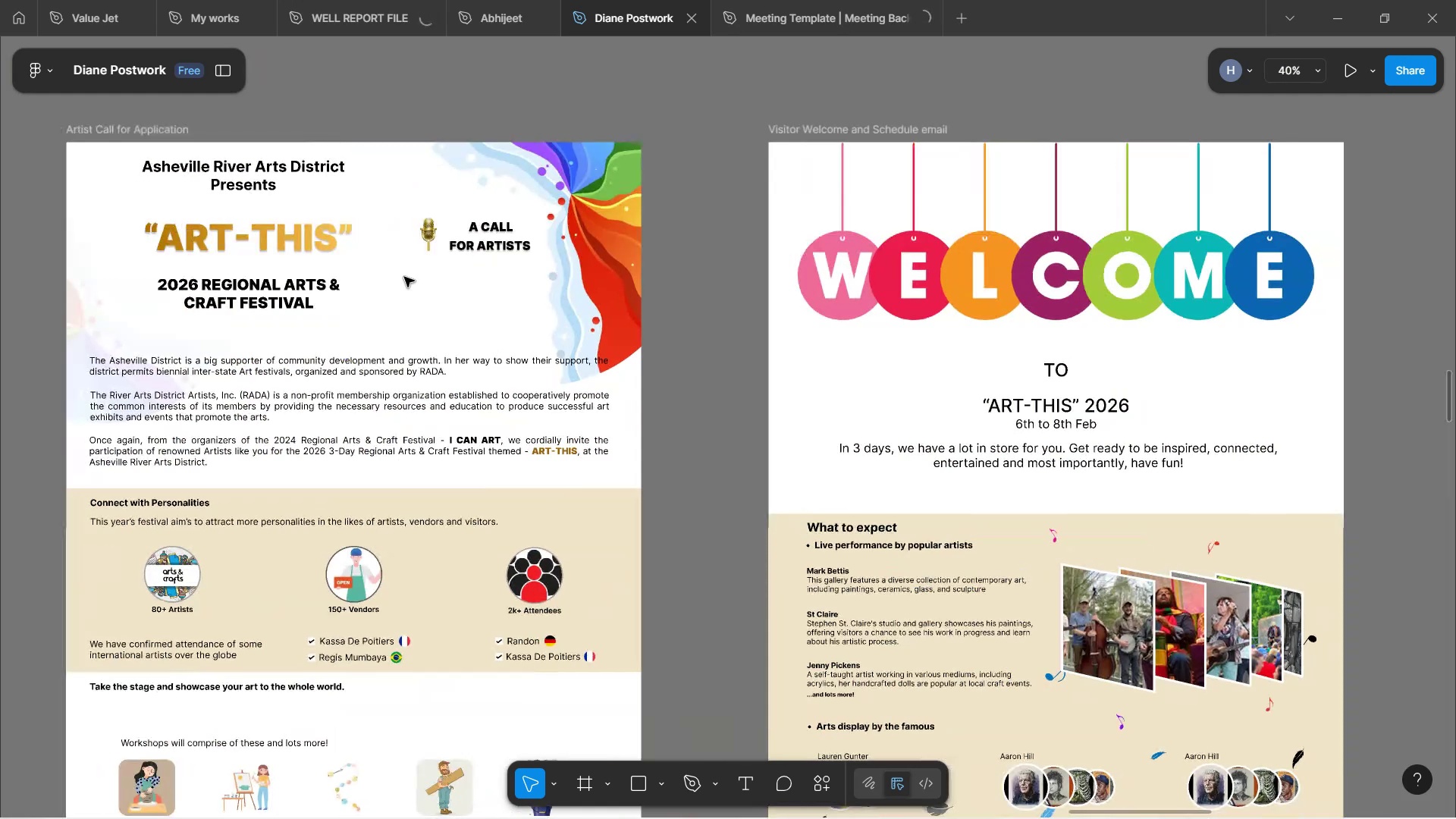 
key(Shift+ShiftLeft)
 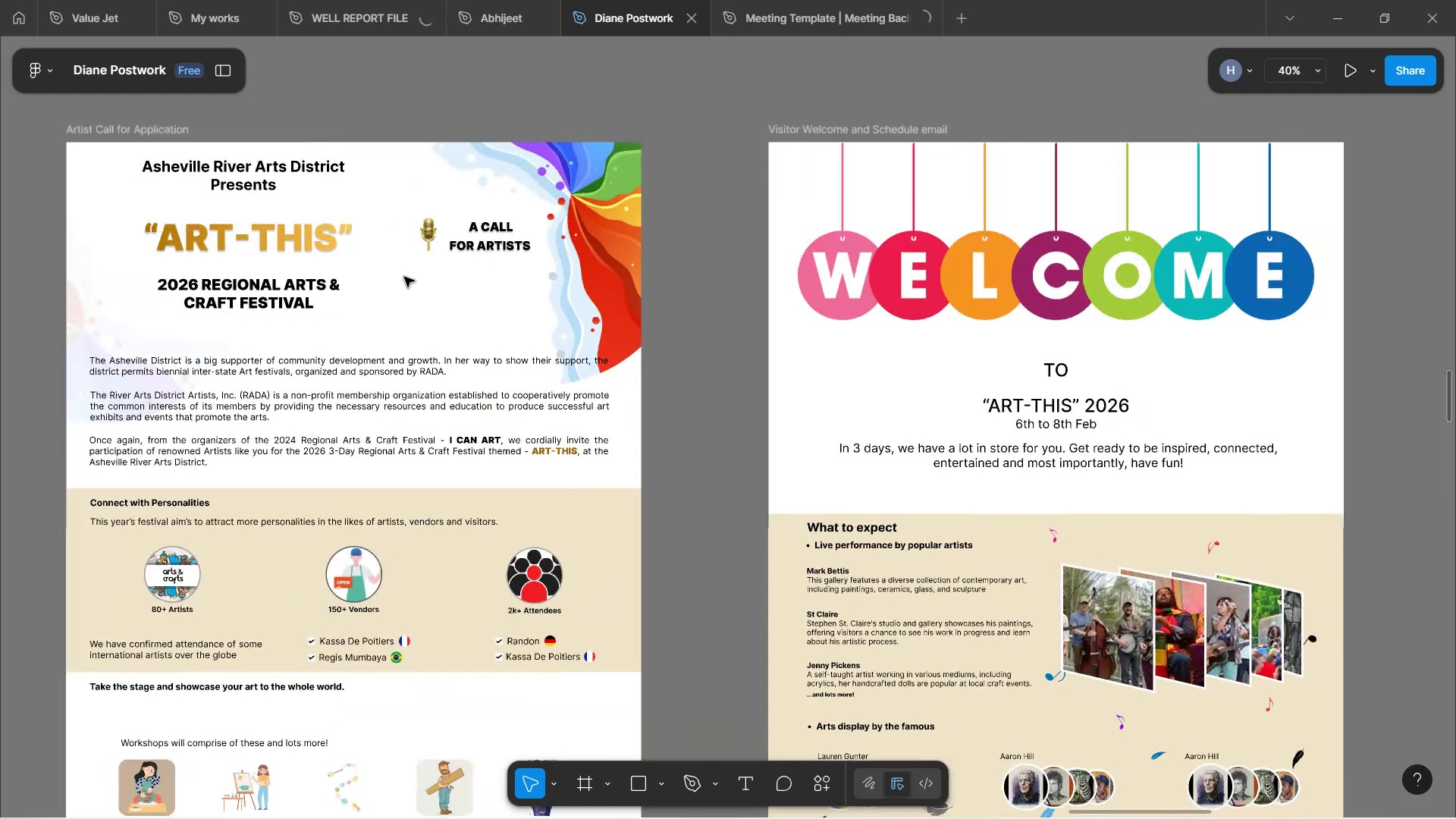 
key(Shift+ShiftLeft)
 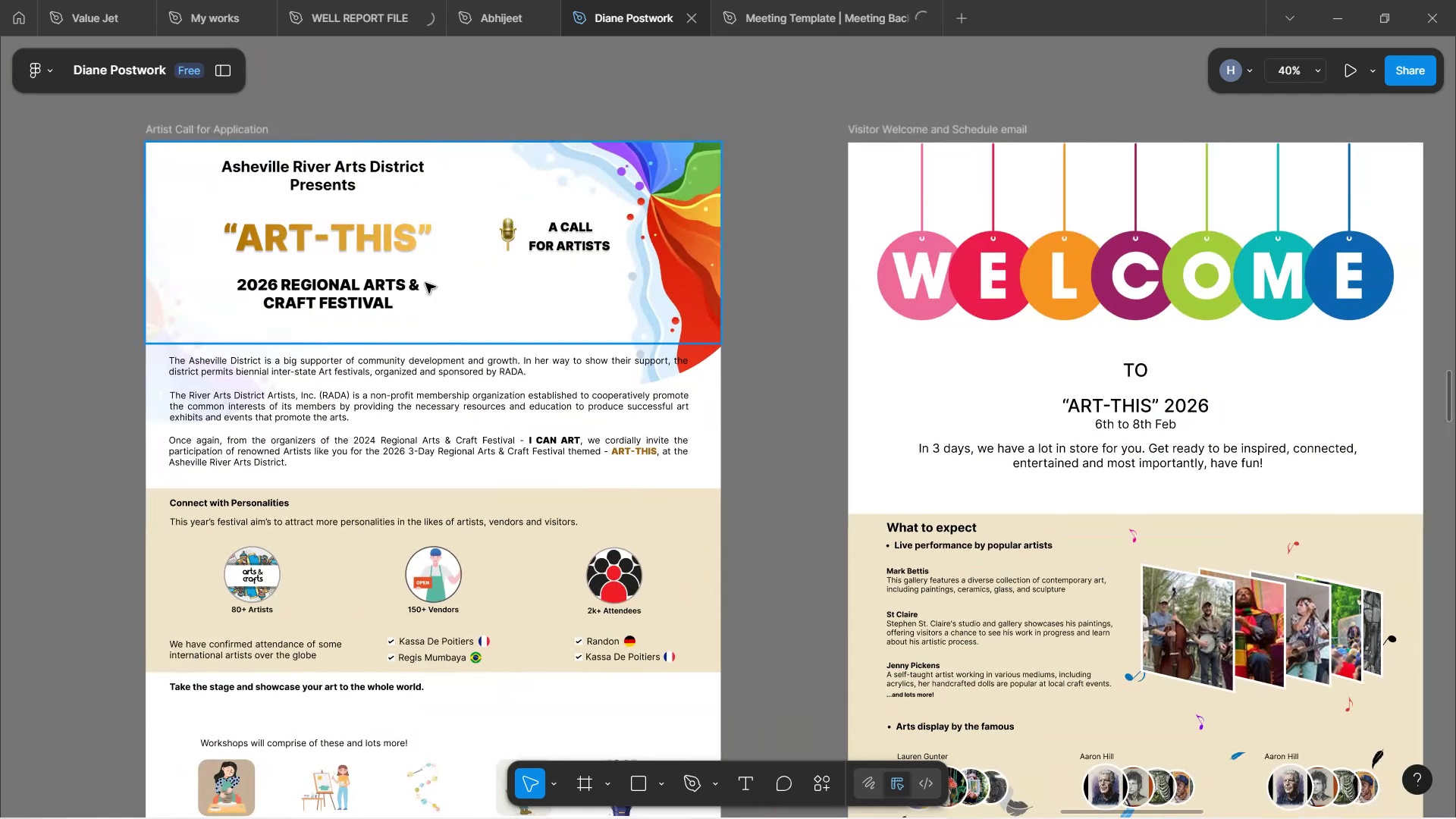 
left_click([425, 283])
 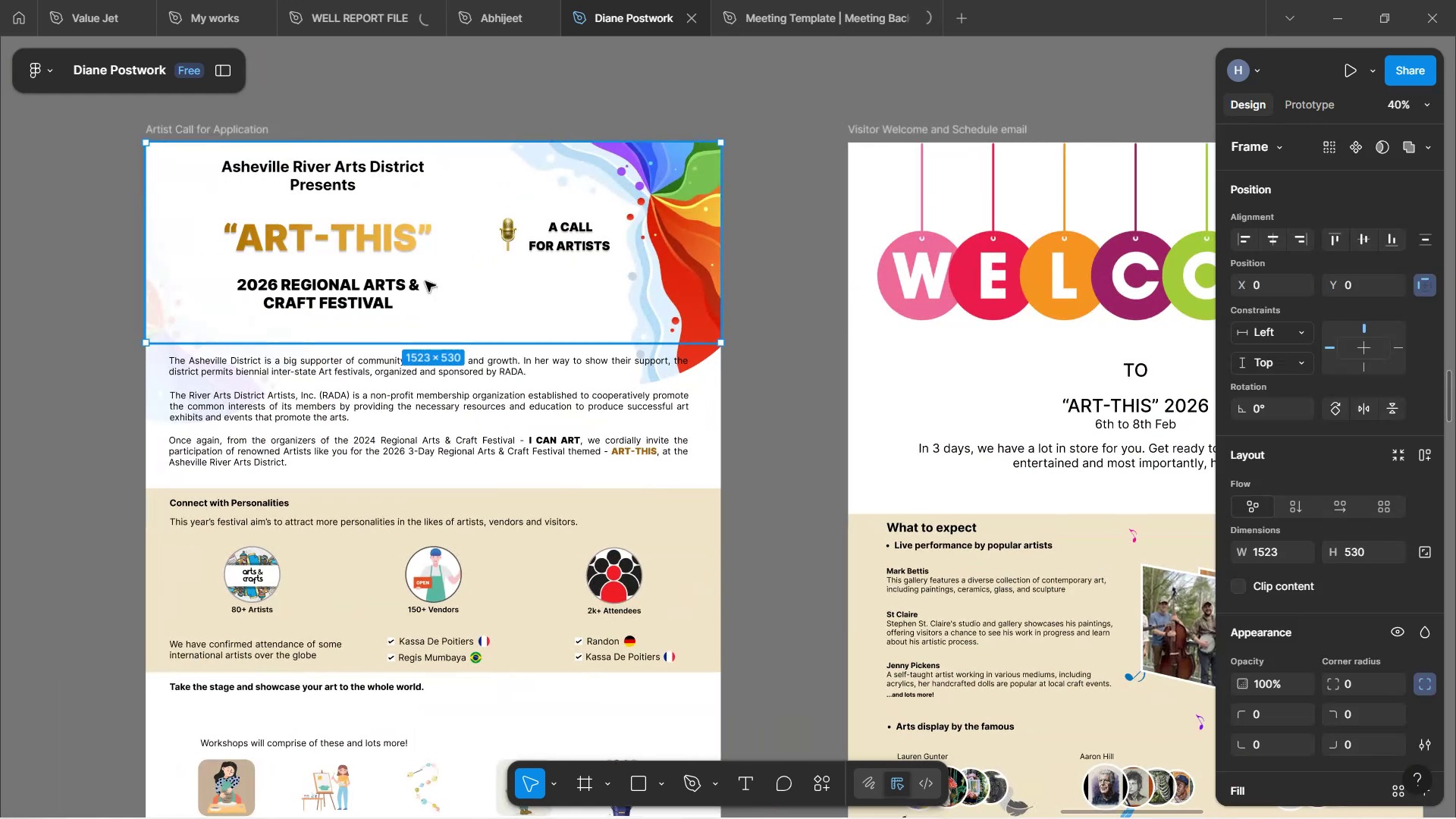 
hold_key(key=AltLeft, duration=1.53)
left_click_drag(start_coordinate=[426, 281], to_coordinate=[668, 94])
 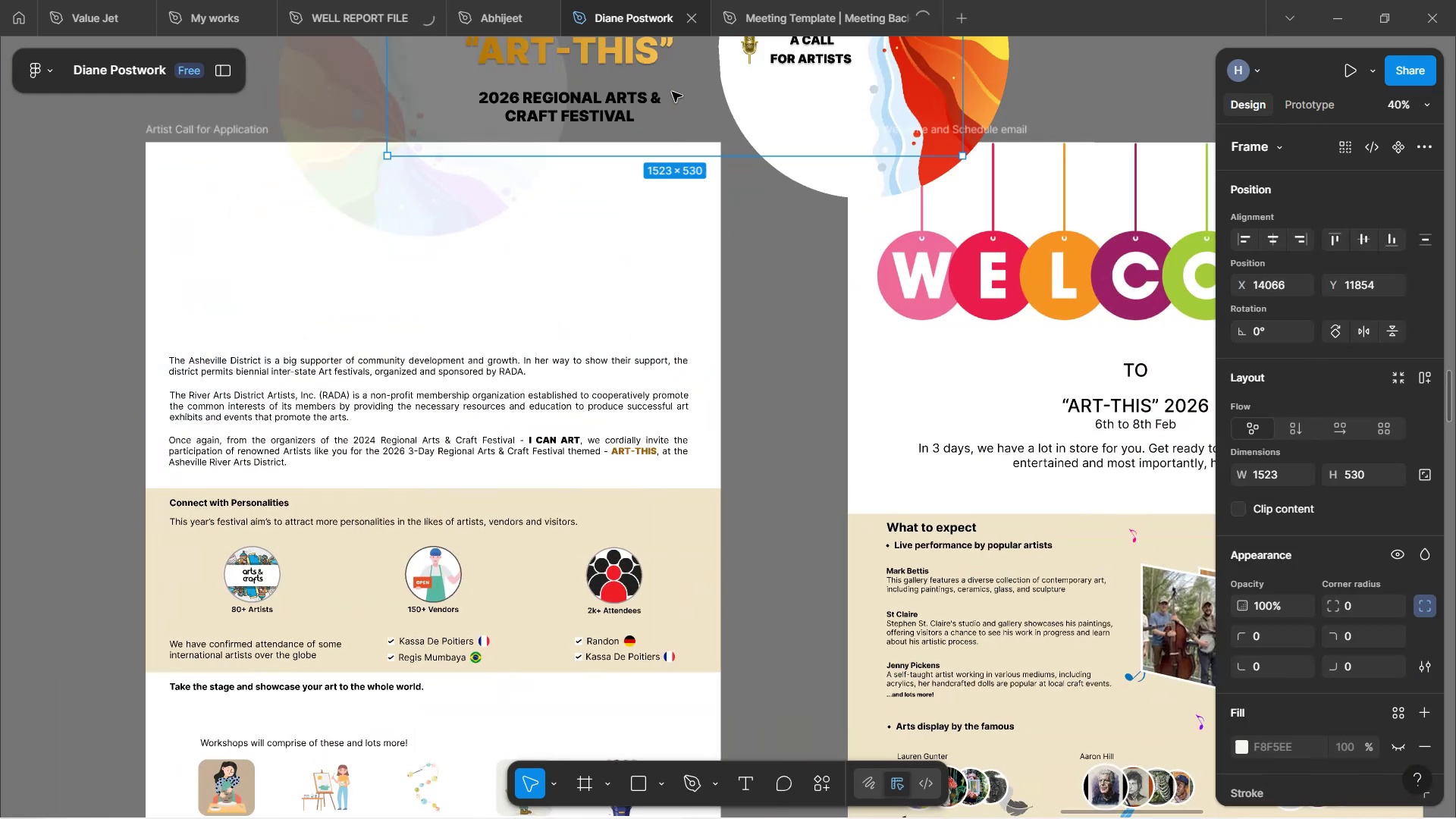 
hold_key(key=AltLeft, duration=0.33)
 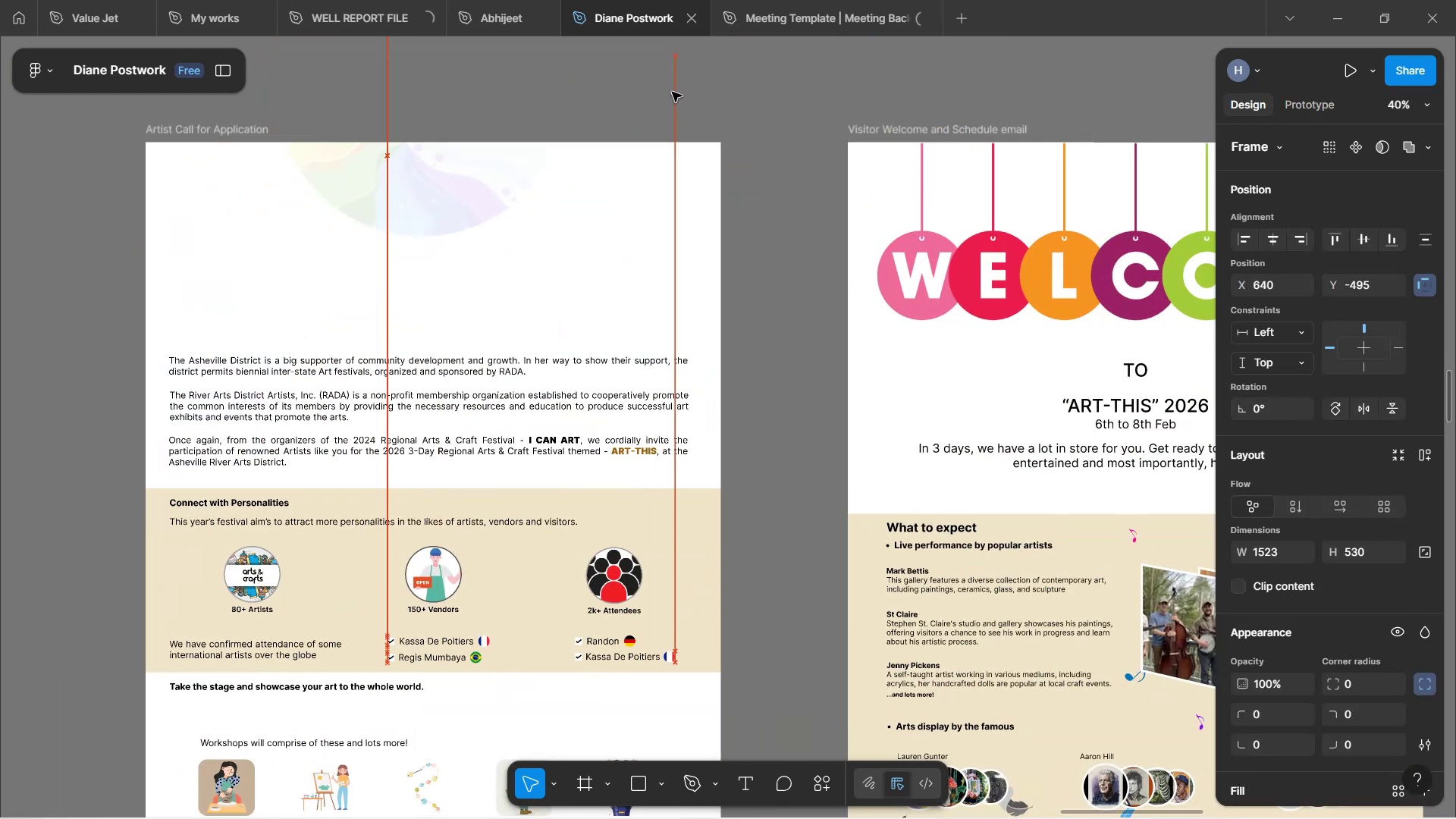 
hold_key(key=ControlLeft, duration=1.05)
scroll: coordinate [672, 90], scroll_direction: down, amount: 3.0
 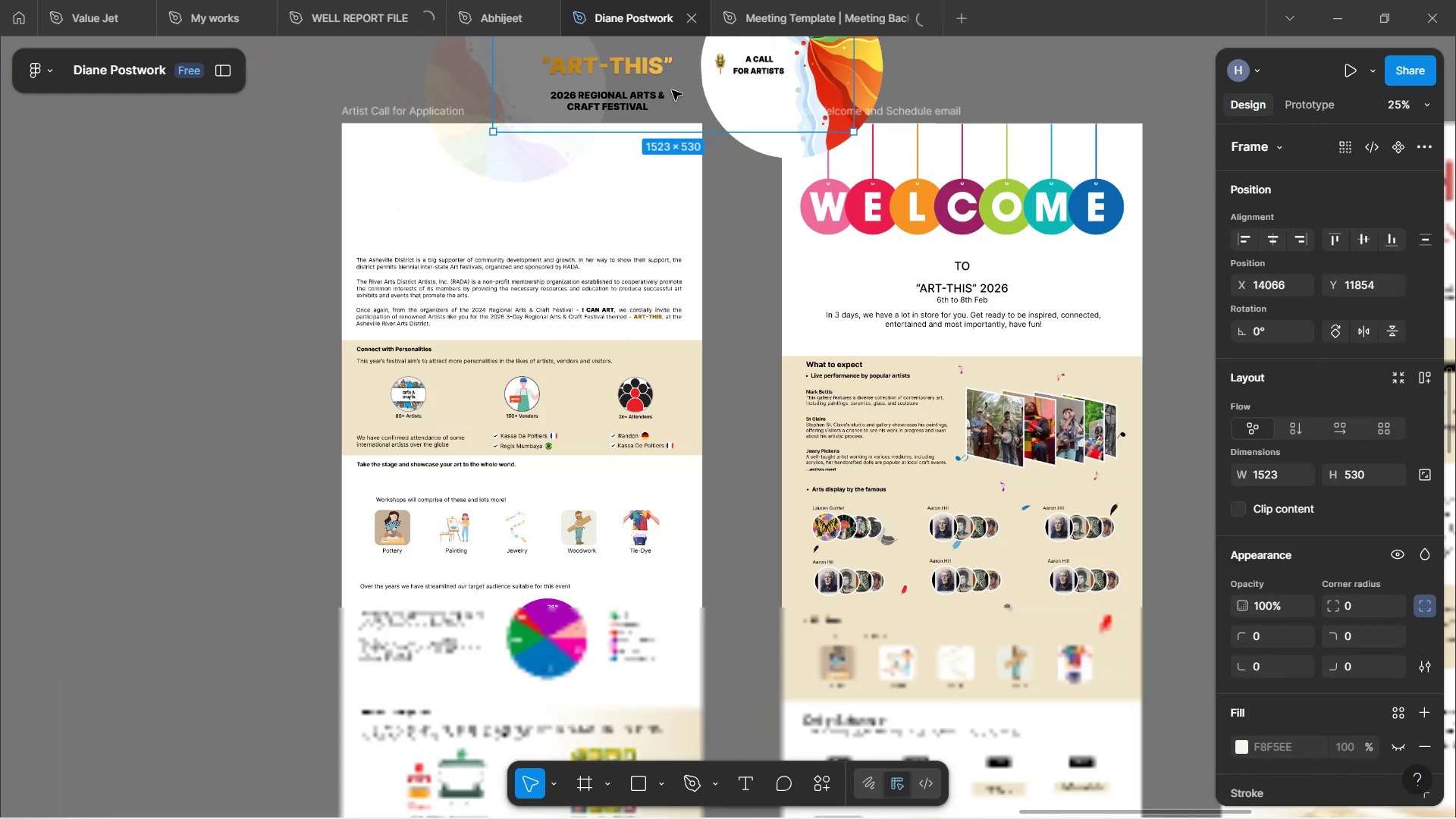 
key(Control+ControlLeft)
 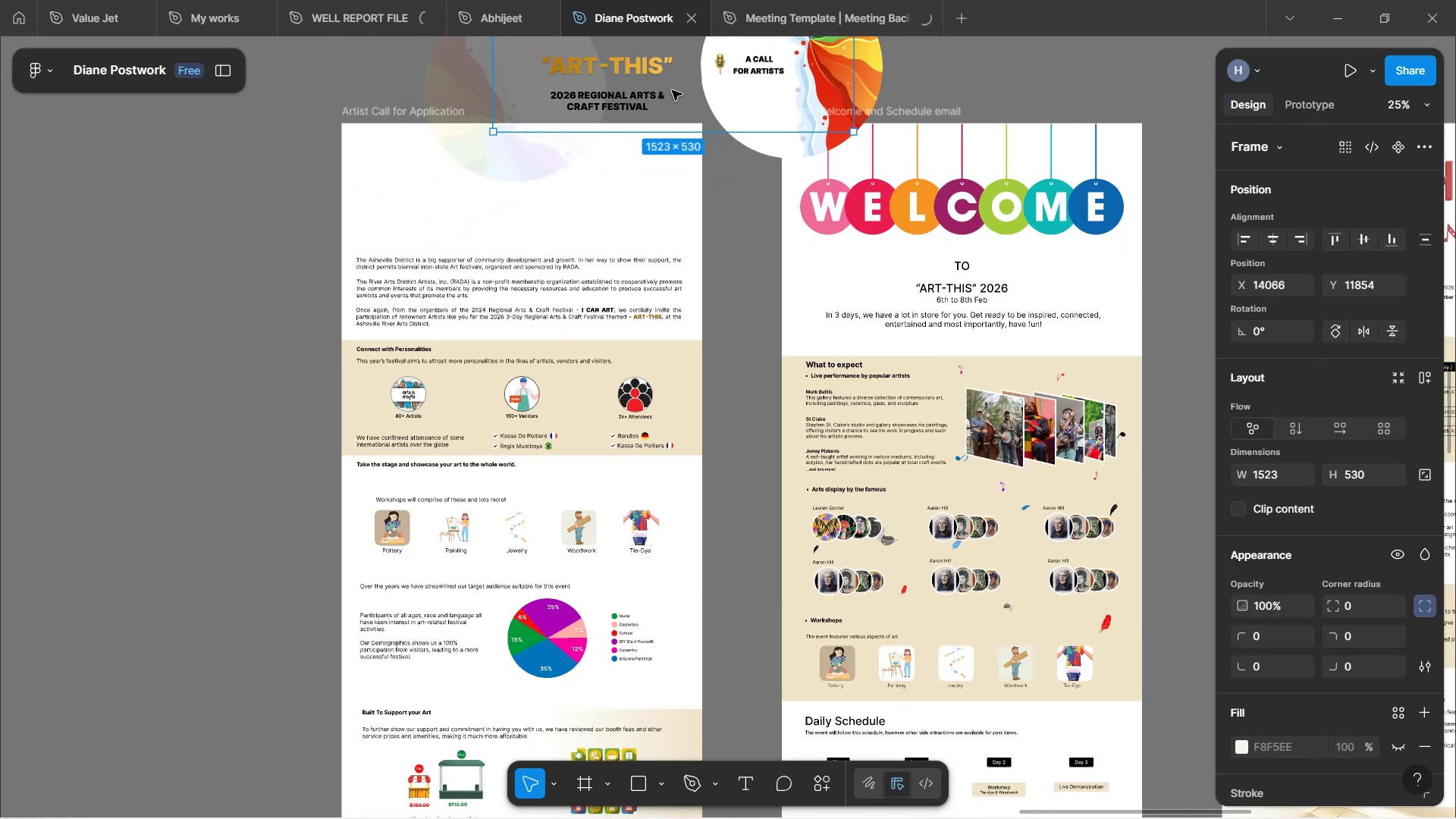 
key(Control+Z)
 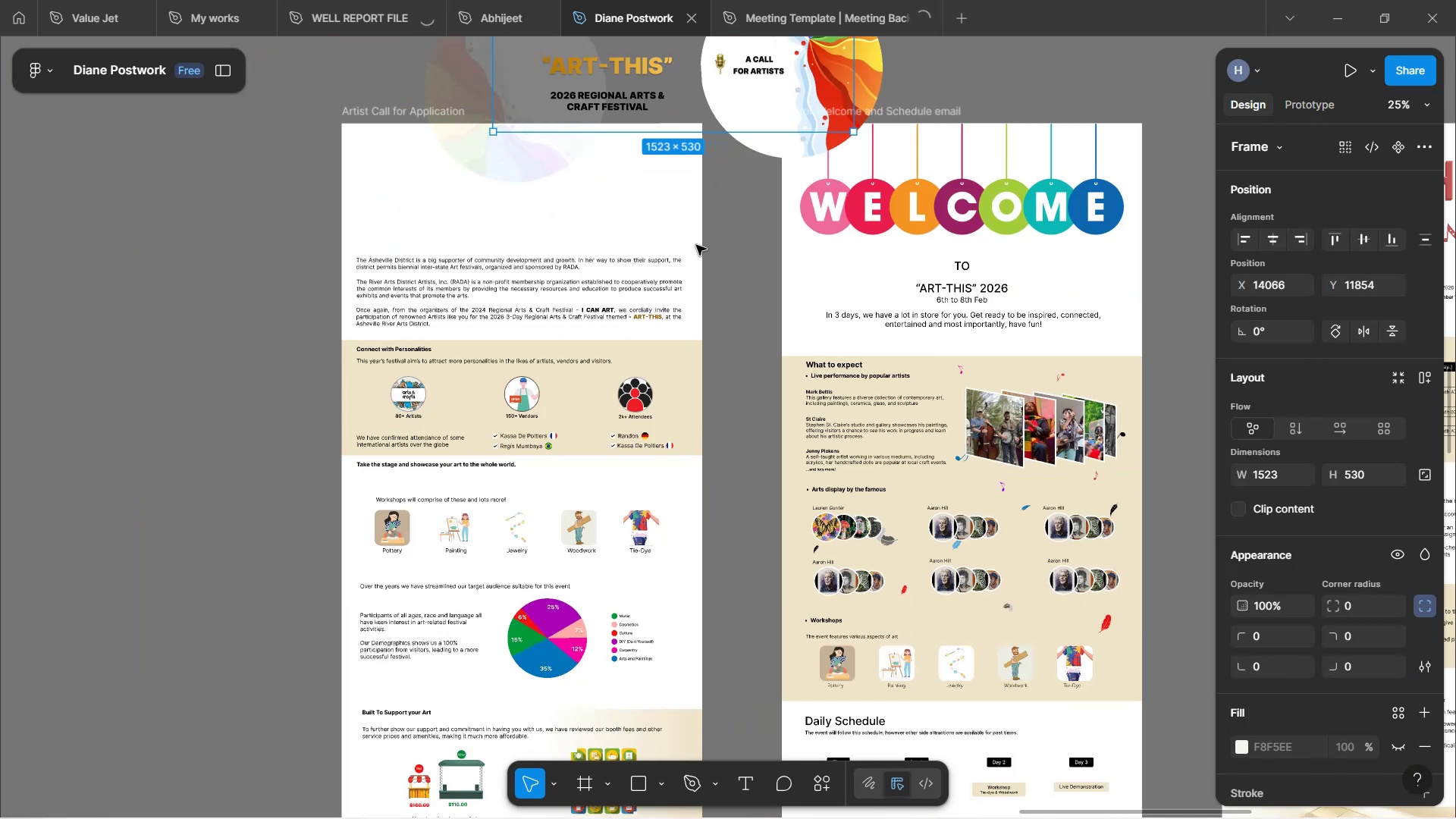 
hold_key(key=ControlLeft, duration=1.37)
scroll: coordinate [696, 246], scroll_direction: down, amount: 4.0
 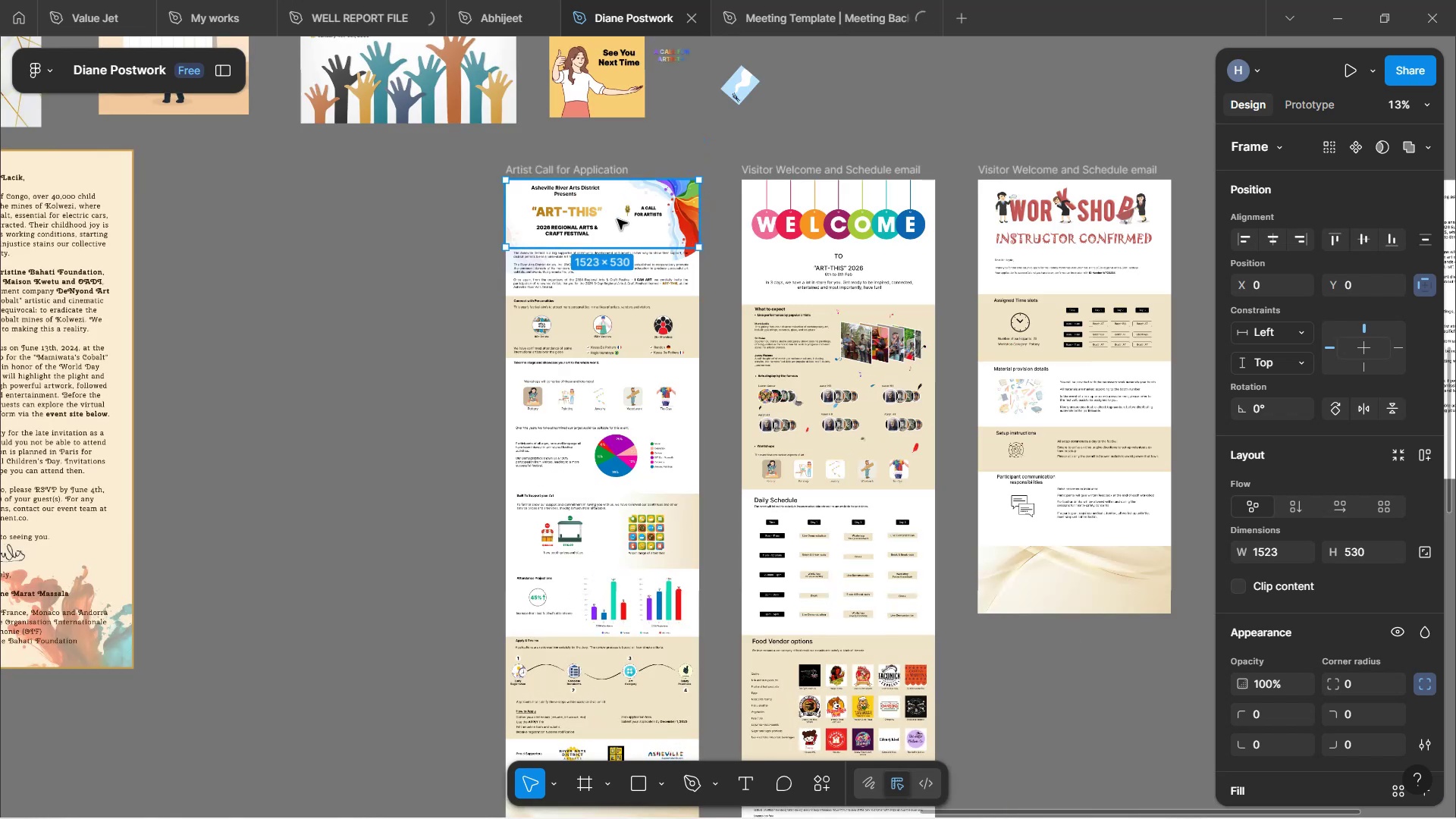 
hold_key(key=AltLeft, duration=1.52)
left_click_drag(start_coordinate=[617, 219], to_coordinate=[369, 289])
 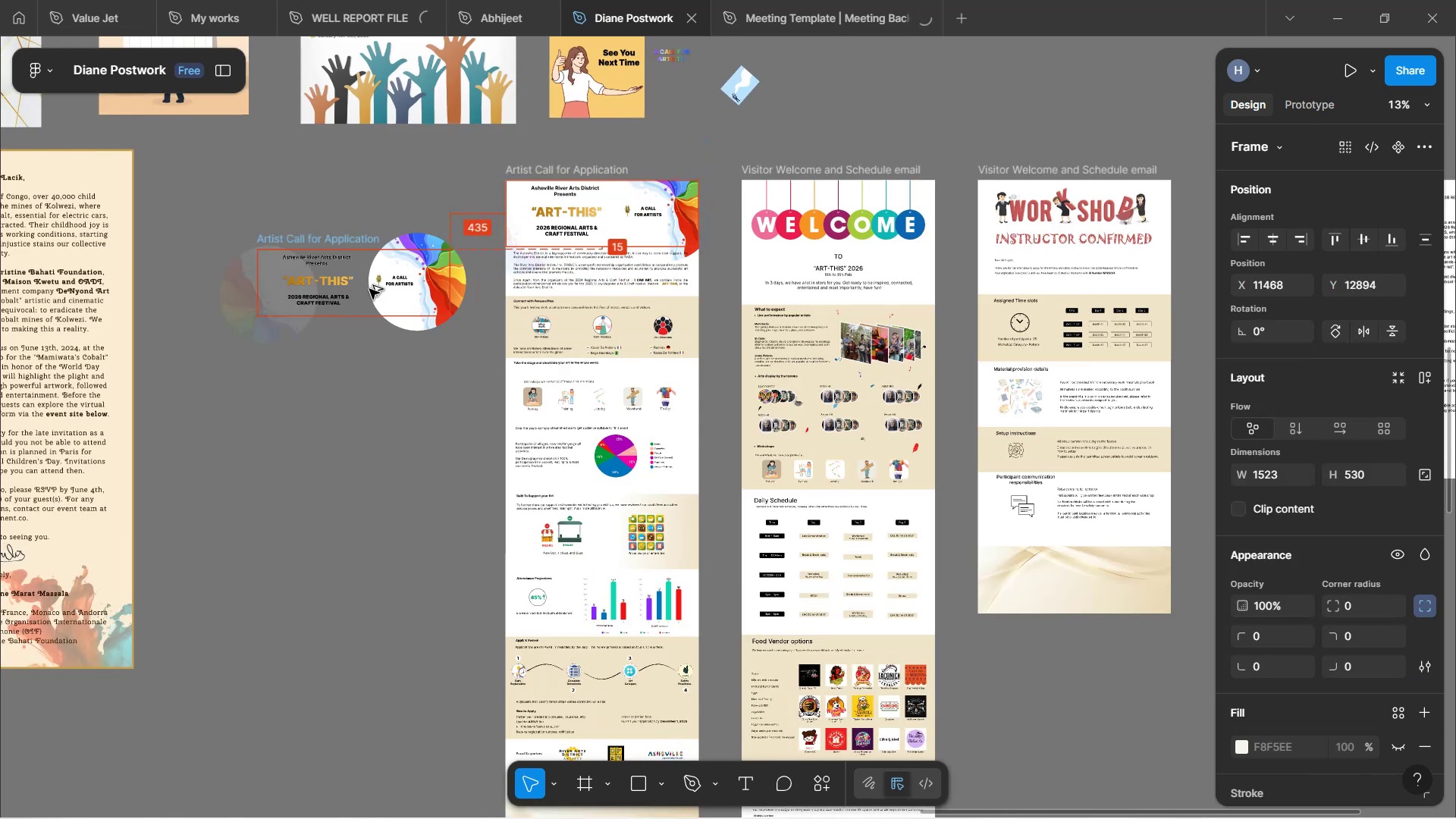 
key(Alt+AltLeft)
 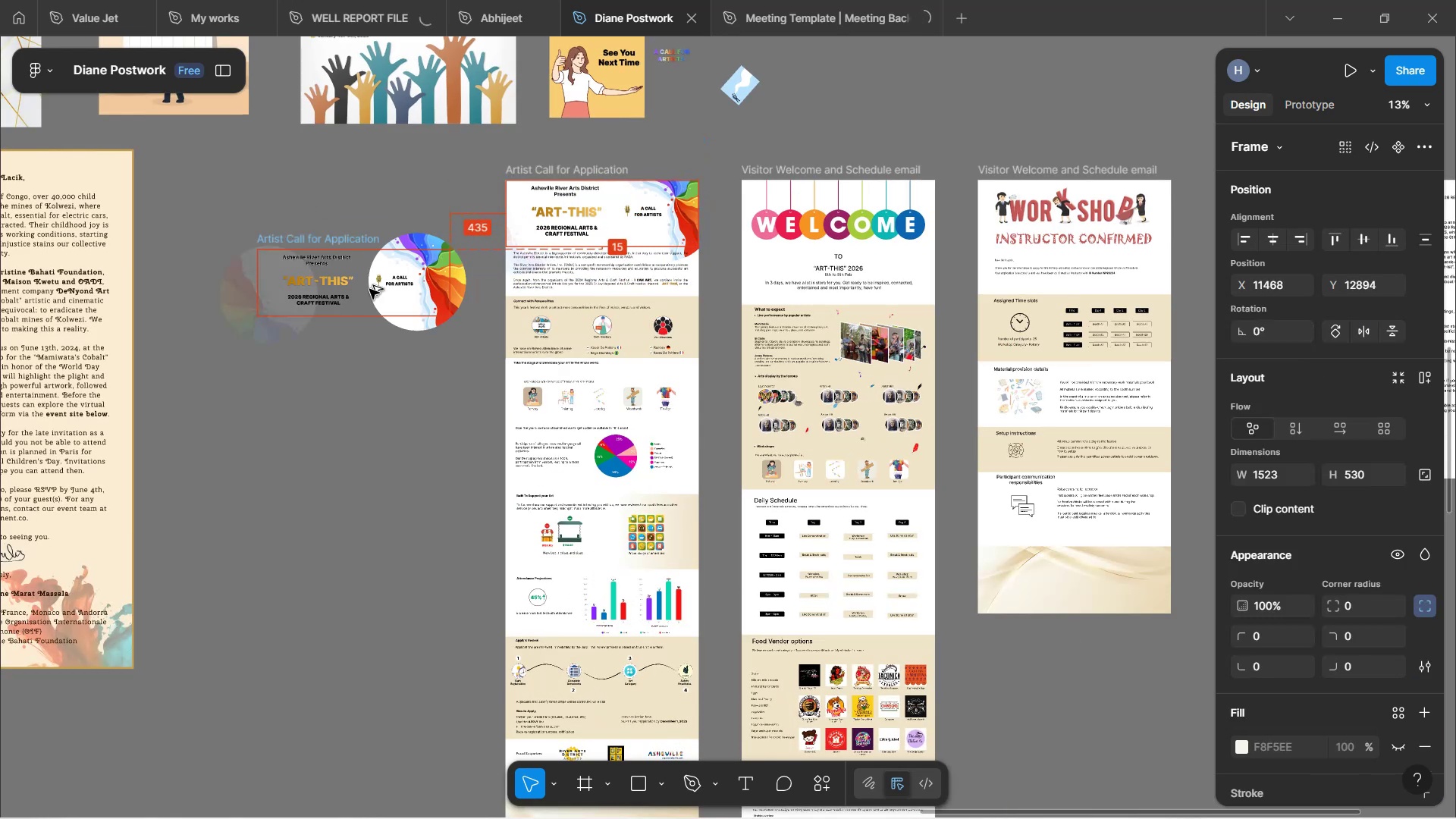 
key(Alt+AltLeft)
 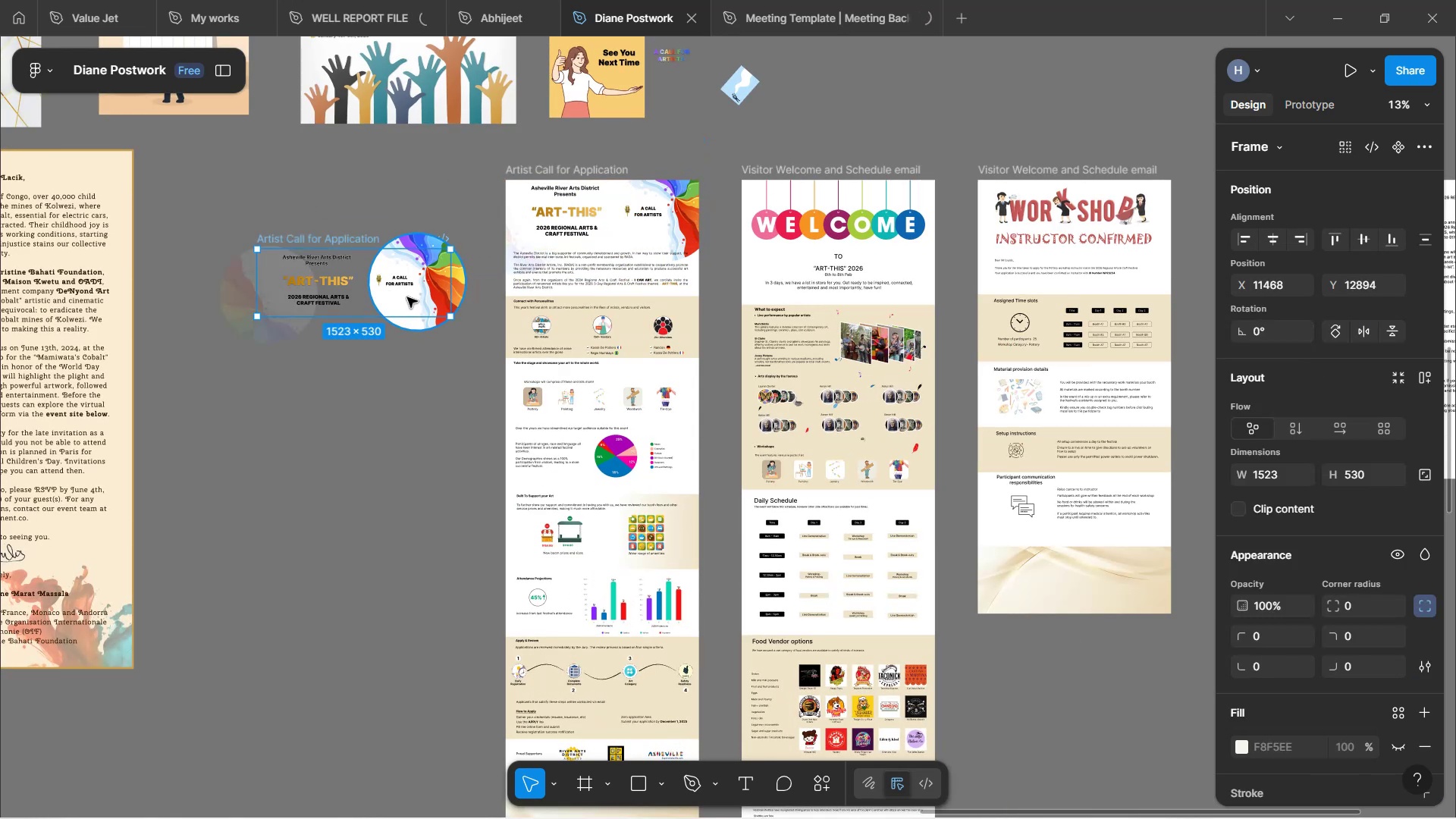 
wait(10.08)
 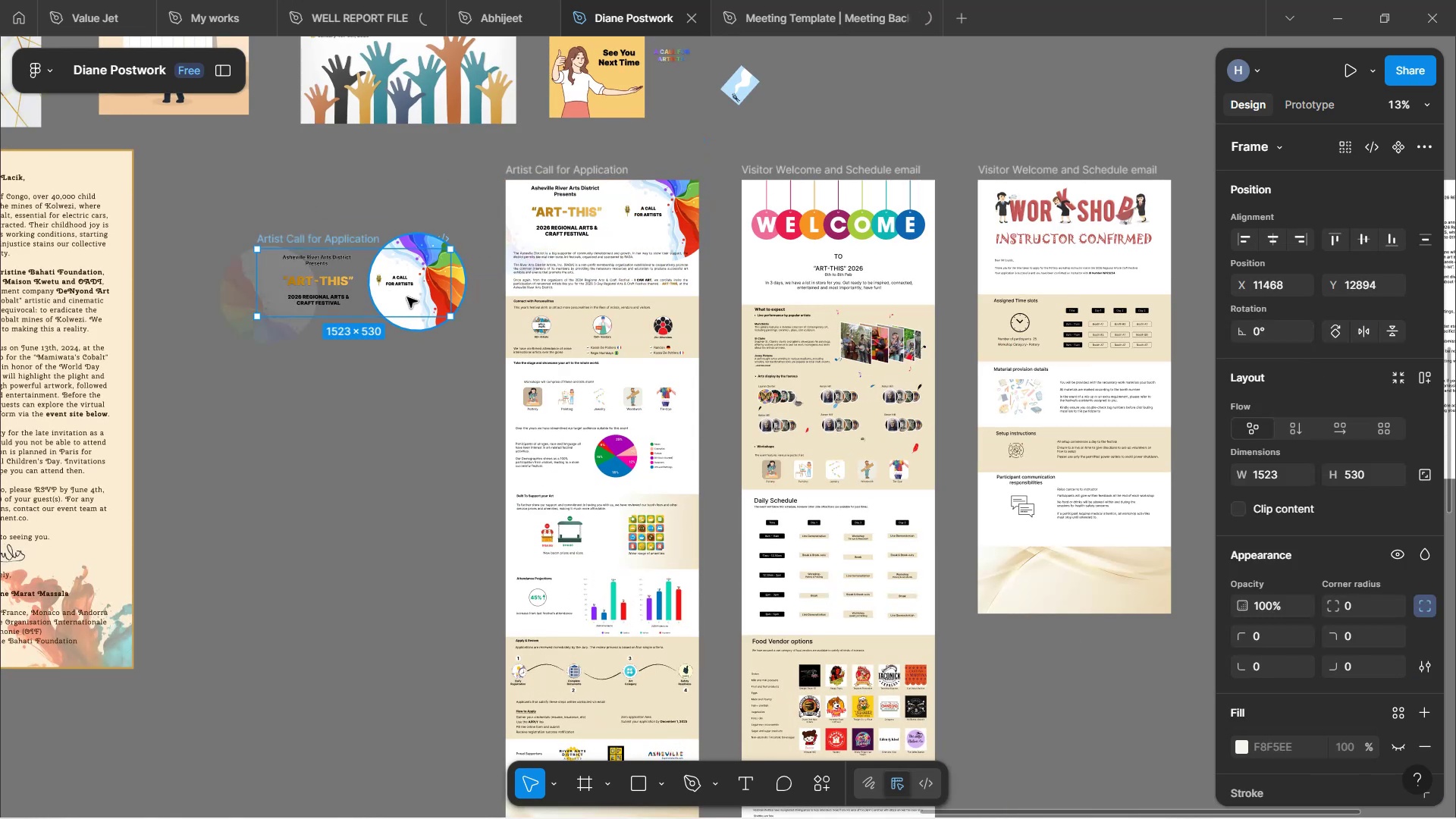 
left_click([431, 403])
 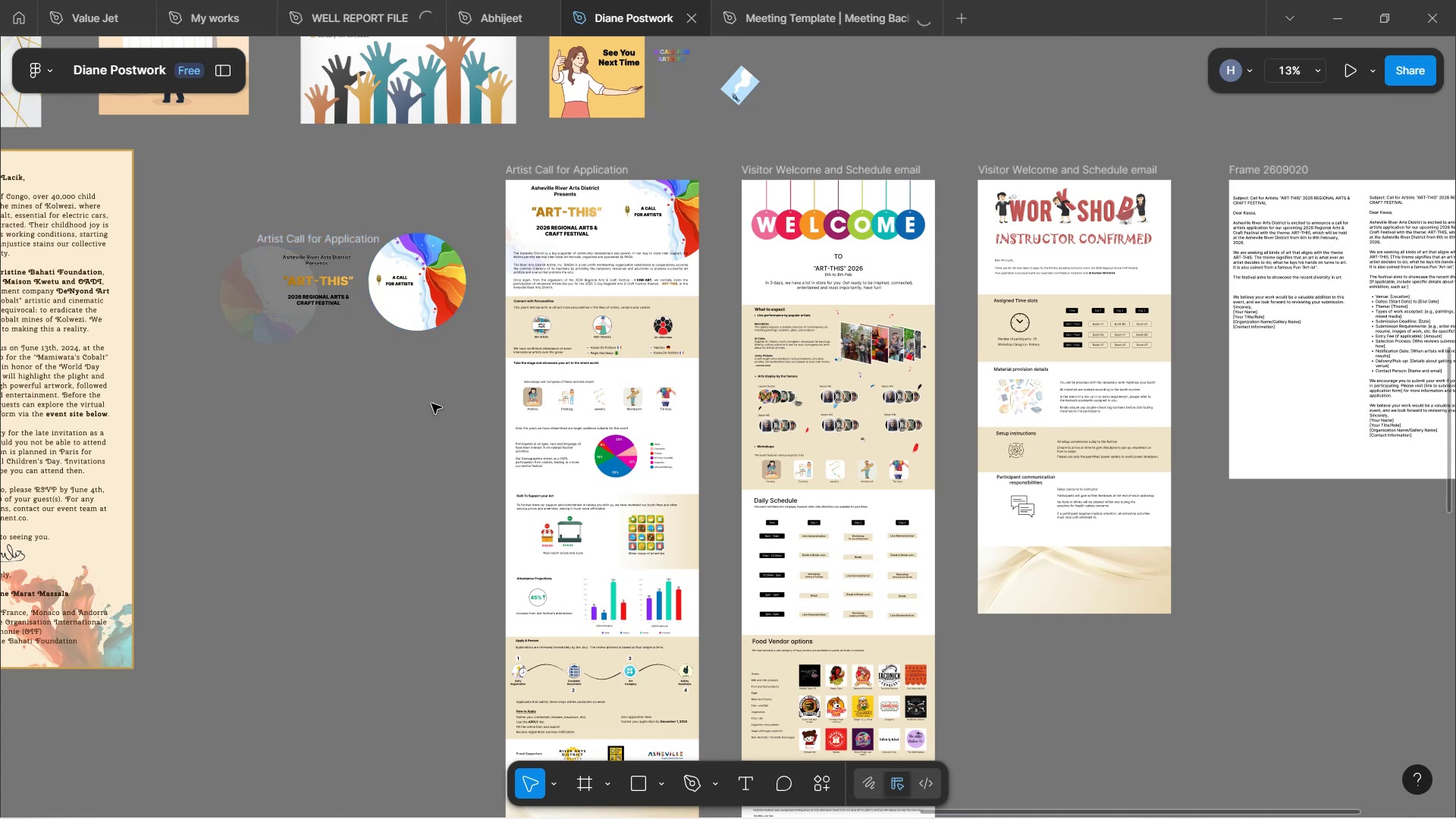 
hold_key(key=ControlLeft, duration=1.64)
scroll: coordinate [431, 408], scroll_direction: down, amount: 6.0
 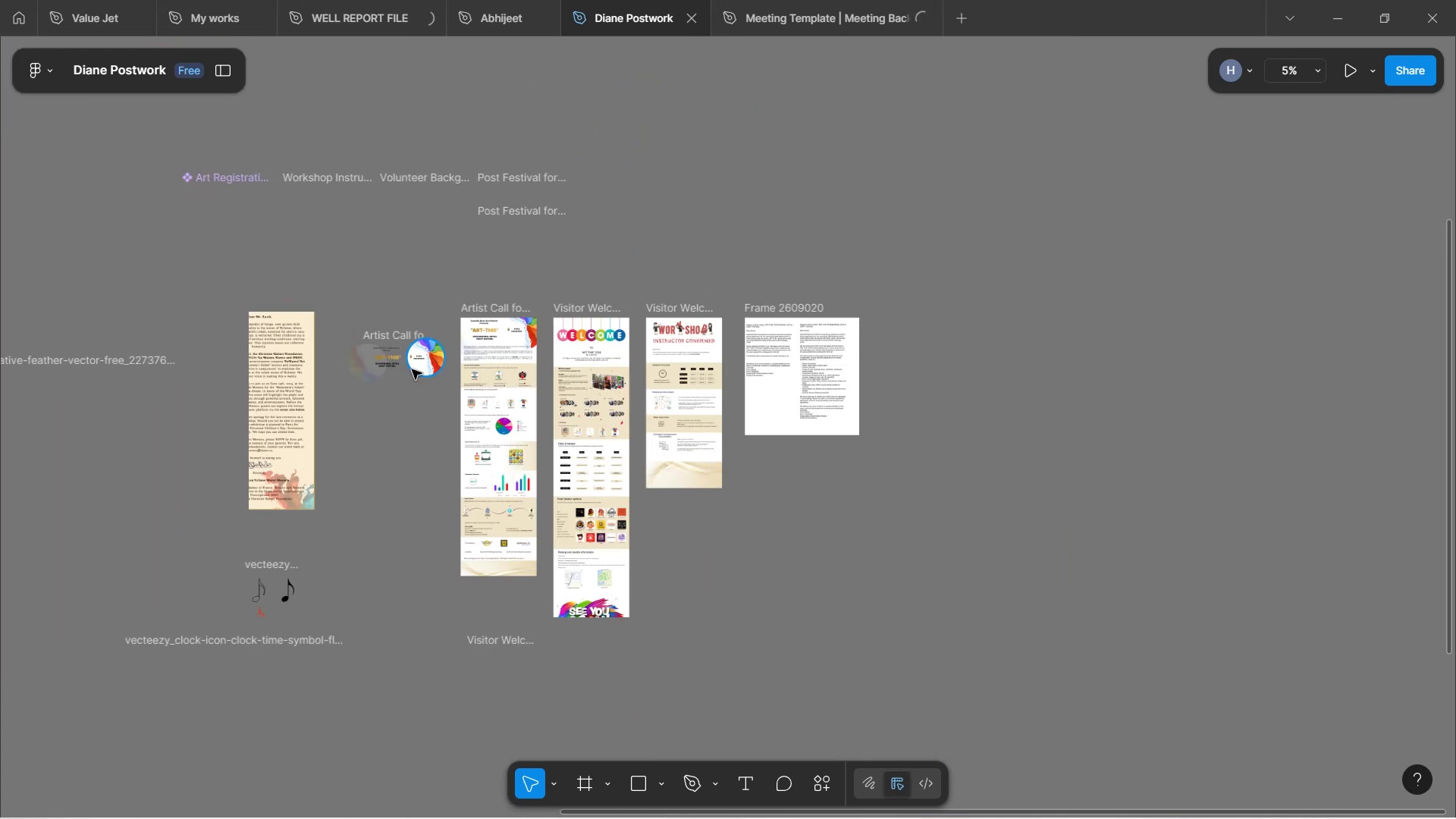 
hold_key(key=ControlLeft, duration=0.3)
 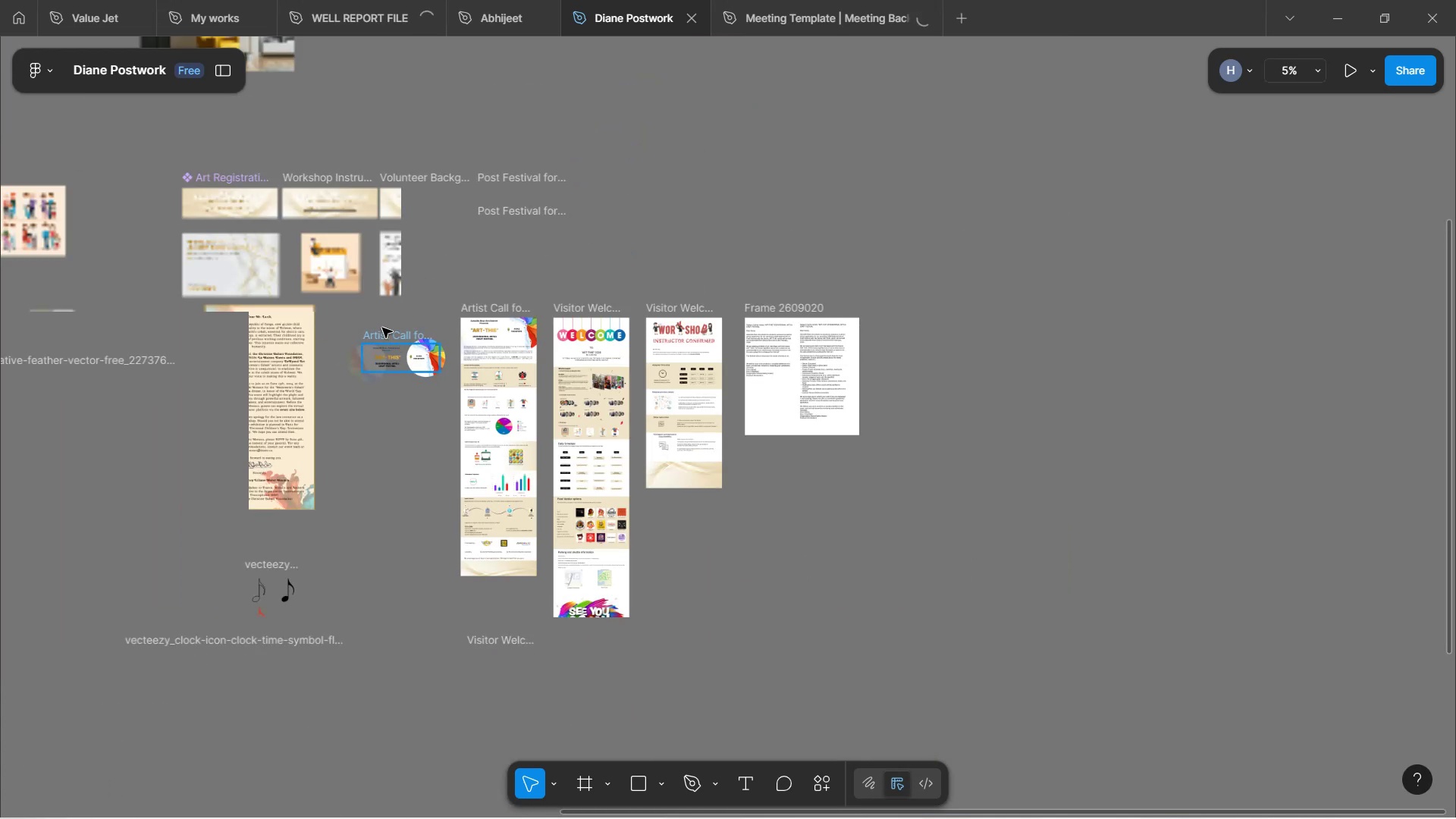 
left_click_drag(start_coordinate=[378, 336], to_coordinate=[228, 113])
 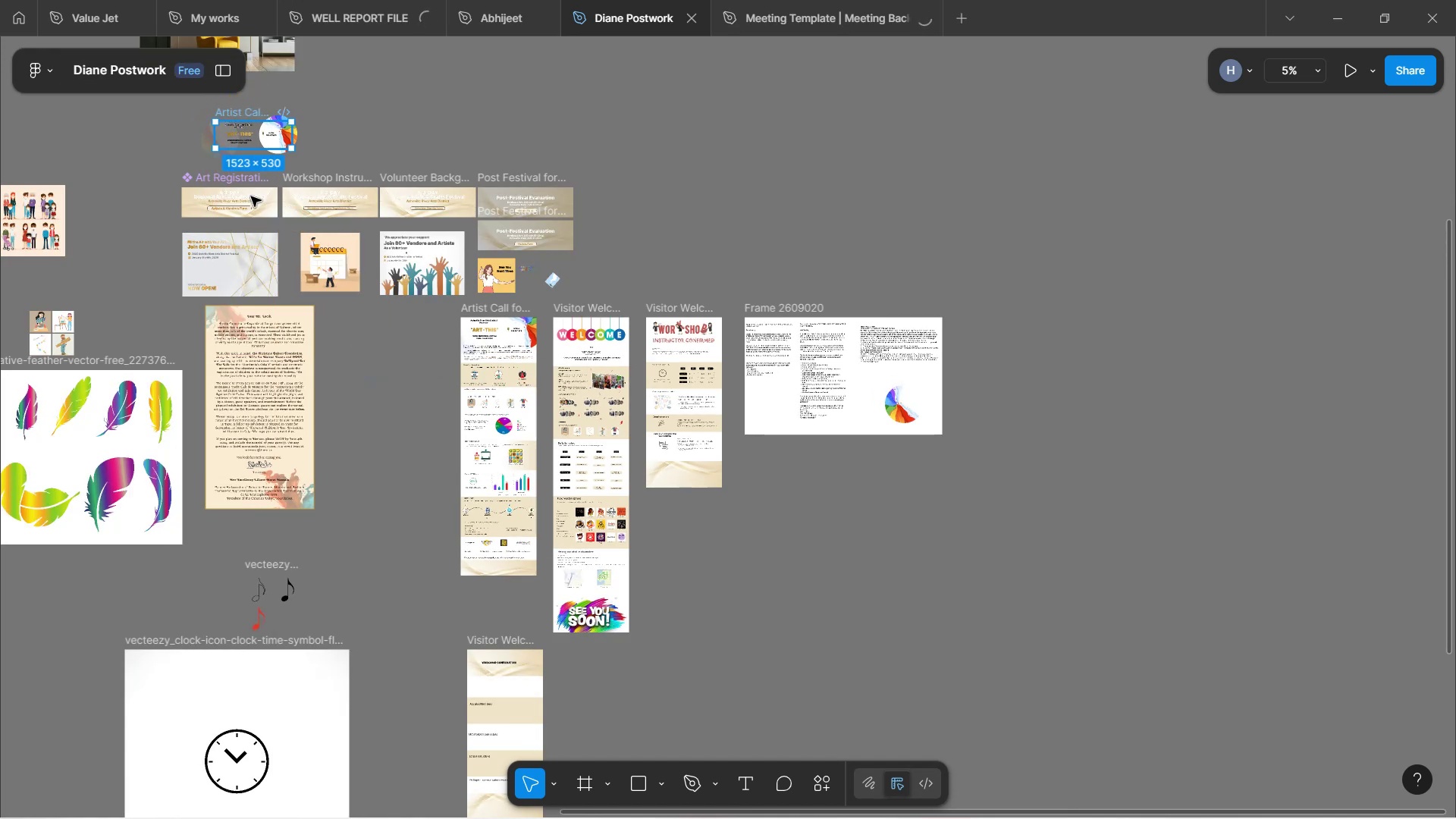 
hold_key(key=ControlLeft, duration=0.67)
scroll: coordinate [254, 204], scroll_direction: up, amount: 6.0
 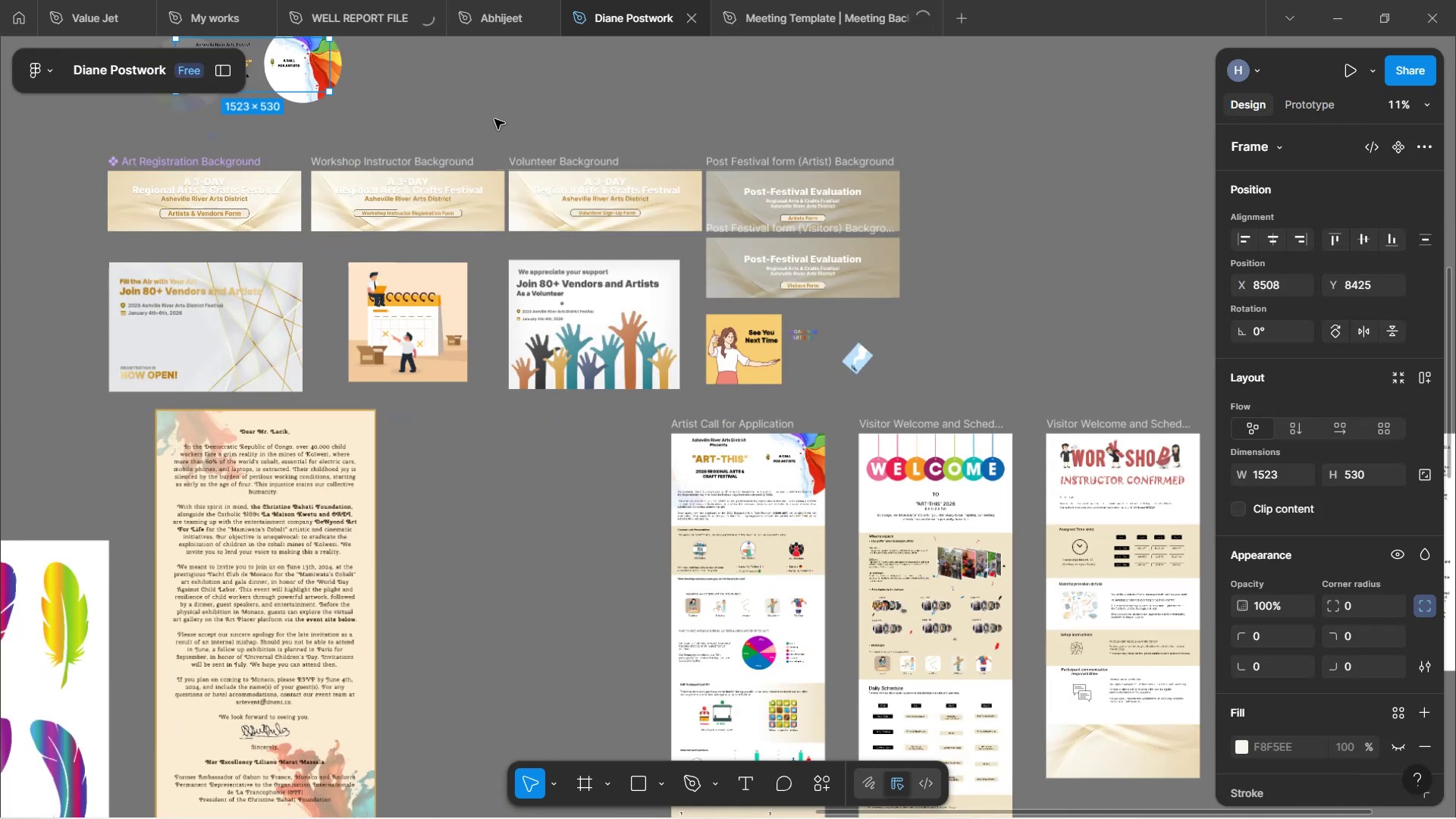 
hold_key(key=Space, duration=1.55)
 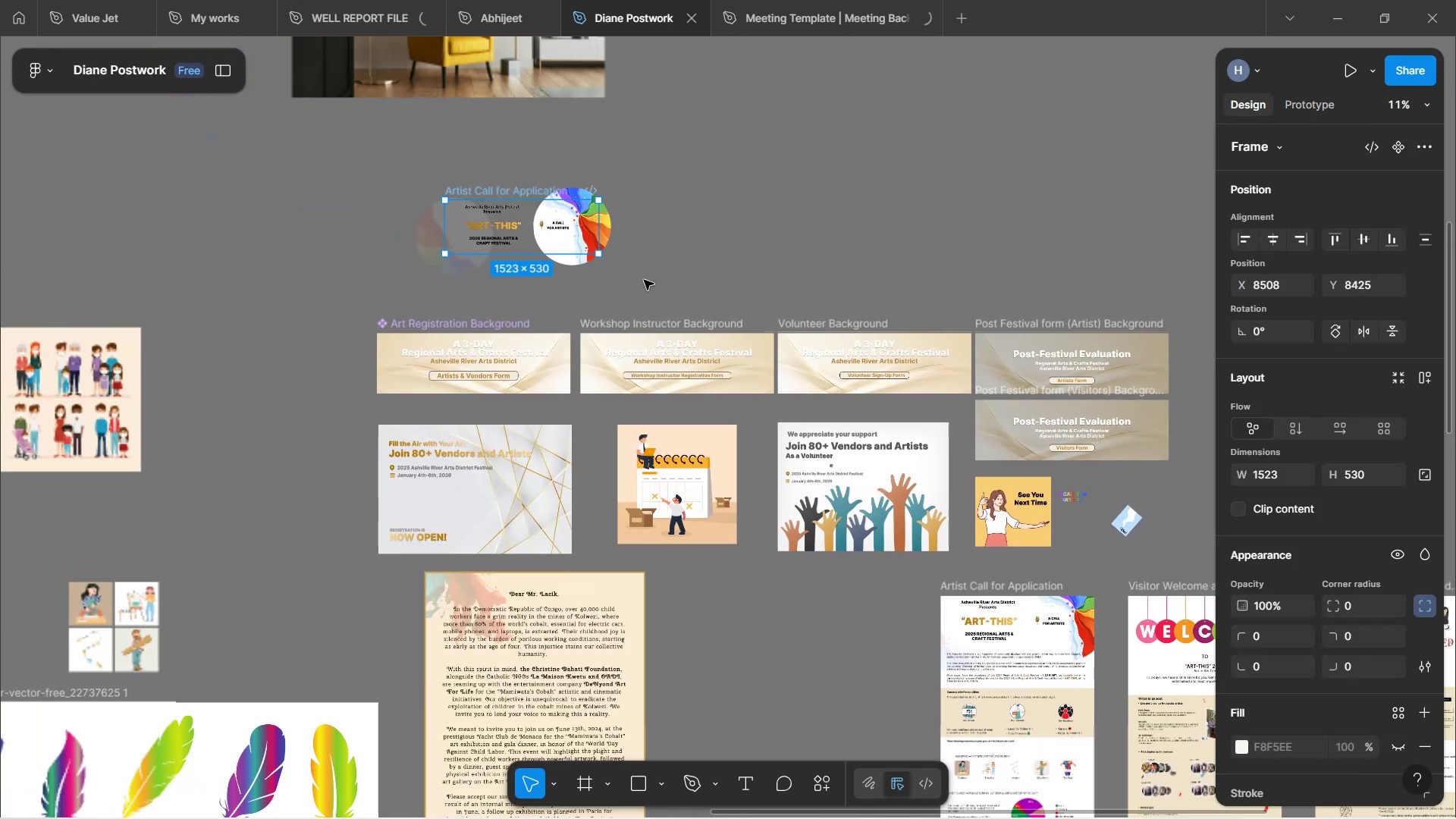 
left_click_drag(start_coordinate=[489, 113], to_coordinate=[758, 275])
 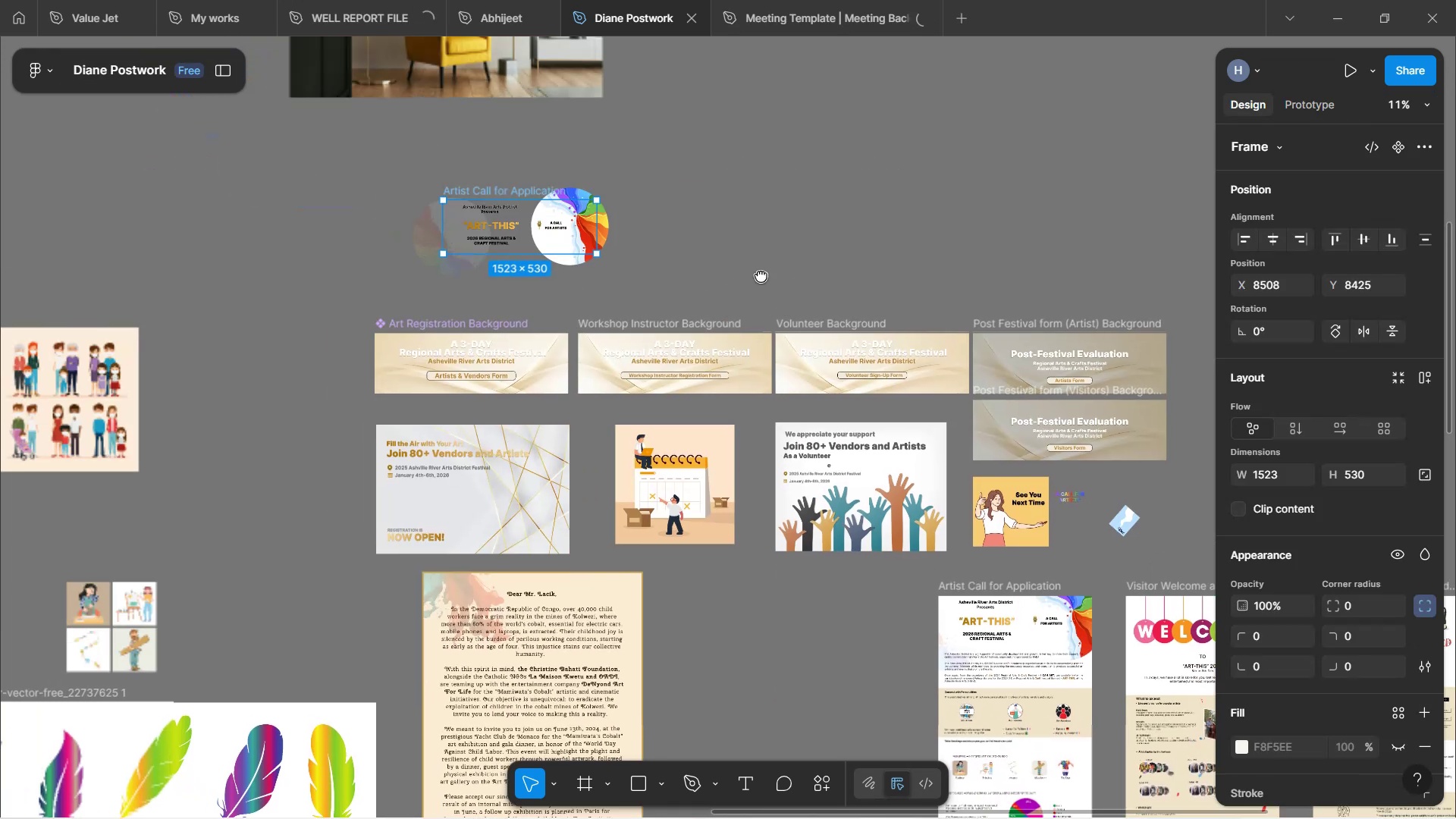 
hold_key(key=ControlLeft, duration=1.54)
scroll: coordinate [643, 396], scroll_direction: up, amount: 6.0
 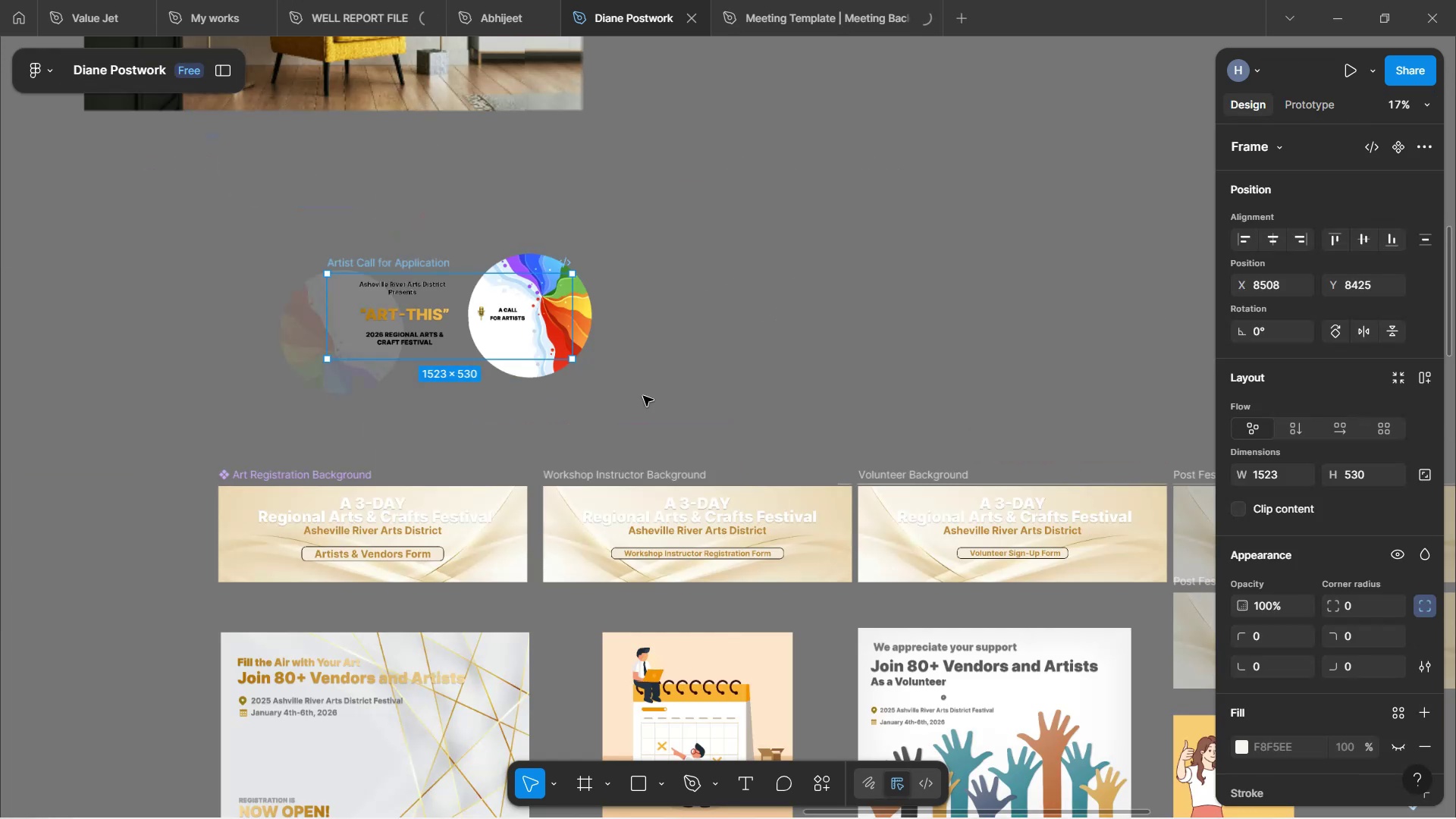 
key(Control+ControlLeft)
 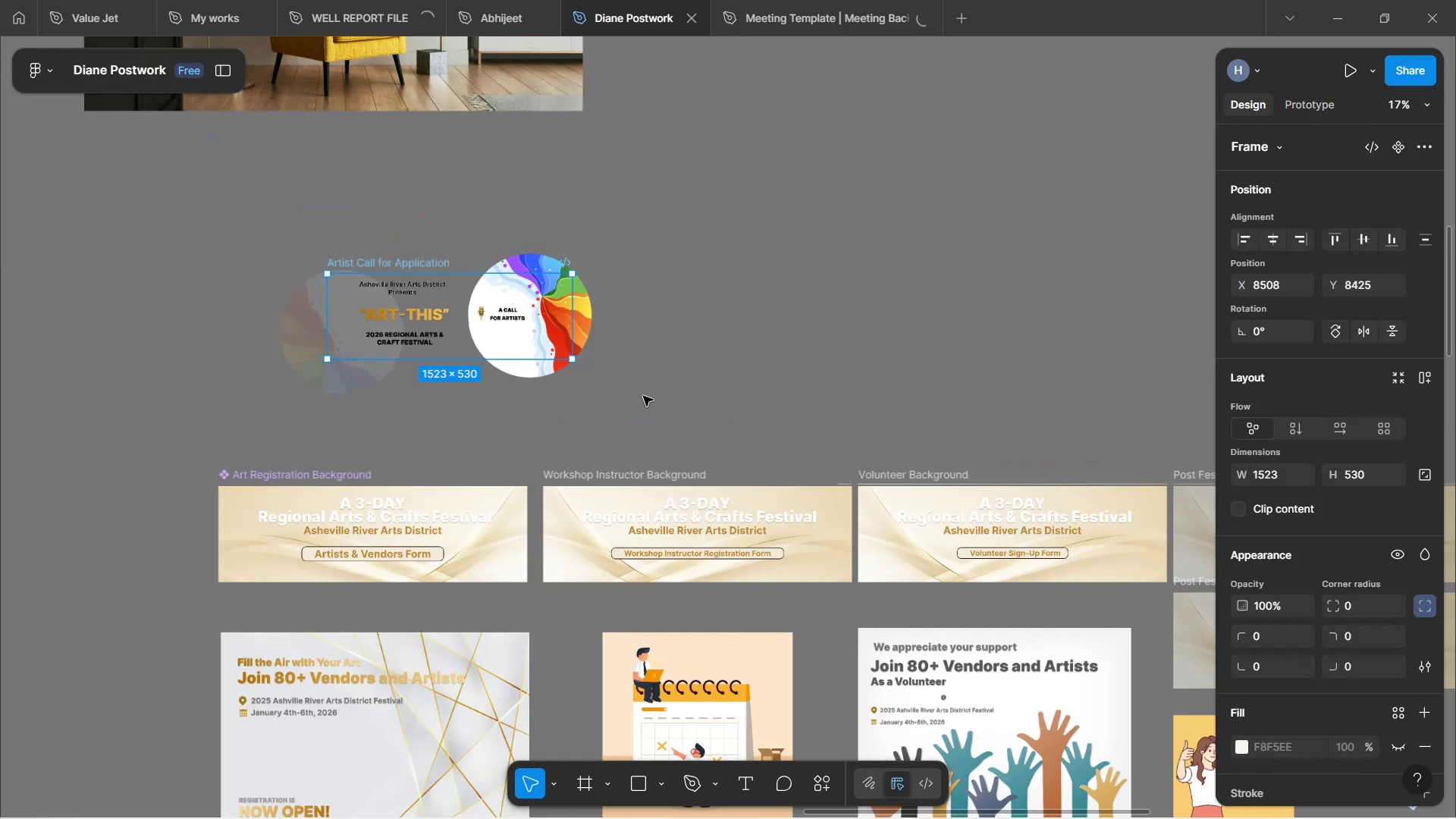 
key(Control+ControlLeft)
 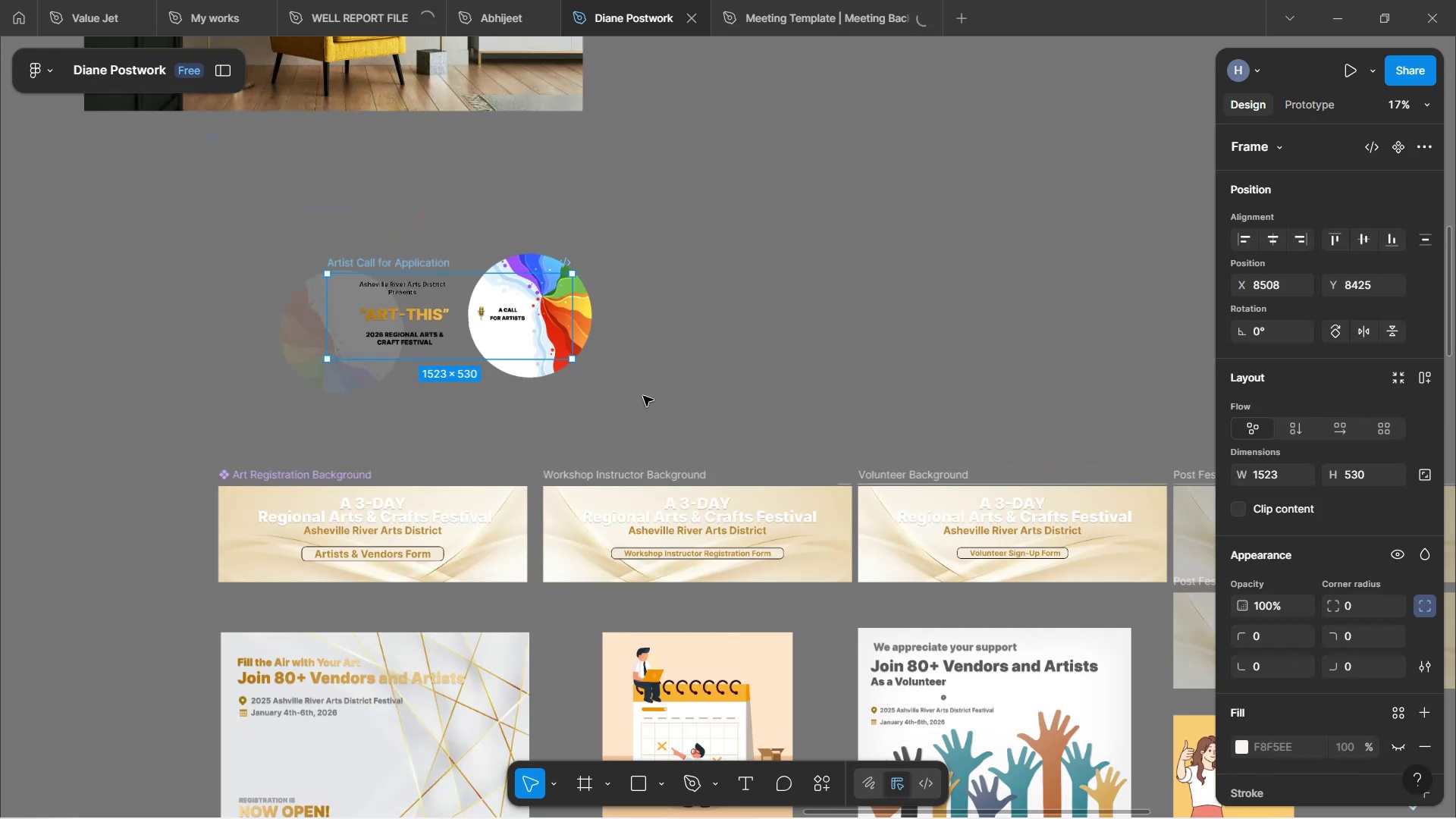 
key(Control+ControlLeft)
 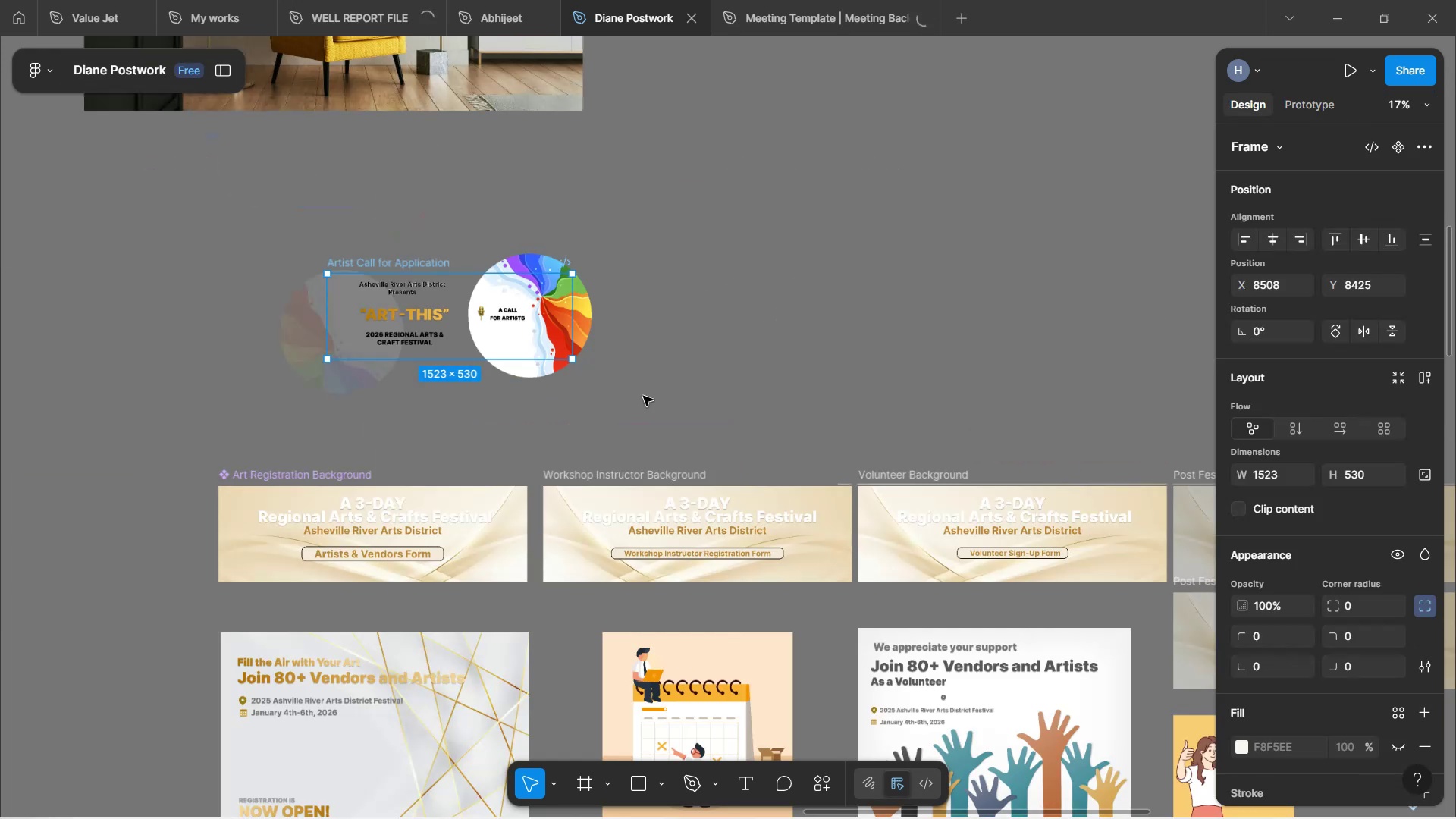 
key(Control+ControlLeft)
 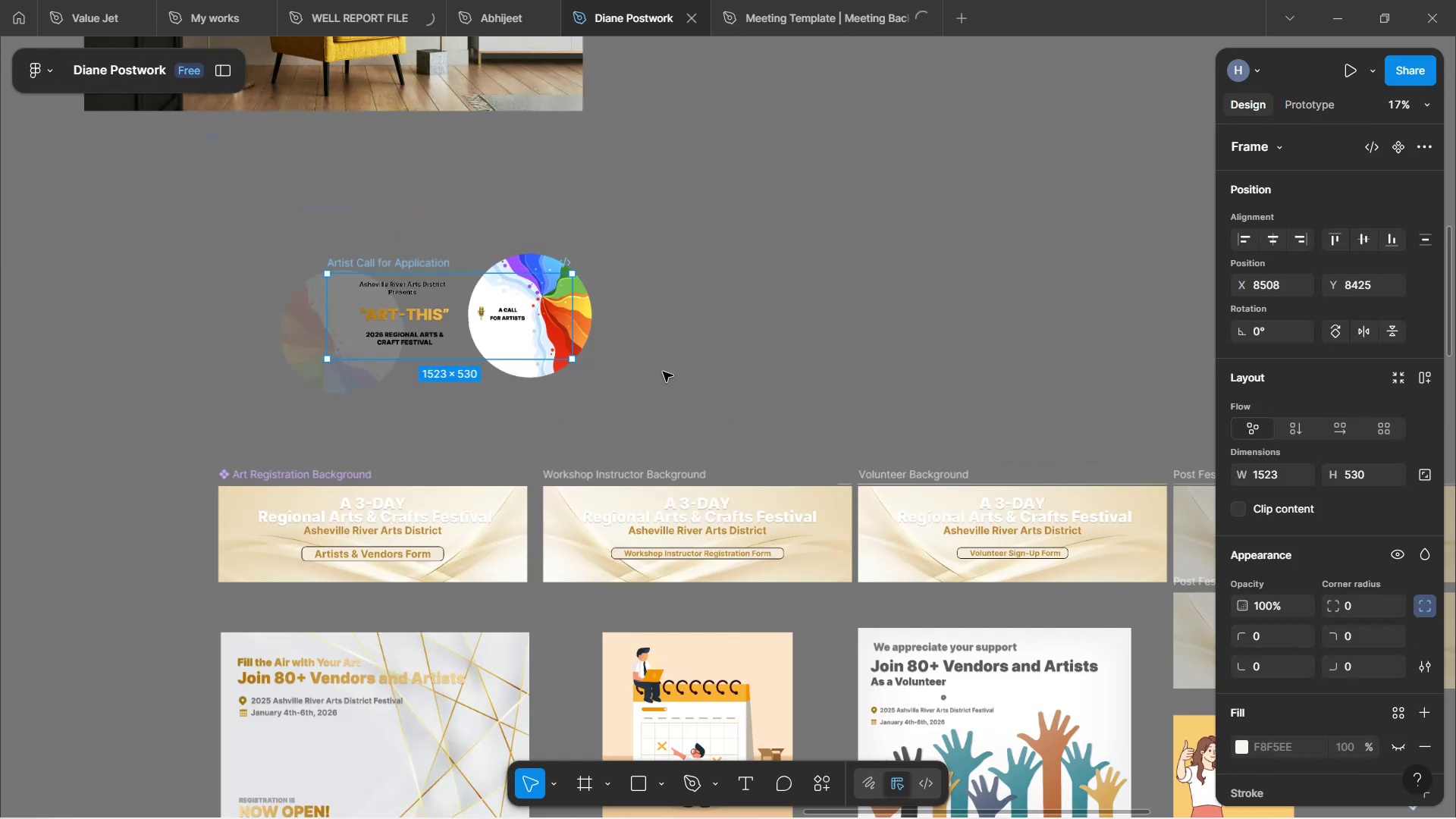 
key(Control+ControlLeft)
 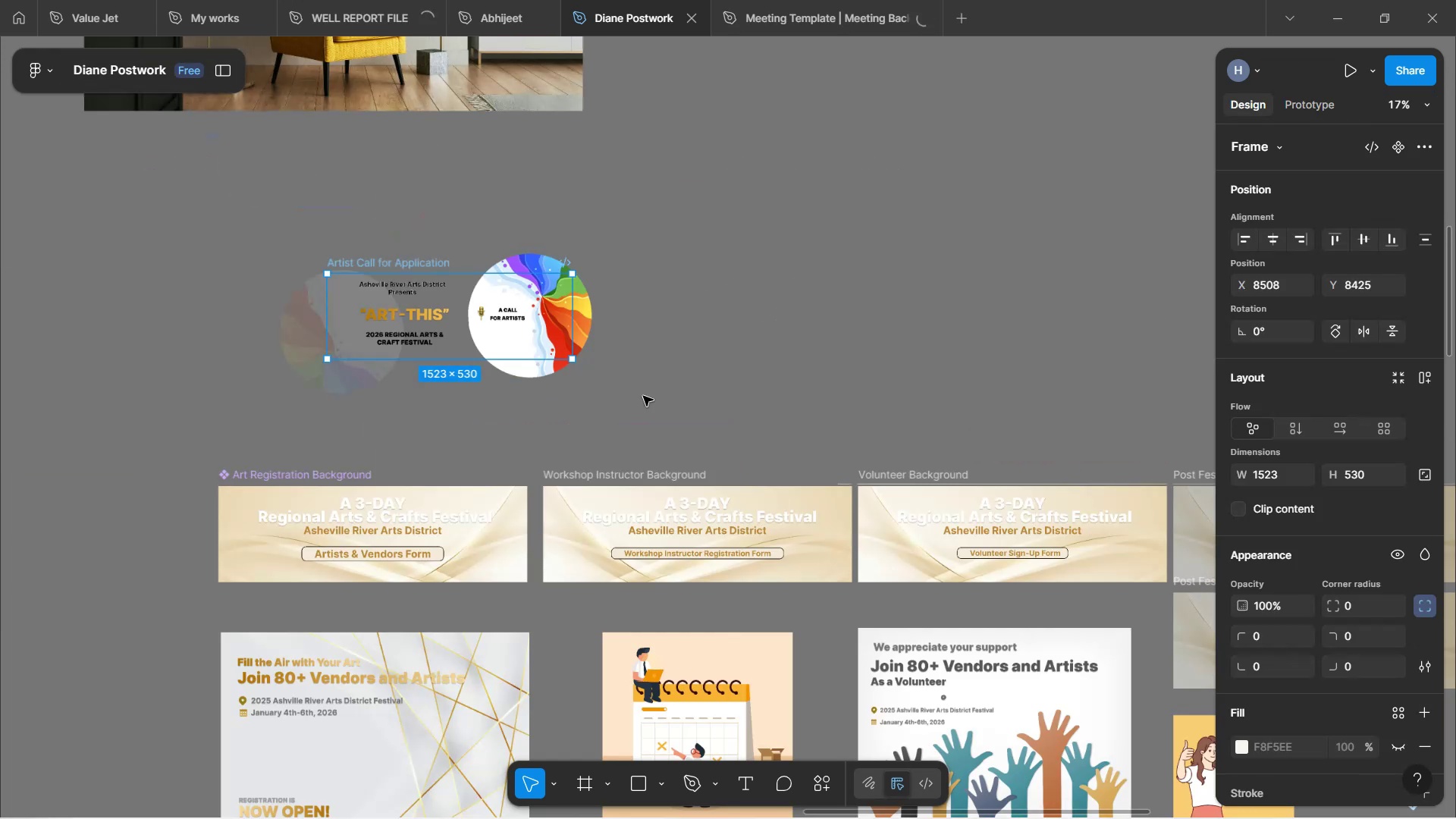 
key(Control+ControlLeft)
 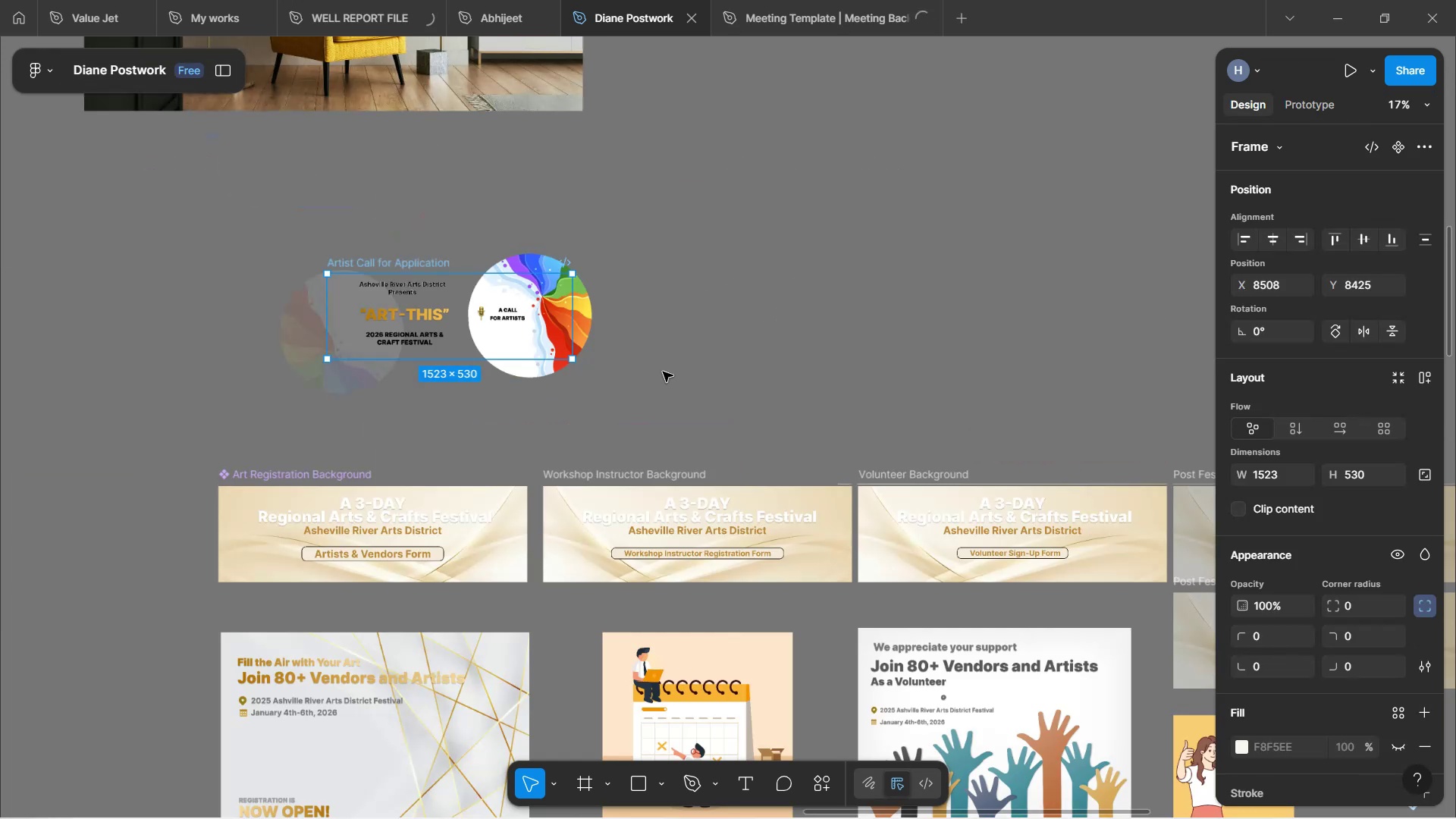 
hold_key(key=Space, duration=1.37)
 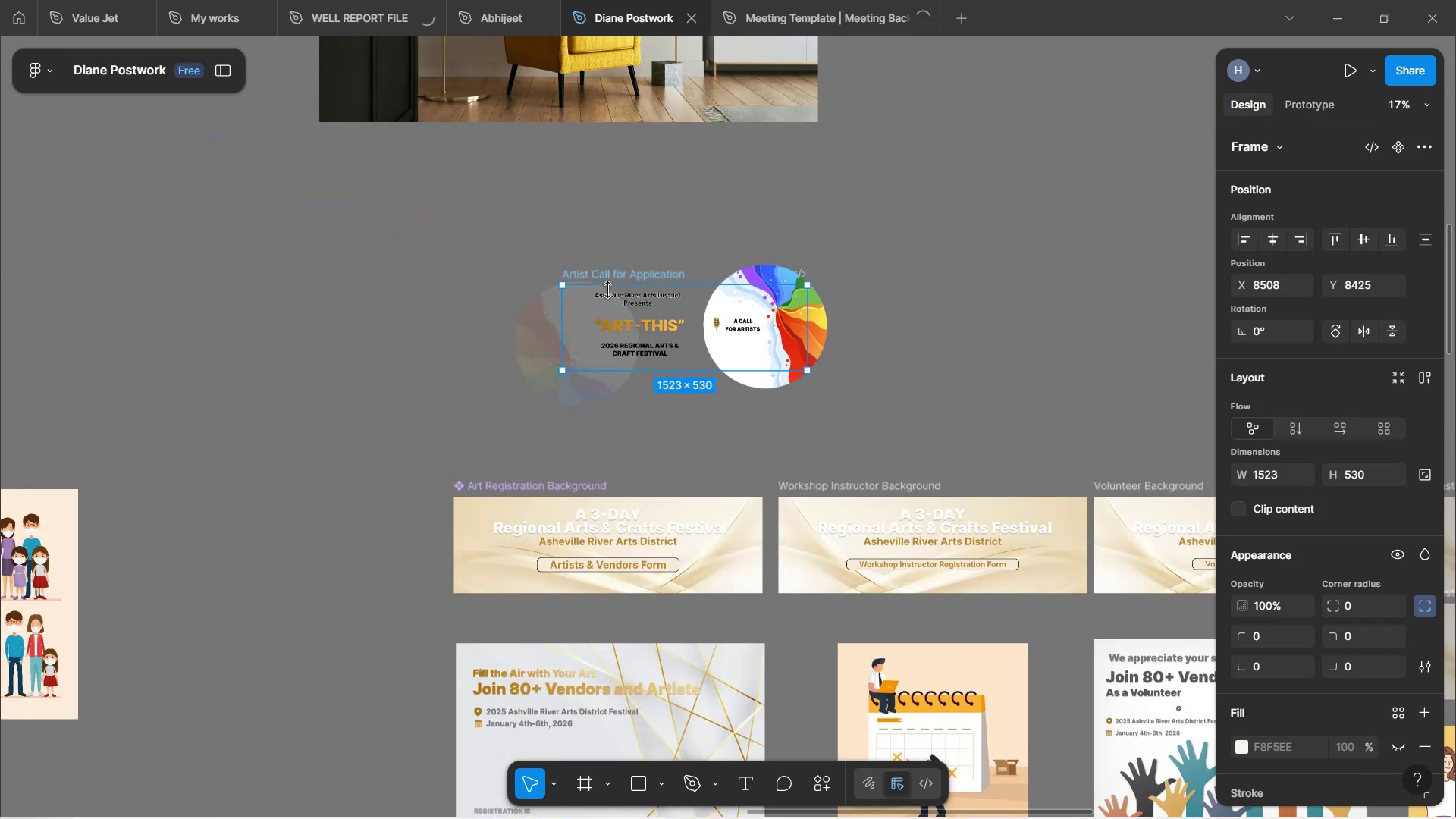 
left_click_drag(start_coordinate=[670, 328], to_coordinate=[905, 339])
 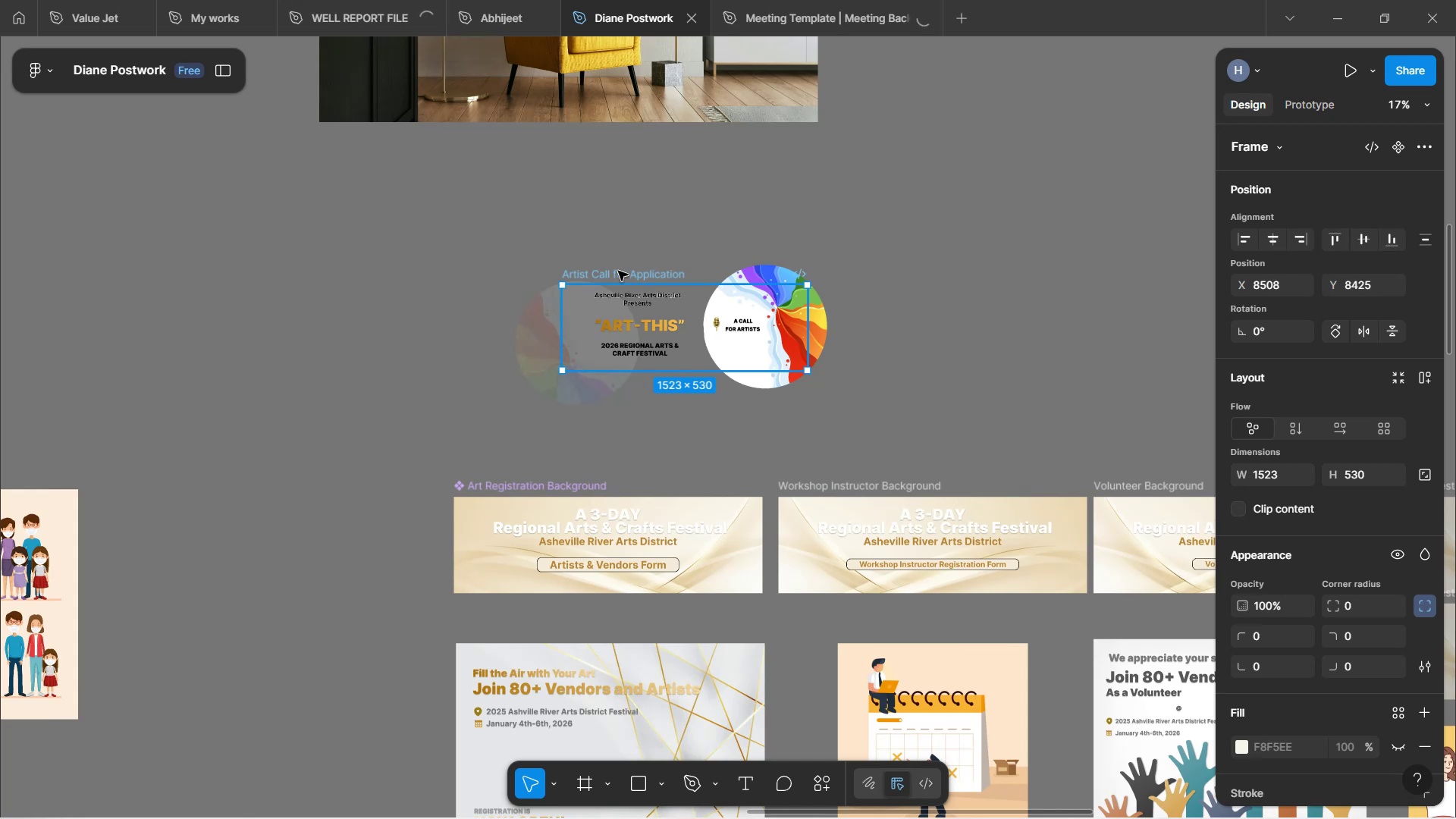 
left_click([618, 271])
 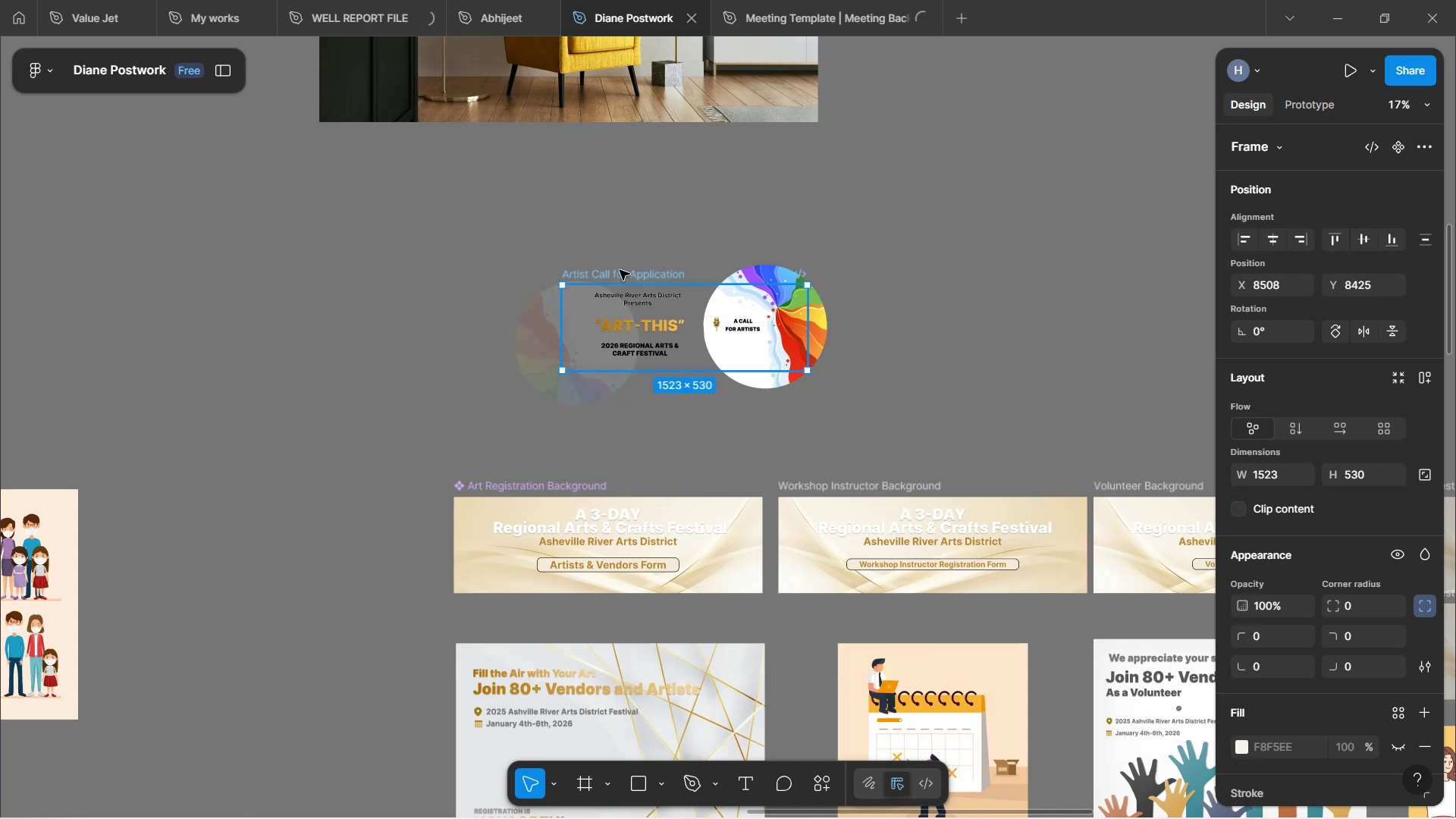 
left_click_drag(start_coordinate=[620, 270], to_coordinate=[568, 317])
 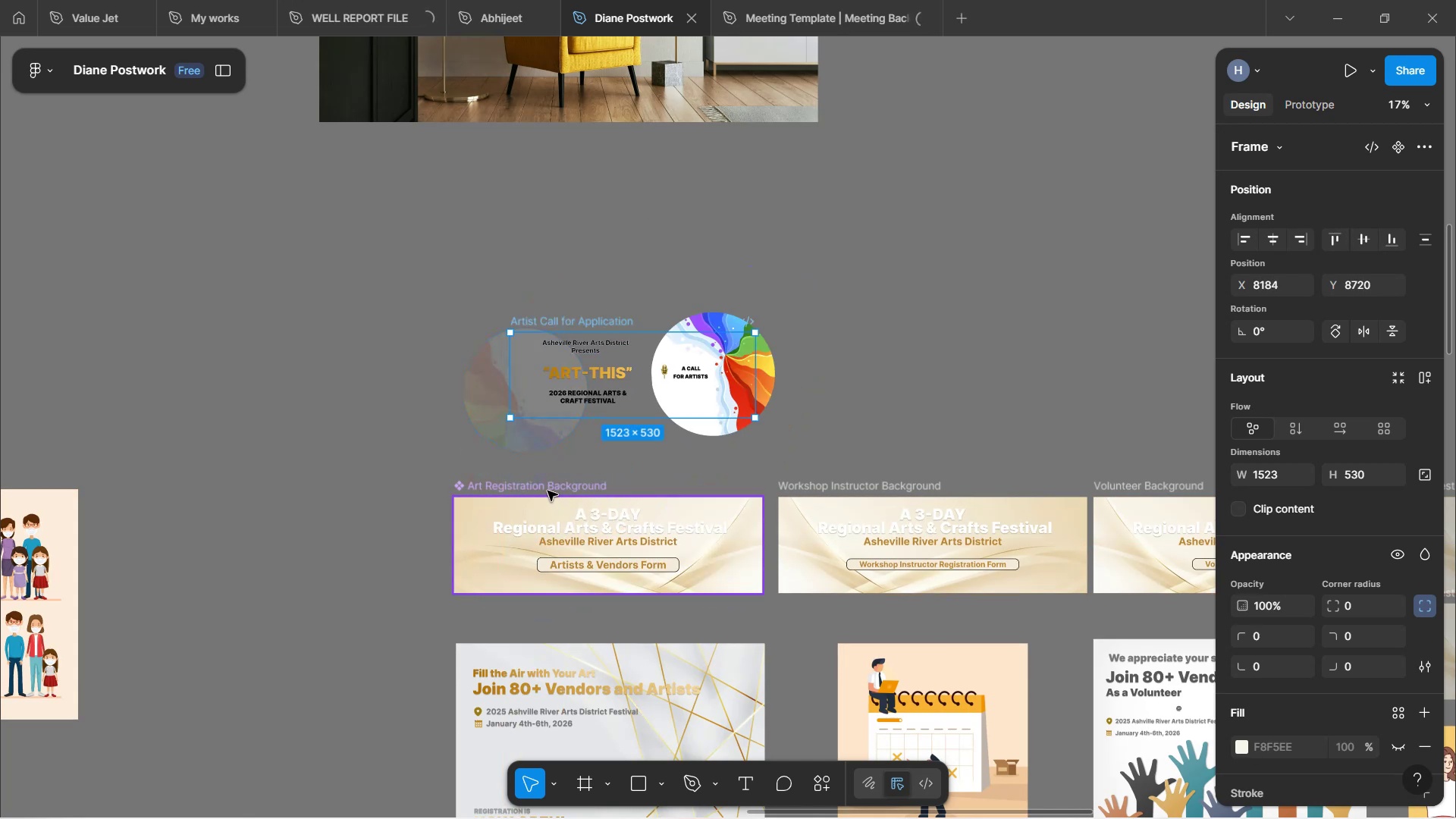 
left_click([548, 491])
 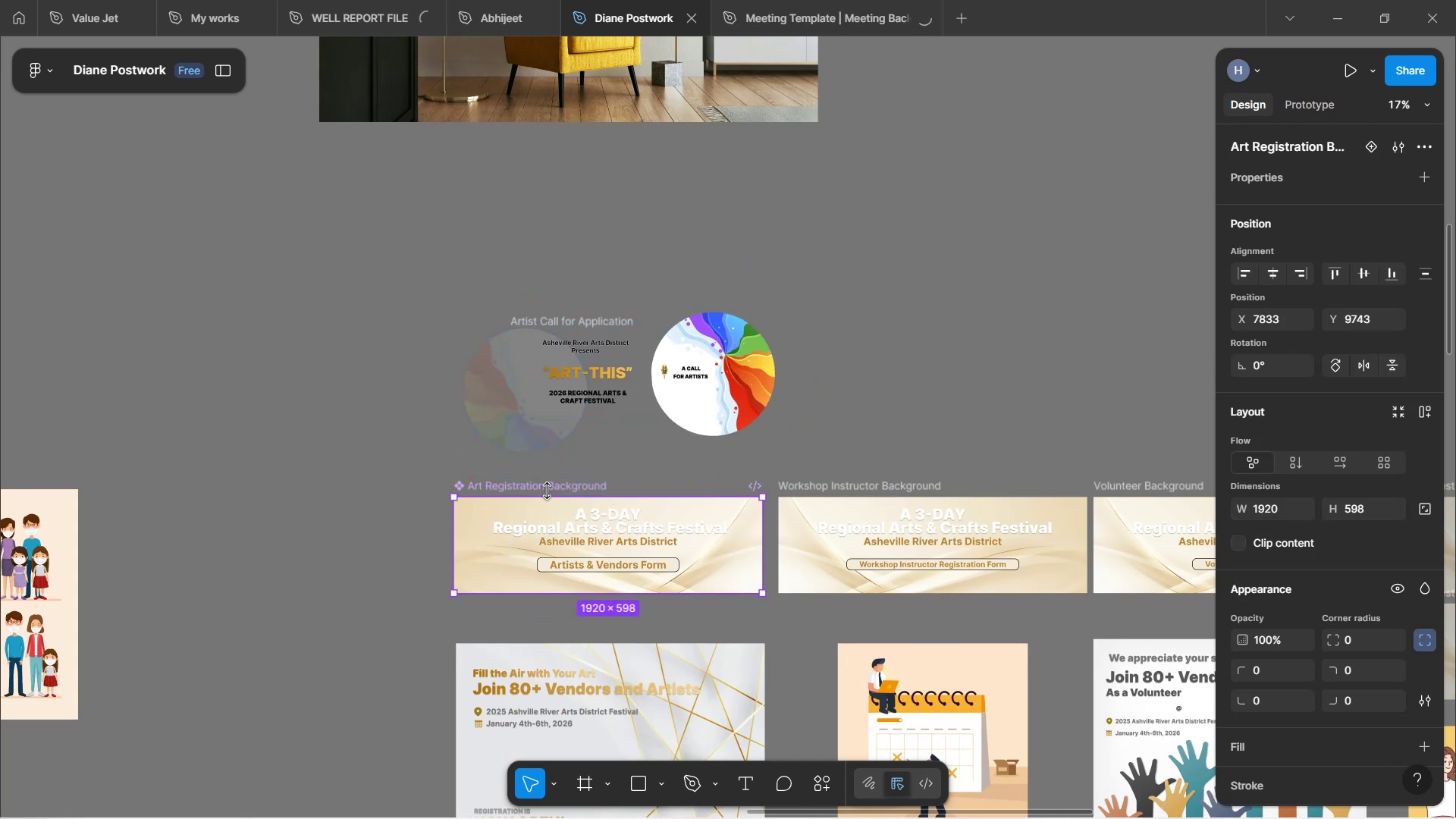 
right_click([548, 491])
 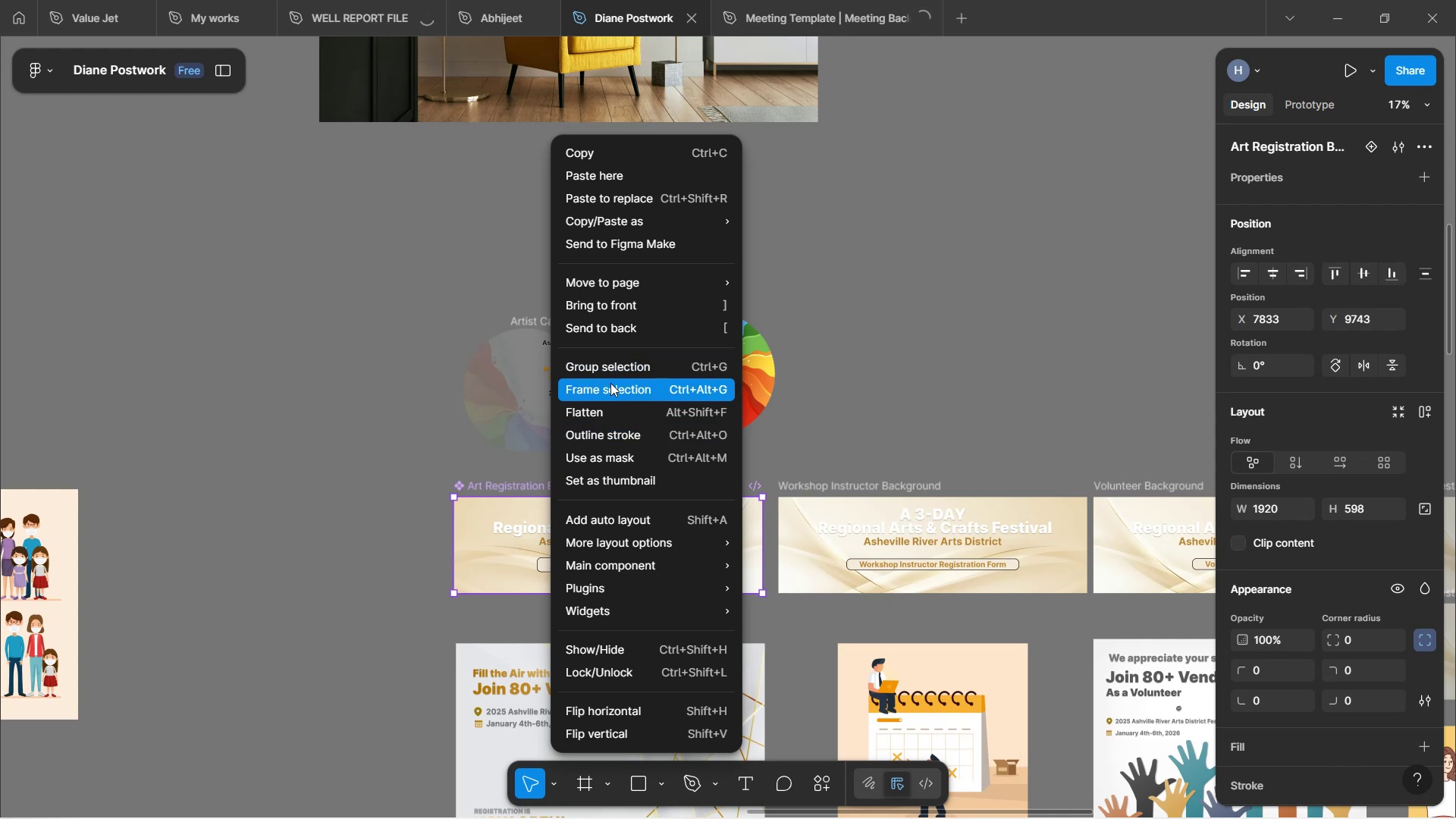 
wait(9.55)
 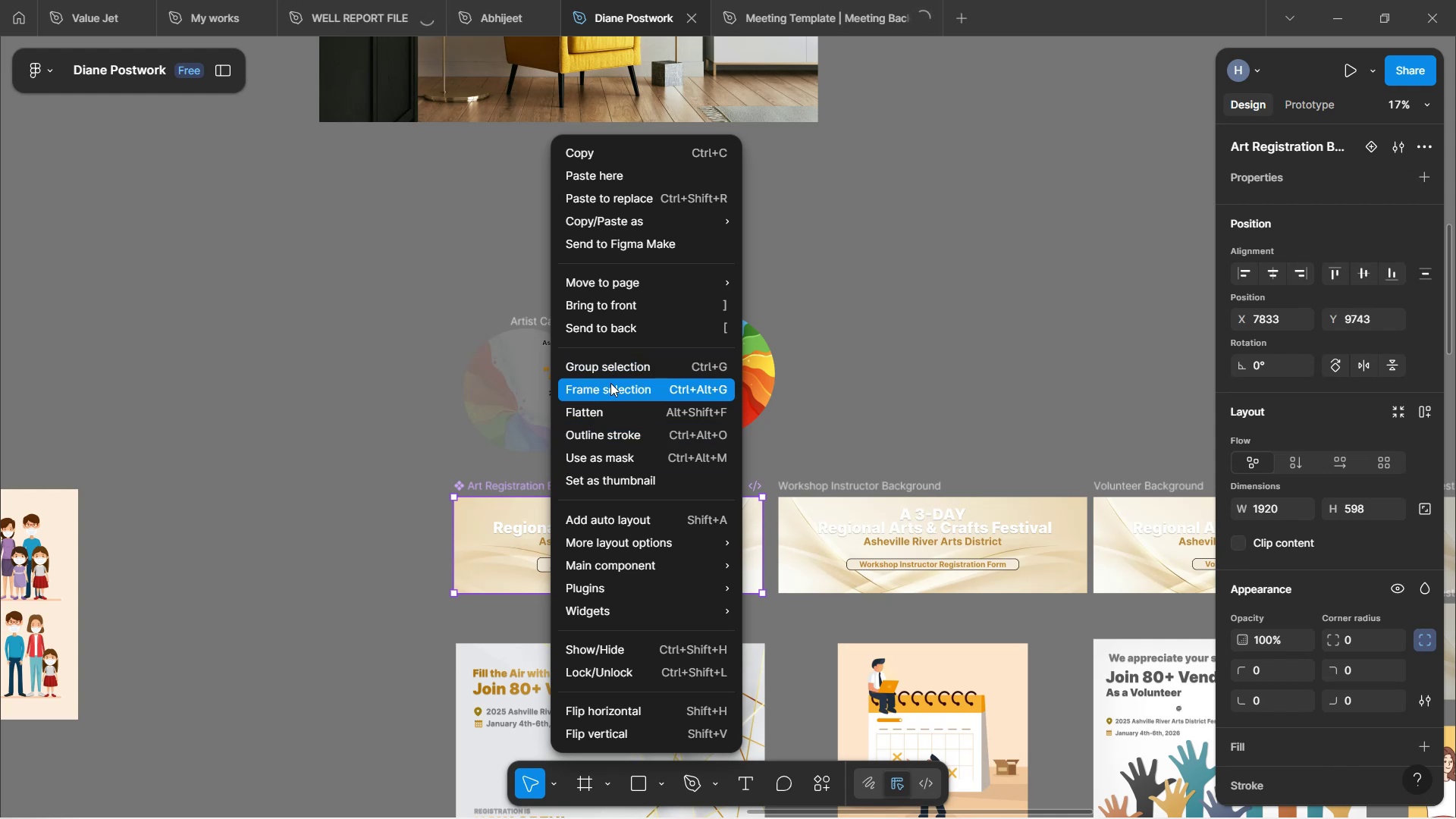 
left_click([830, 371])
 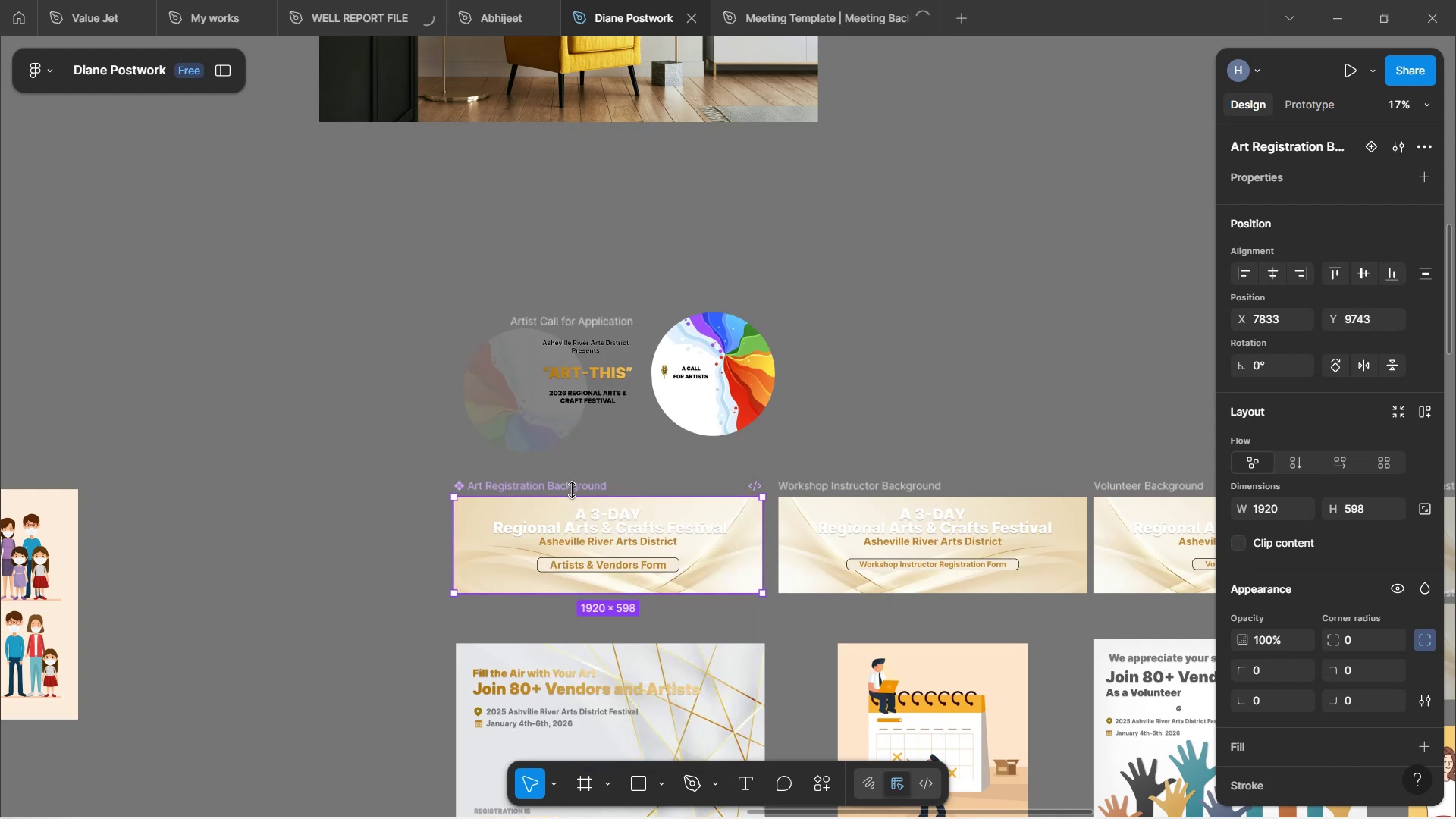 
left_click([576, 487])
 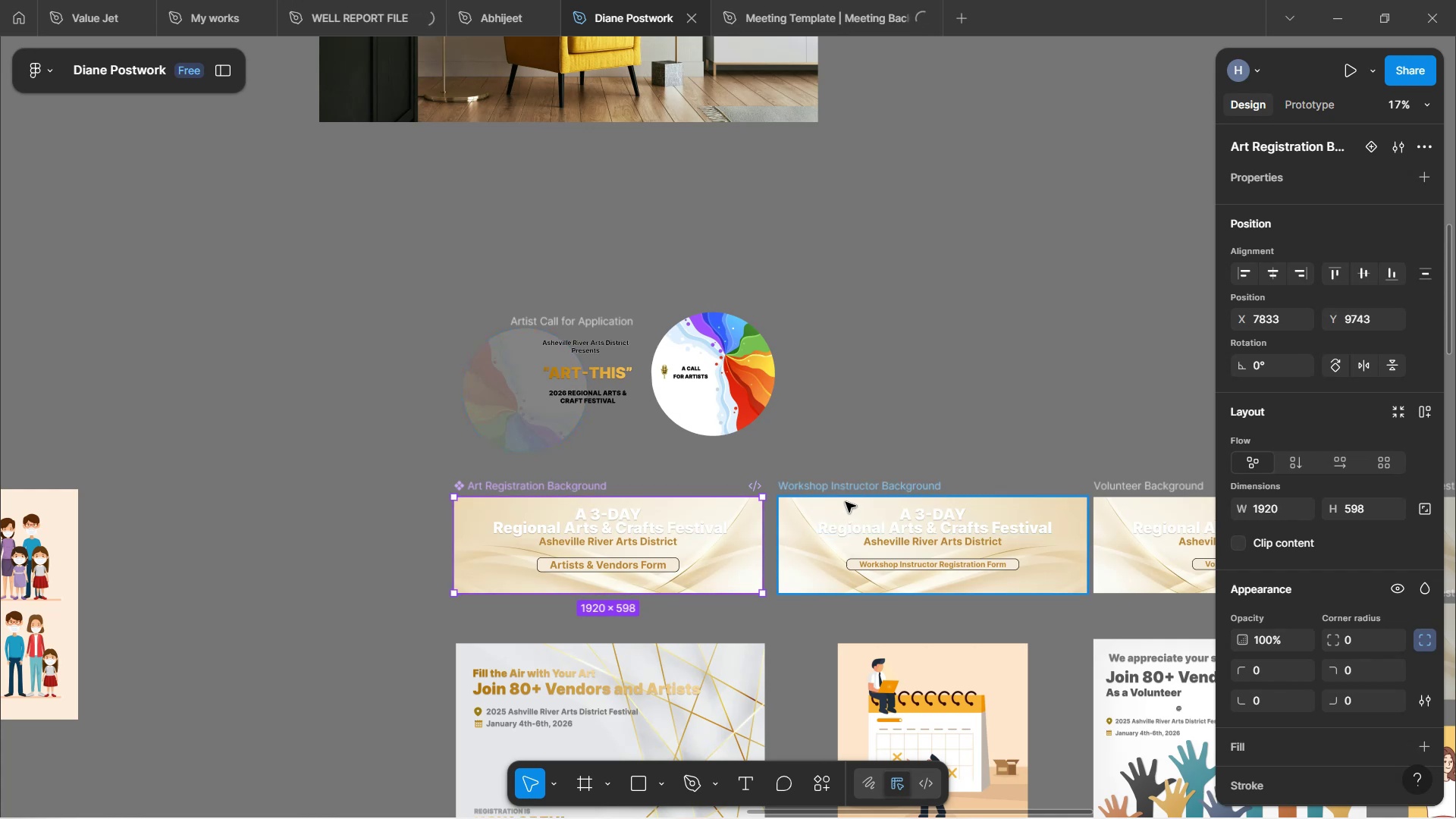 
left_click([847, 500])
 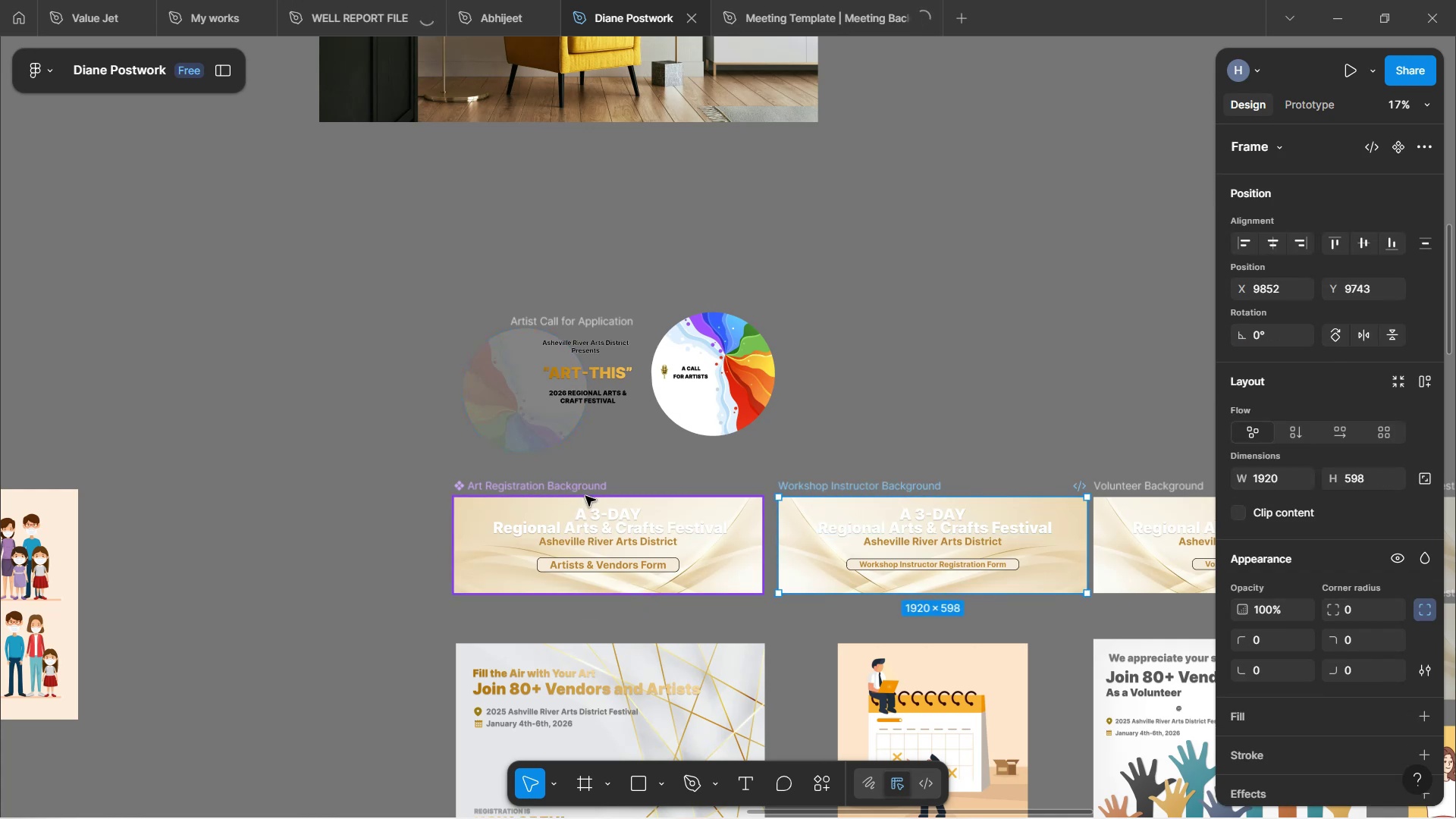 
left_click([585, 492])
 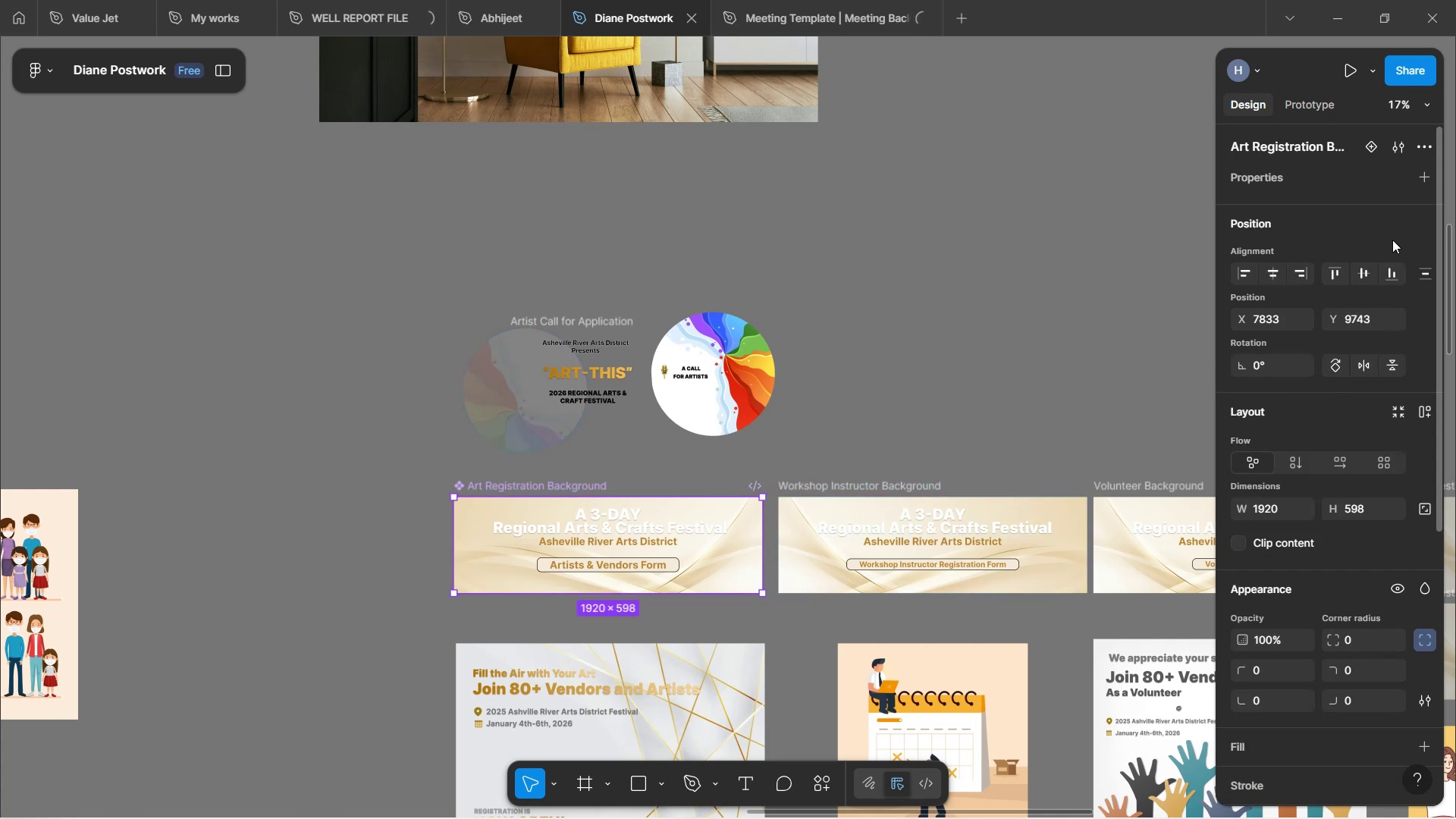 
left_click([1426, 155])
 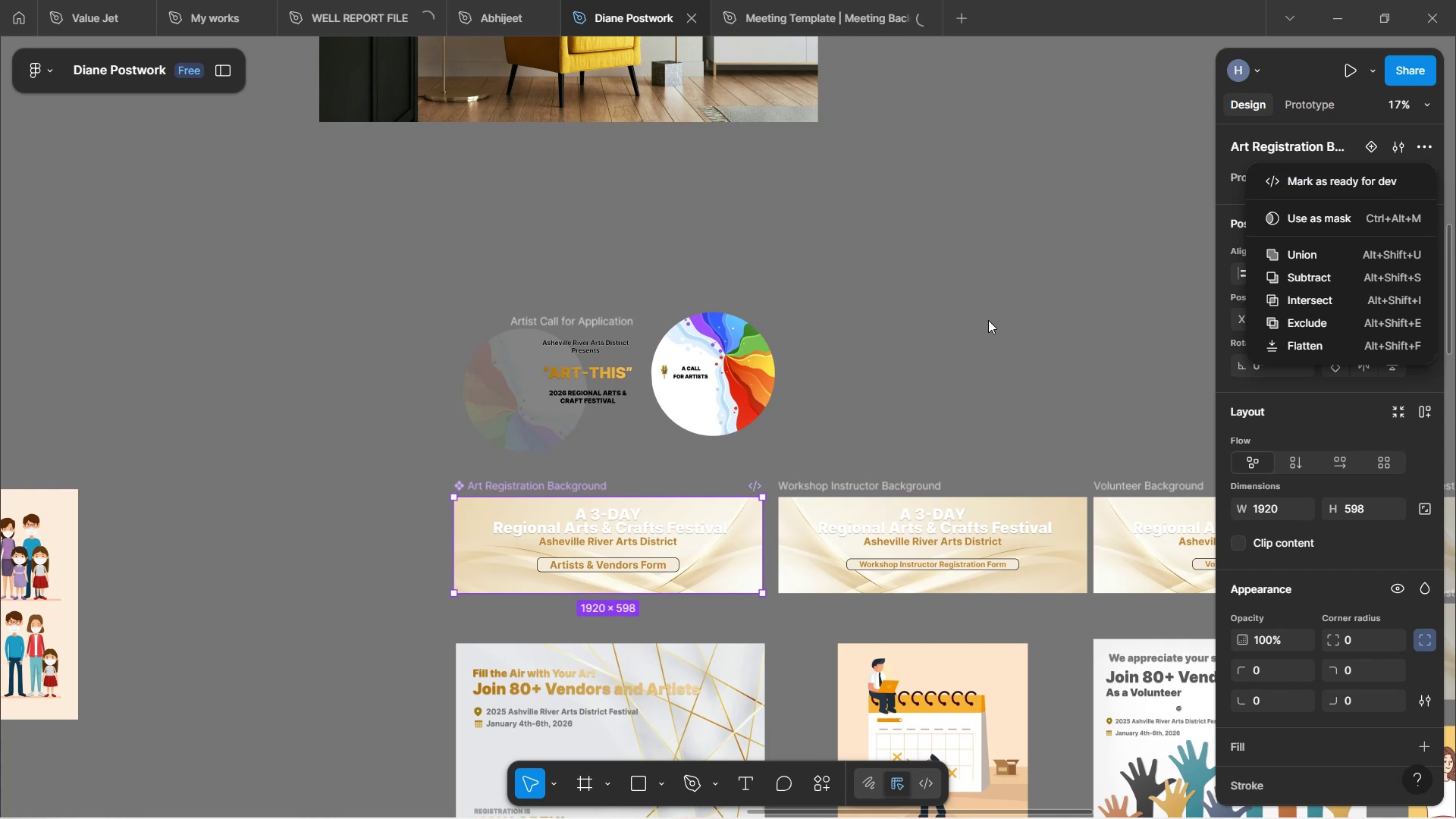 
left_click([988, 320])
 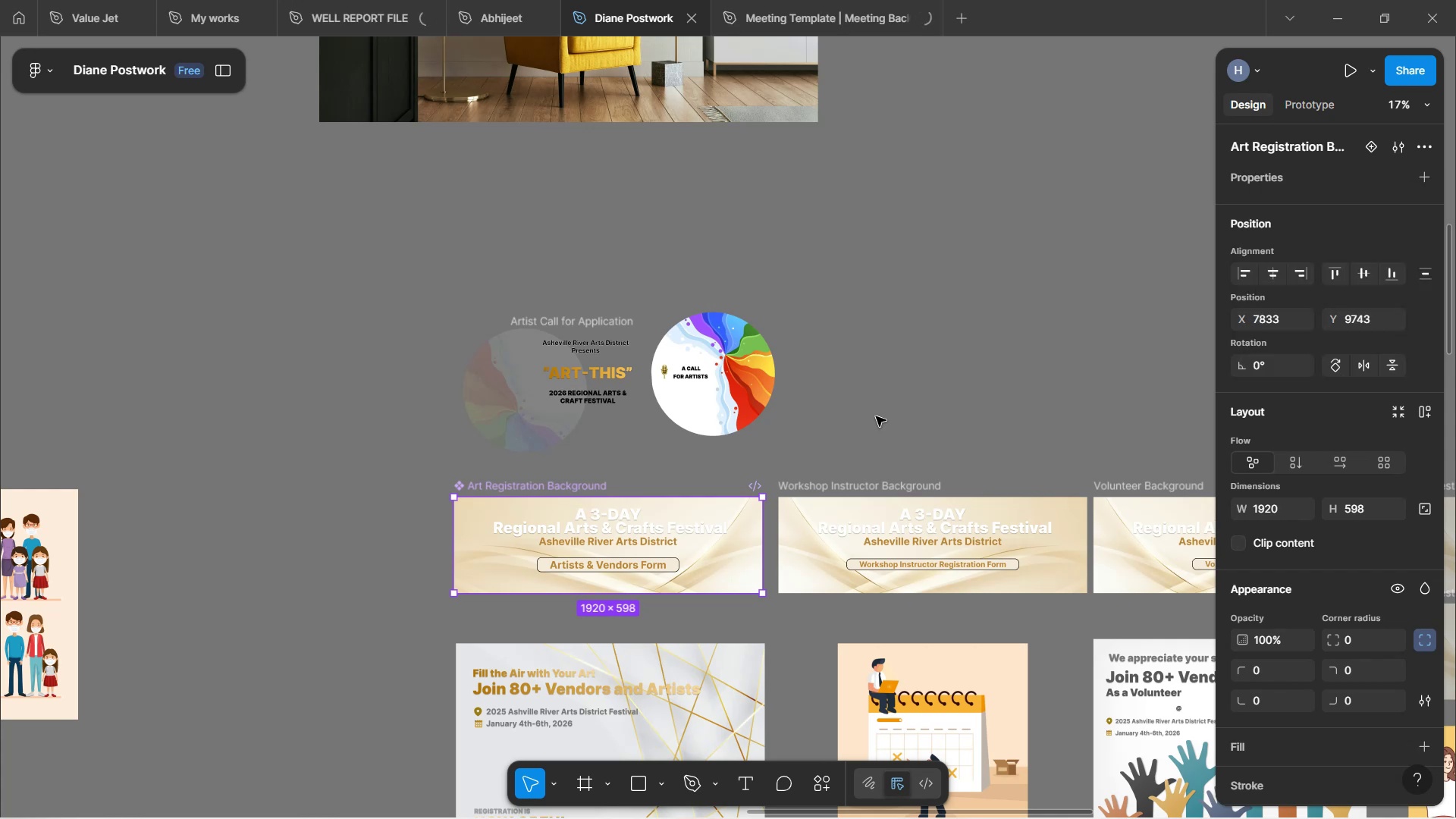 
hold_key(key=ControlLeft, duration=0.52)
scroll: coordinate [835, 423], scroll_direction: up, amount: 4.0
 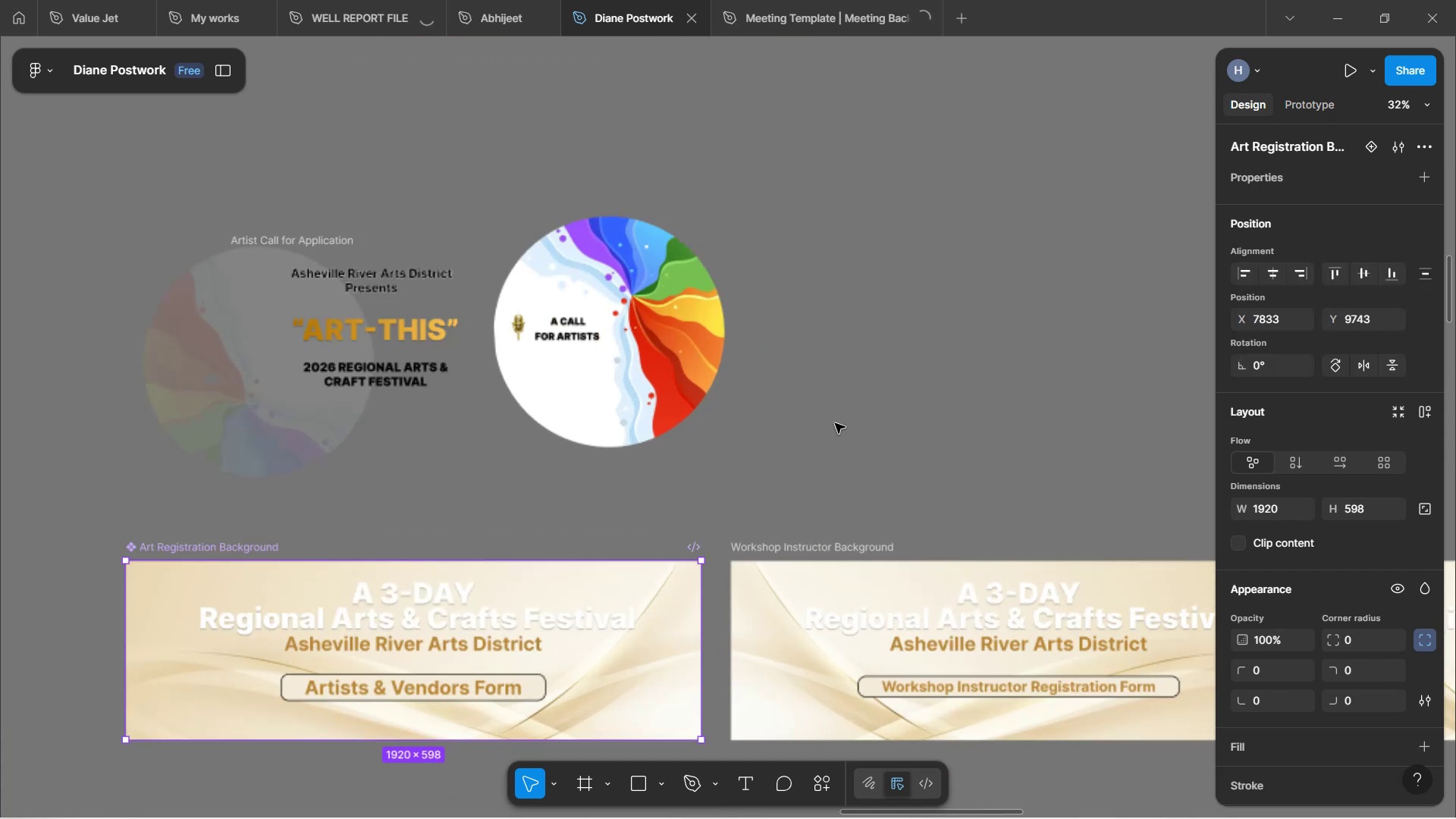 
hold_key(key=ShiftLeft, duration=1.46)
scroll: coordinate [837, 424], scroll_direction: up, amount: 5.0
 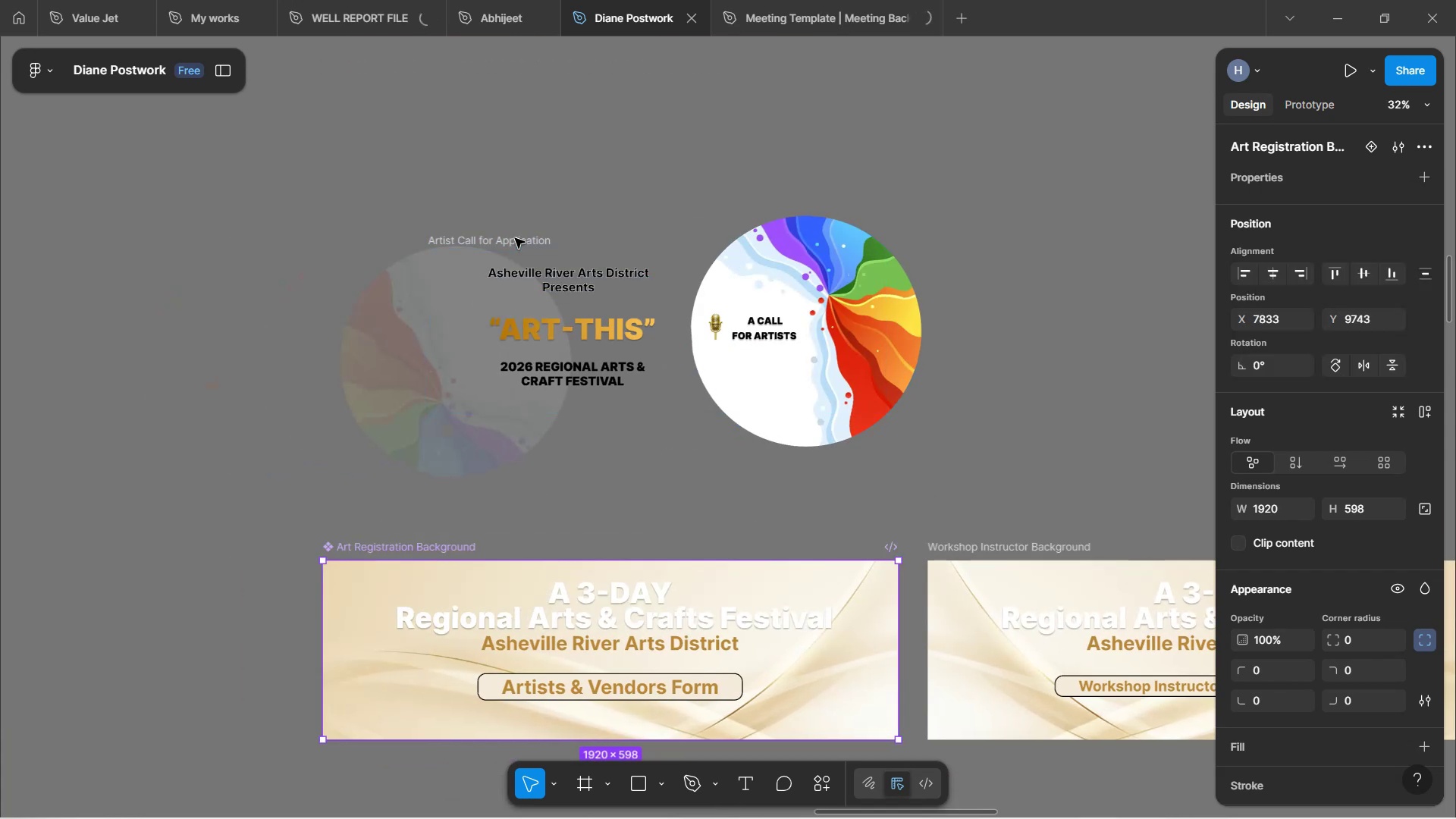 
left_click([517, 243])
 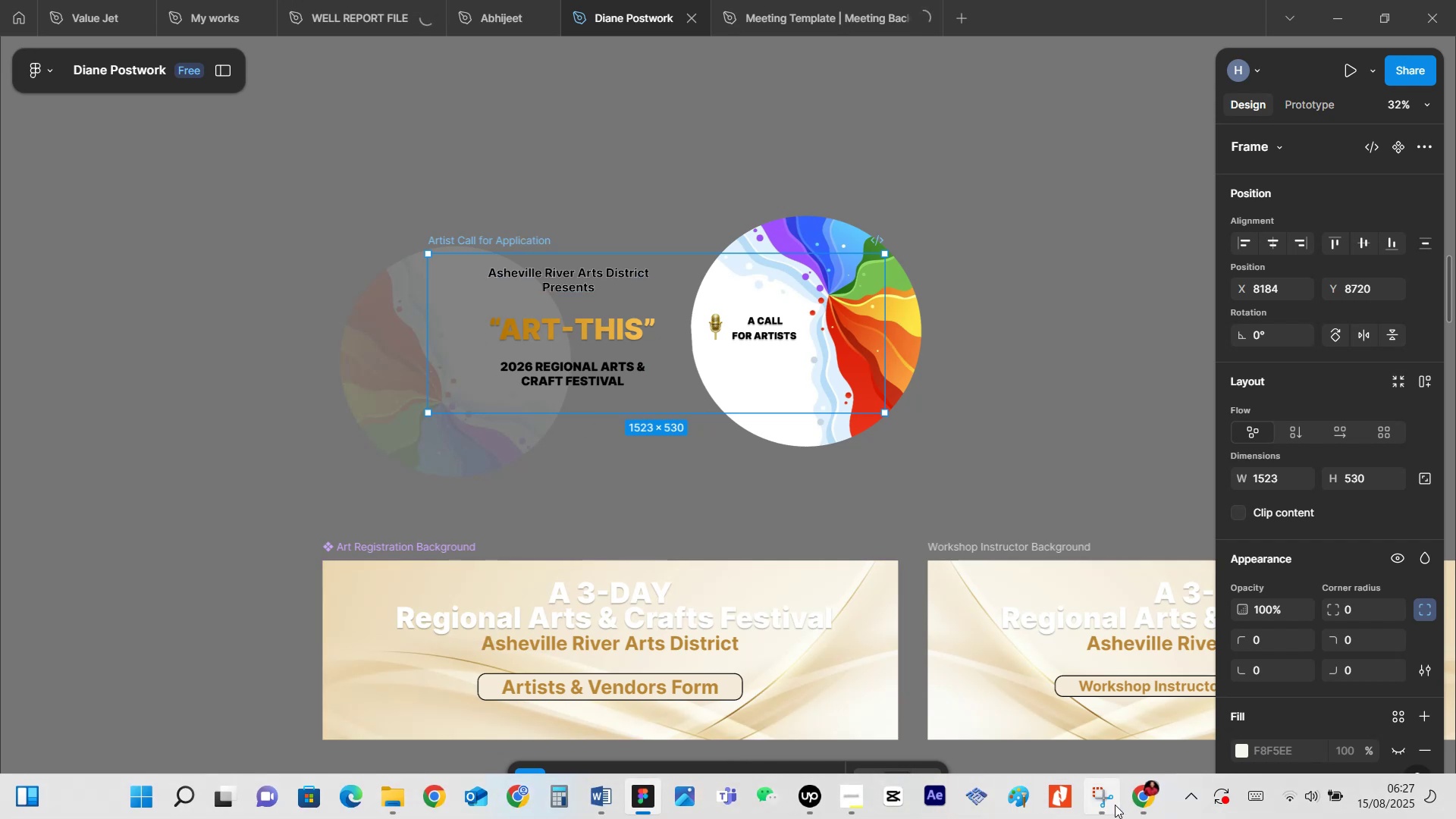 
wait(6.79)
 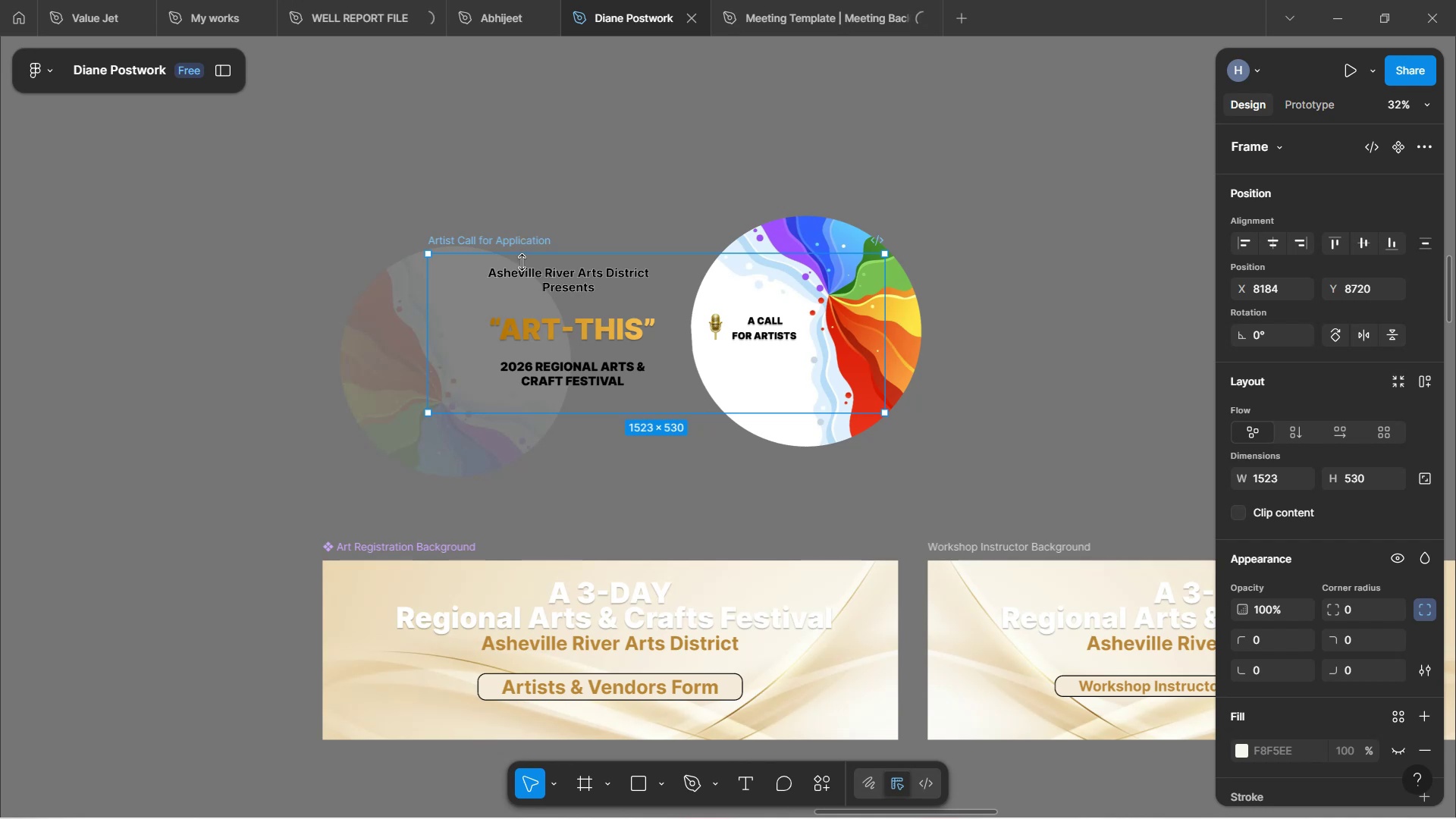 
left_click([1103, 736])
 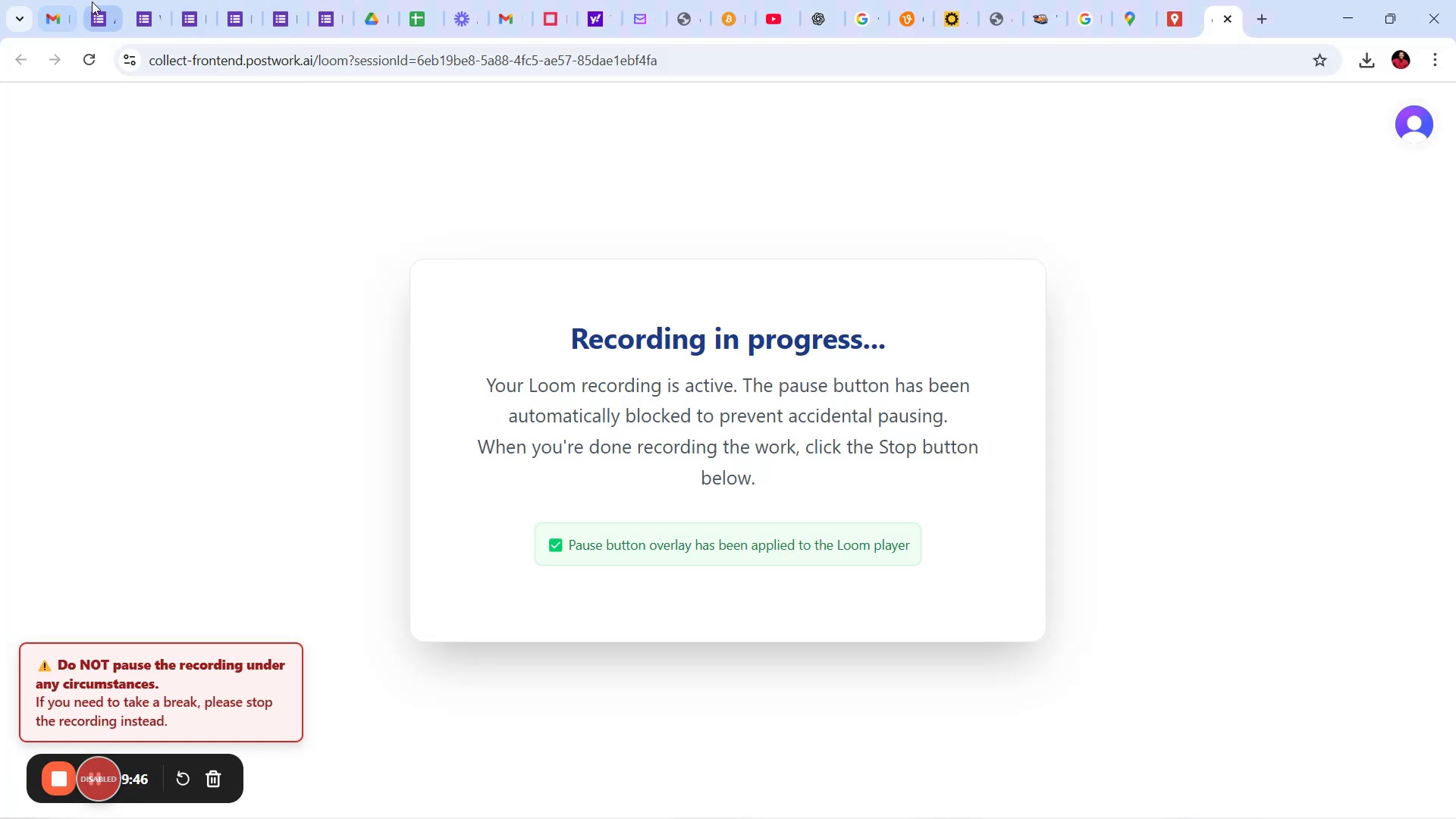 
left_click([99, 0])
 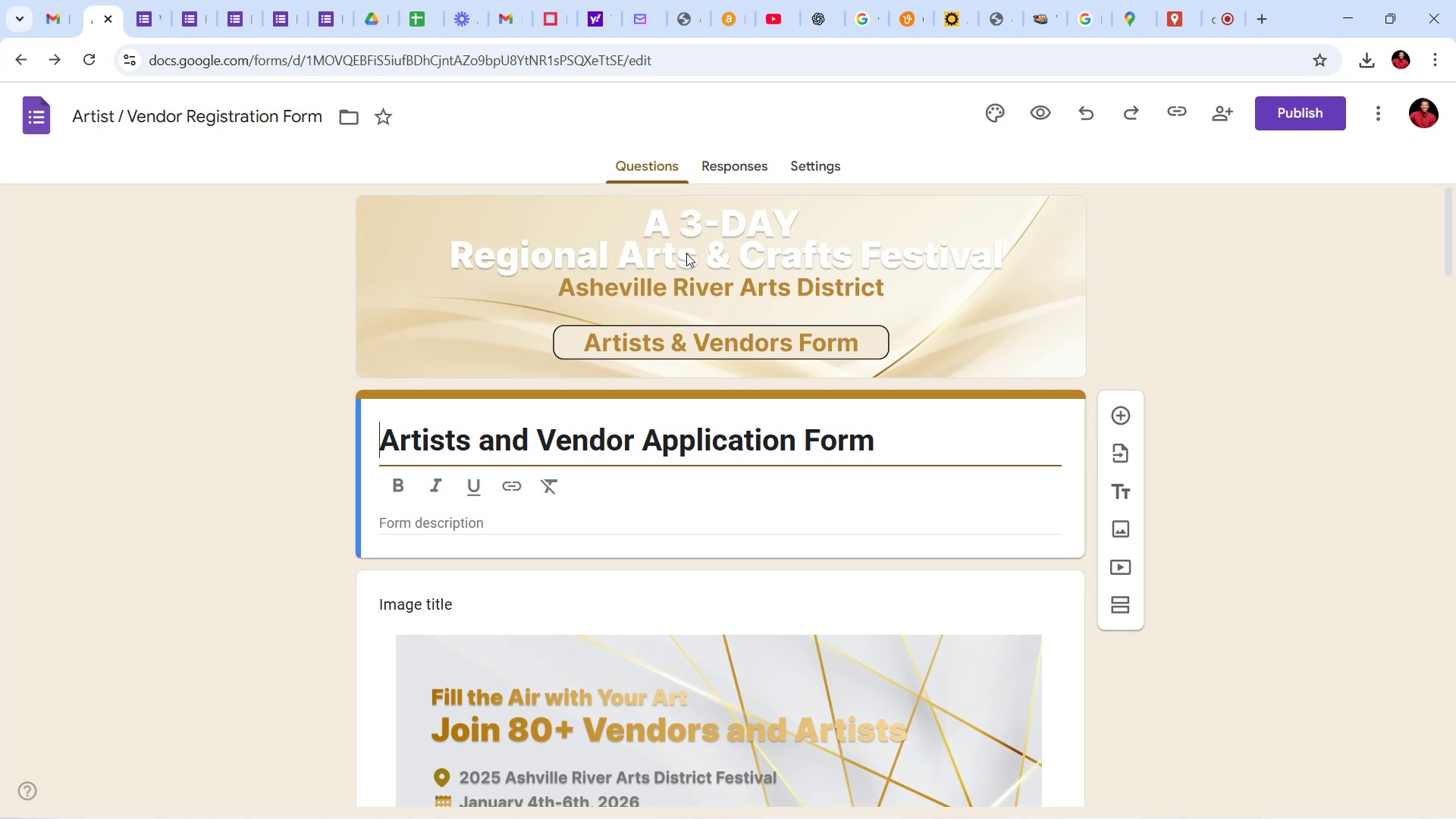 
wait(9.72)
 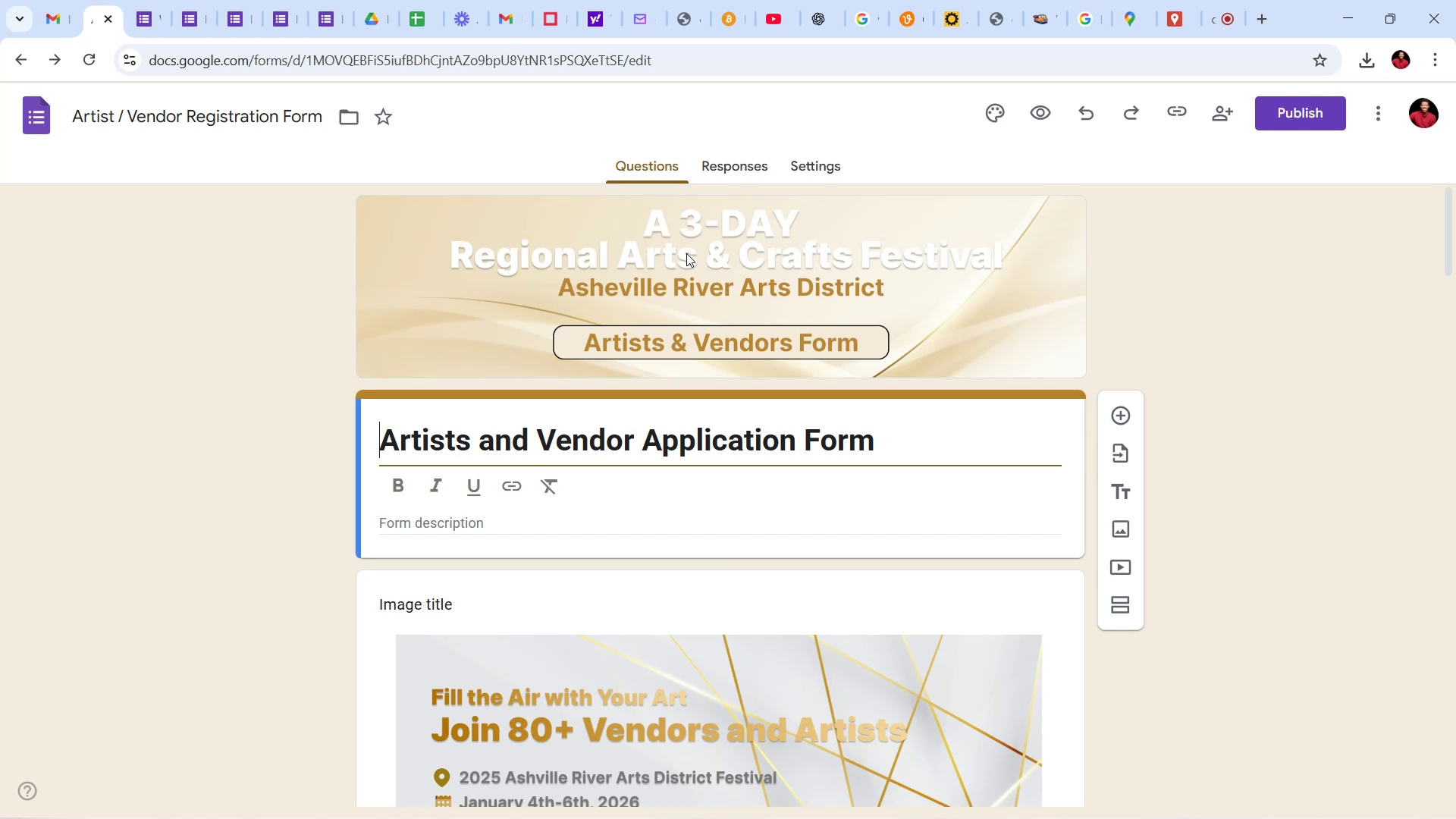 
left_click([629, 802])
 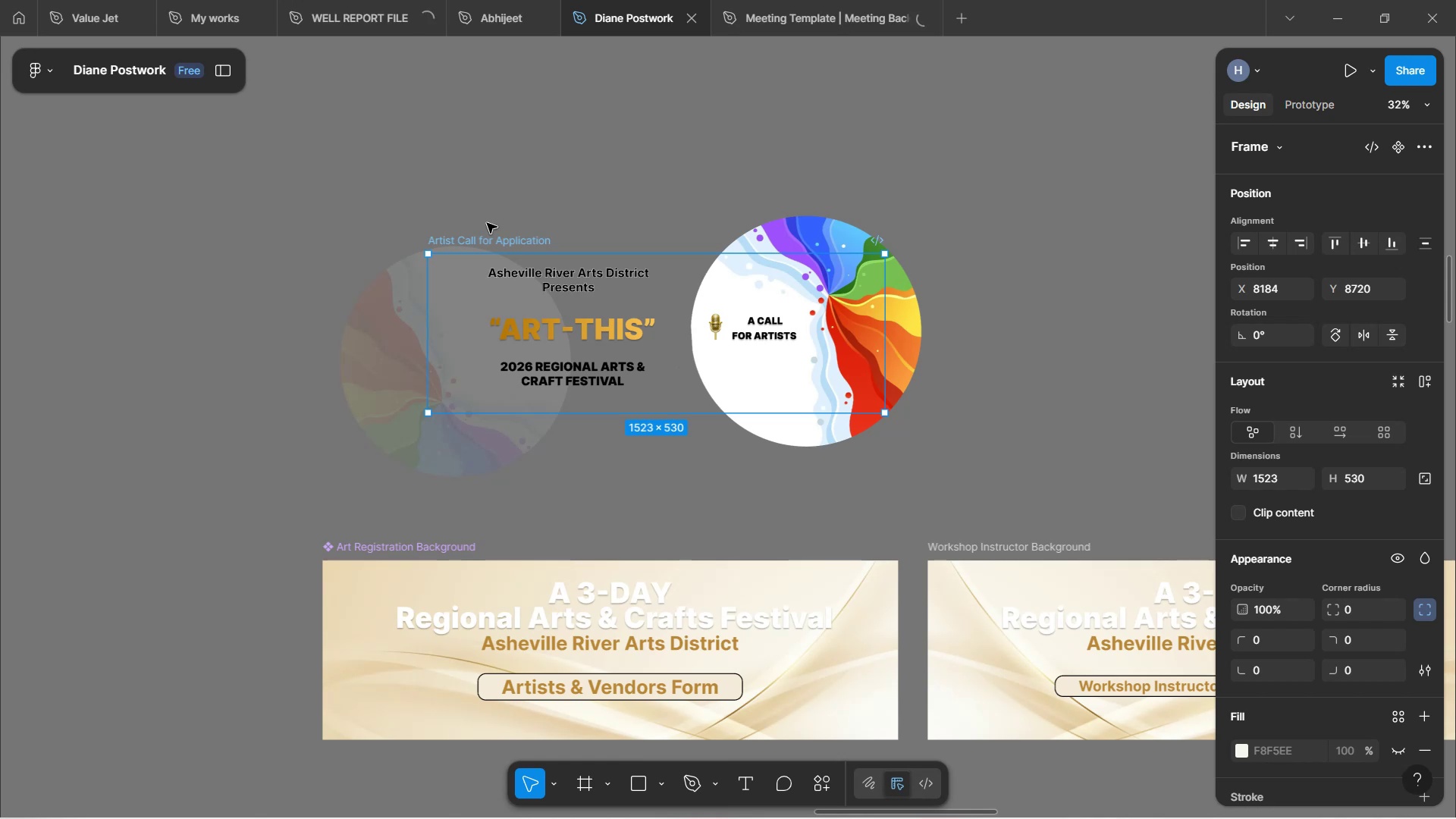 
left_click_drag(start_coordinate=[499, 243], to_coordinate=[525, 199])
 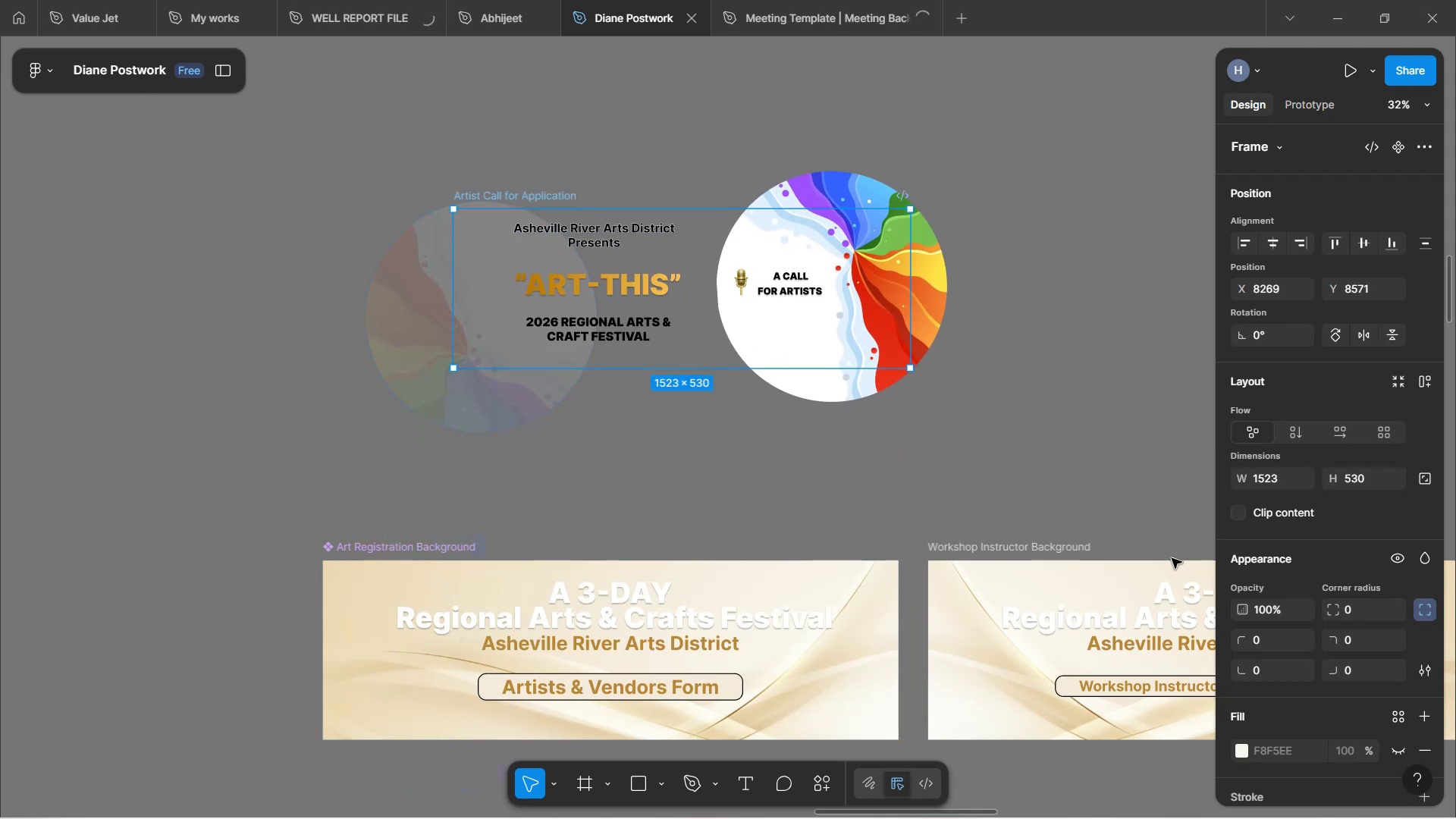 
wait(7.13)
 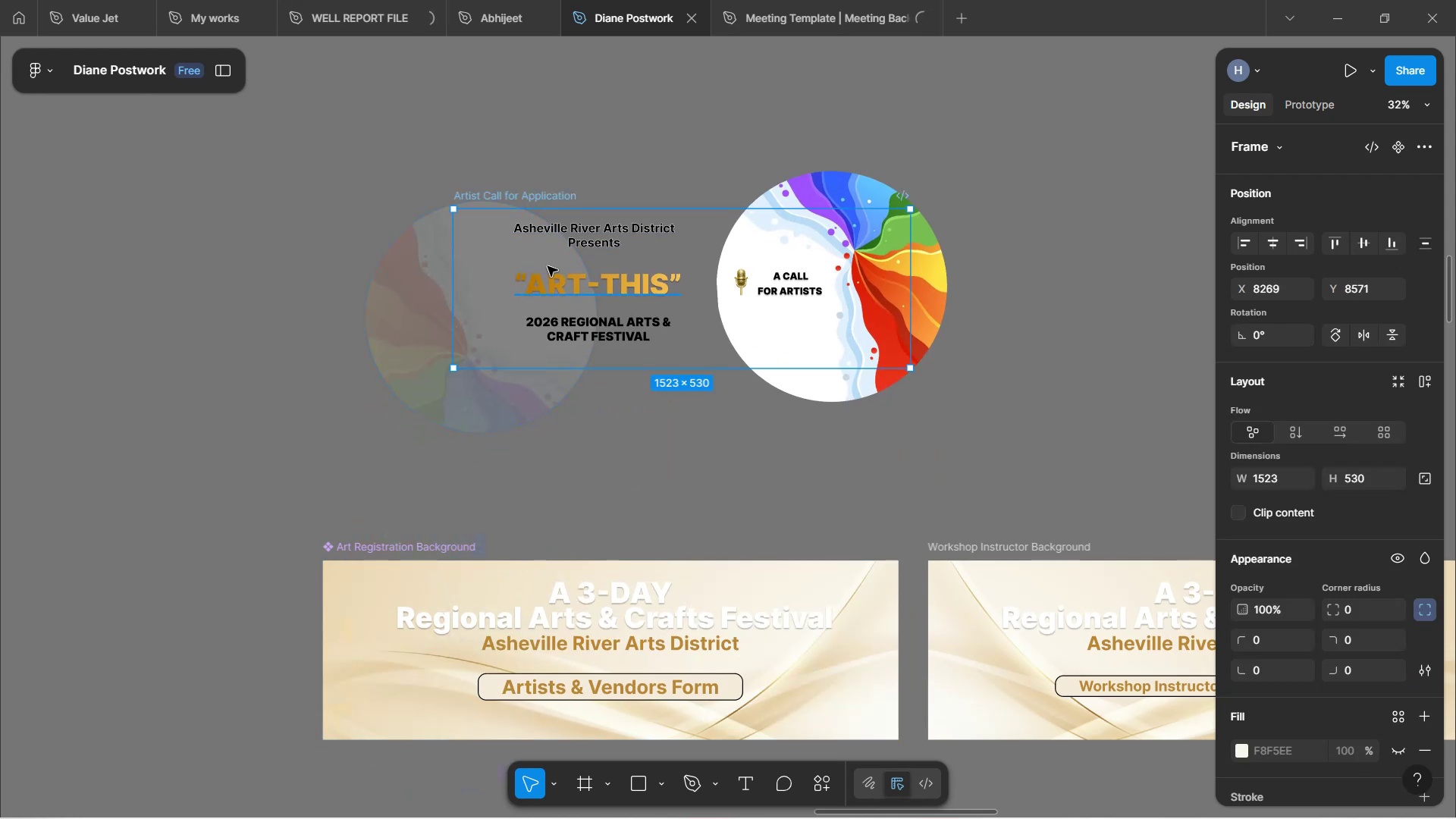 
left_click([1401, 747])
 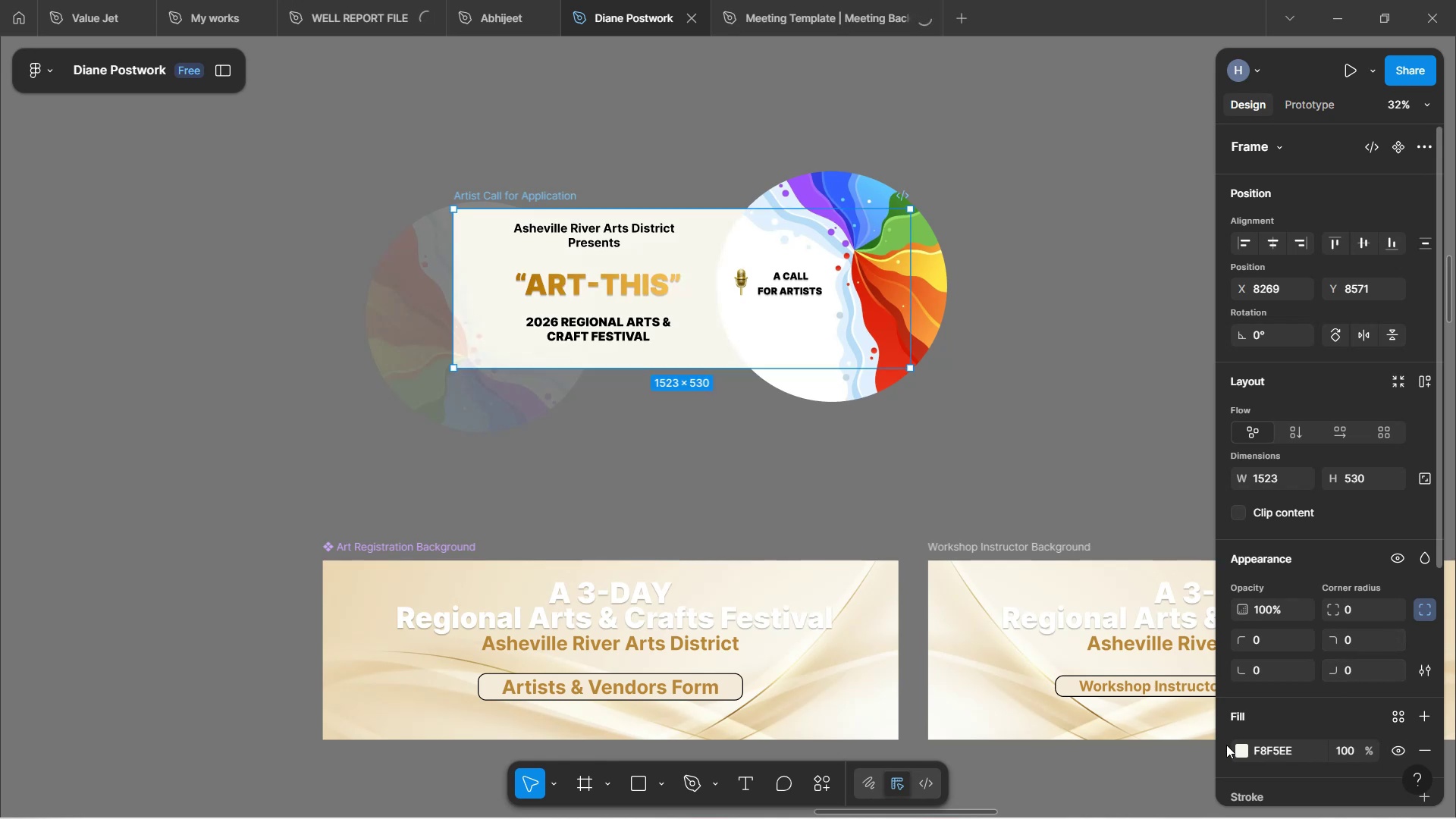 
left_click([1242, 750])
 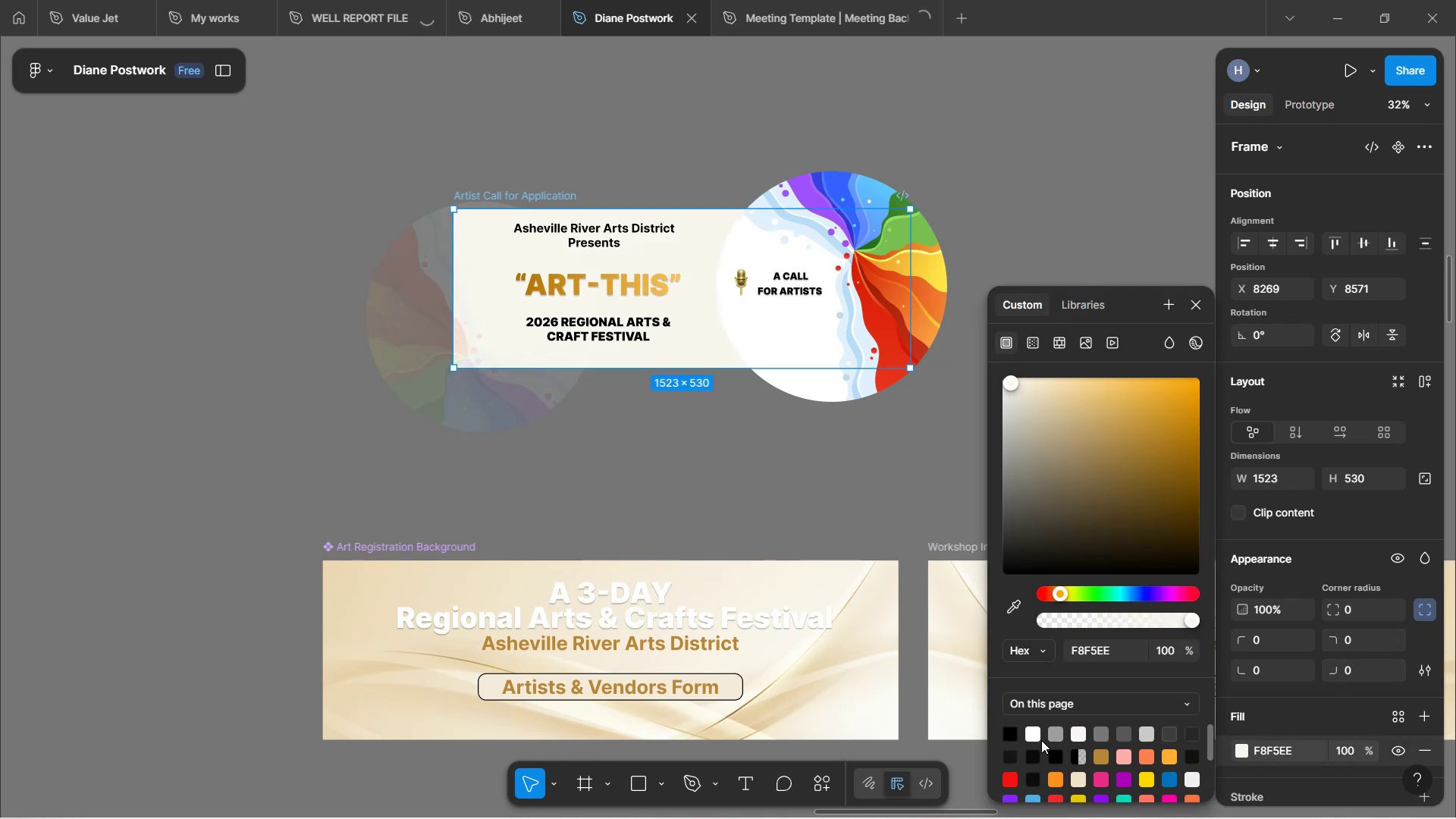 
left_click([1025, 733])
 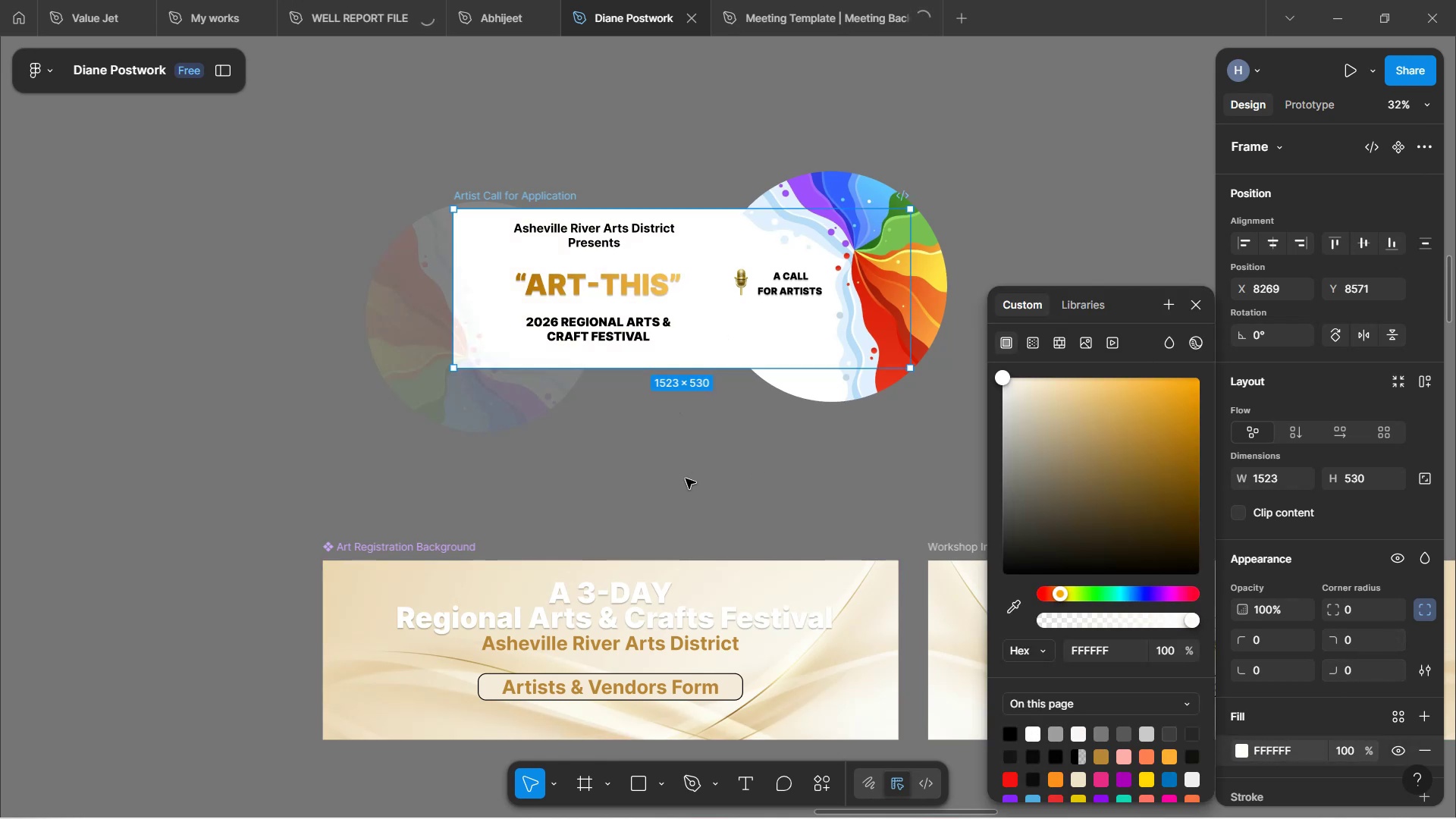 
left_click([686, 479])
 